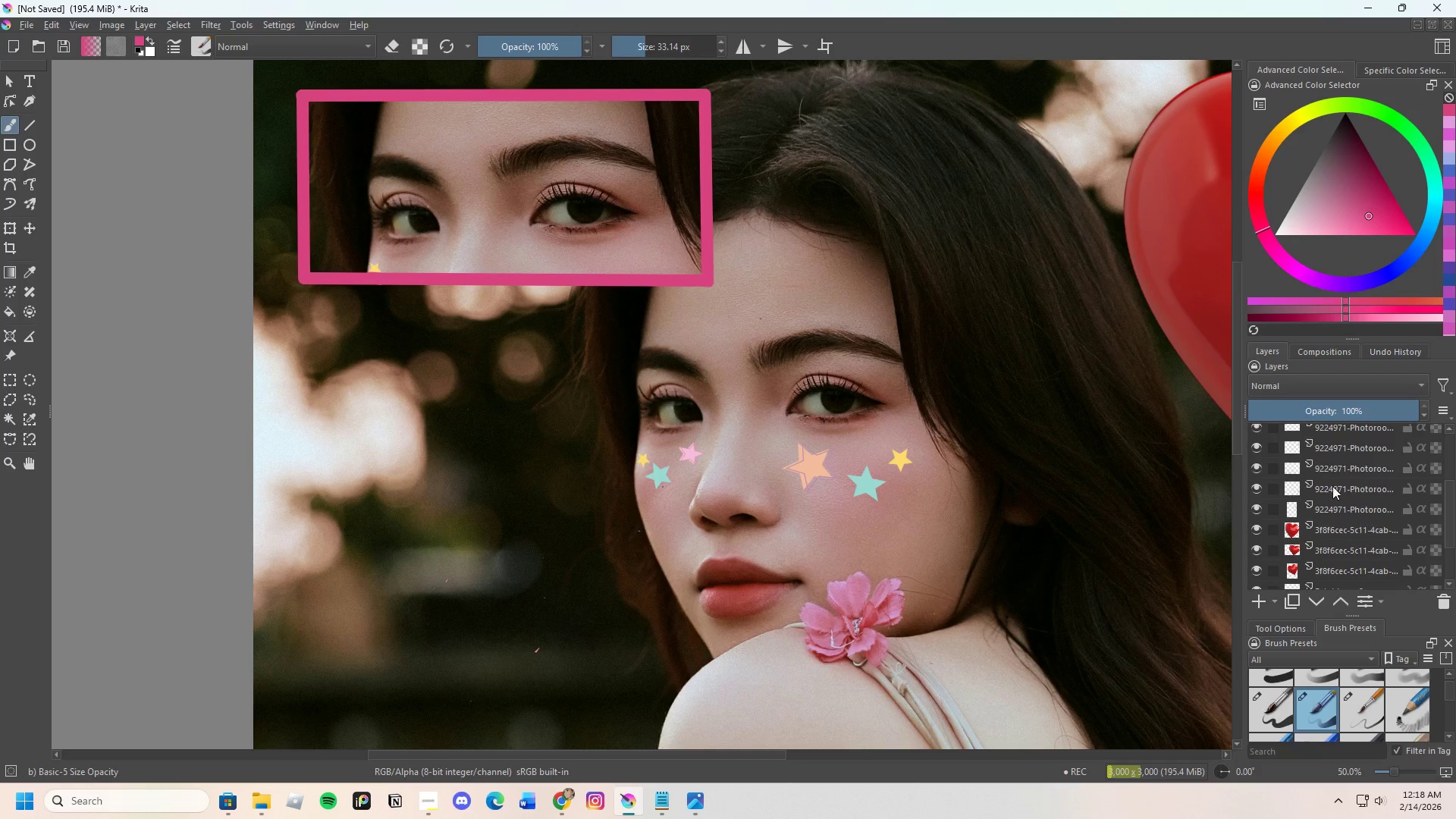 
scroll: coordinate [1325, 508], scroll_direction: up, amount: 2.0
 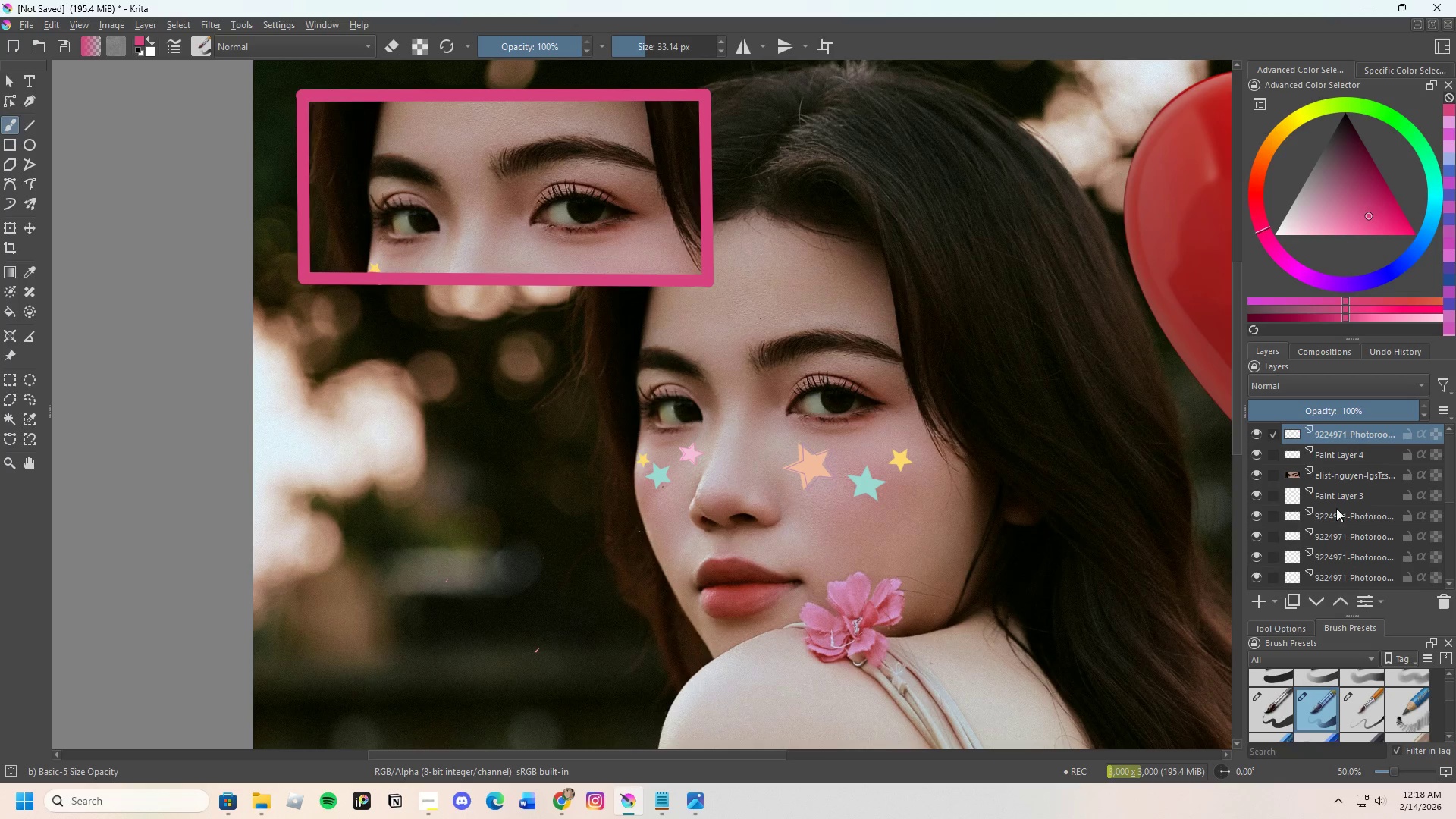 
left_click([1340, 504])
 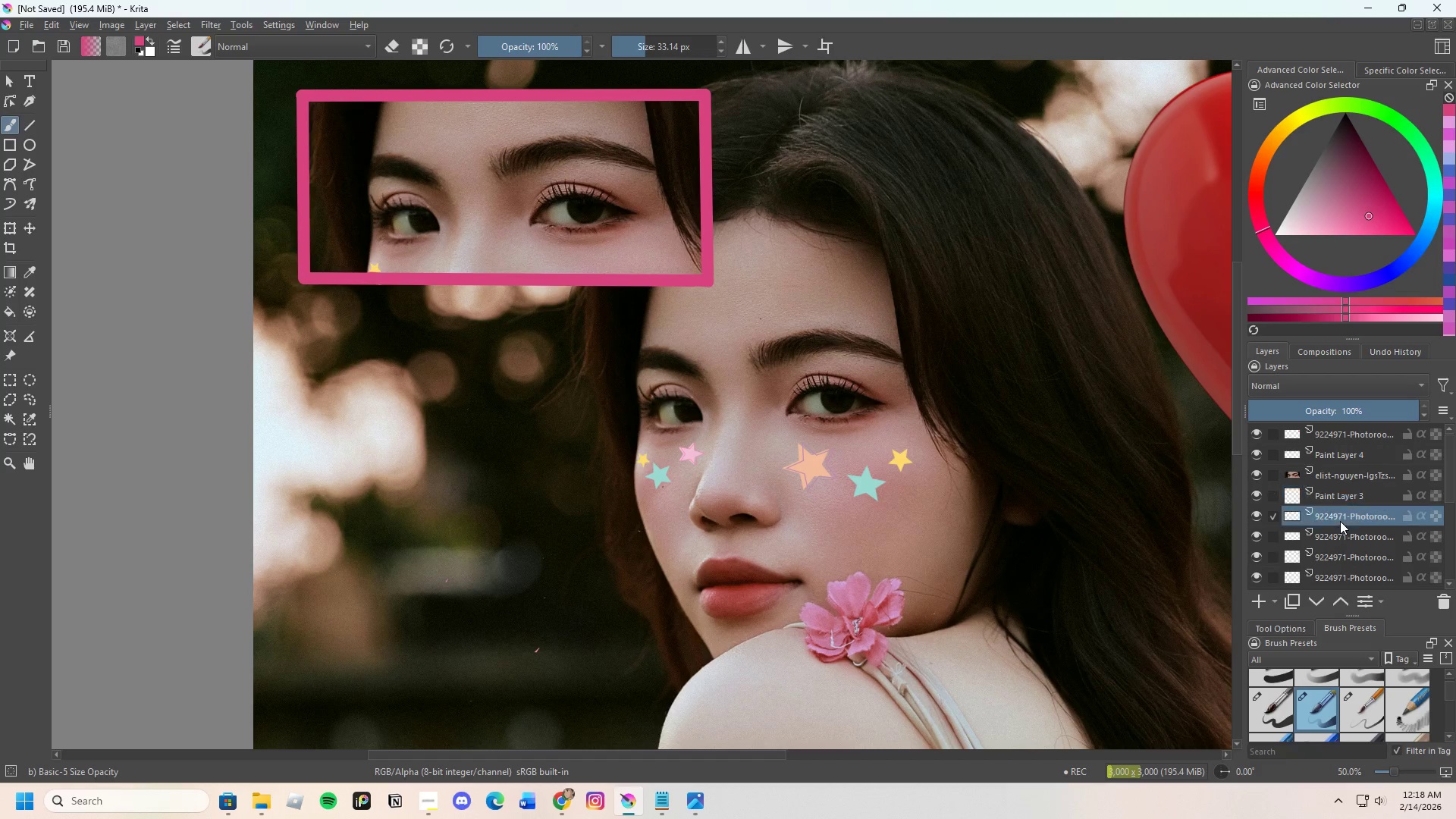 
left_click([1340, 521])
 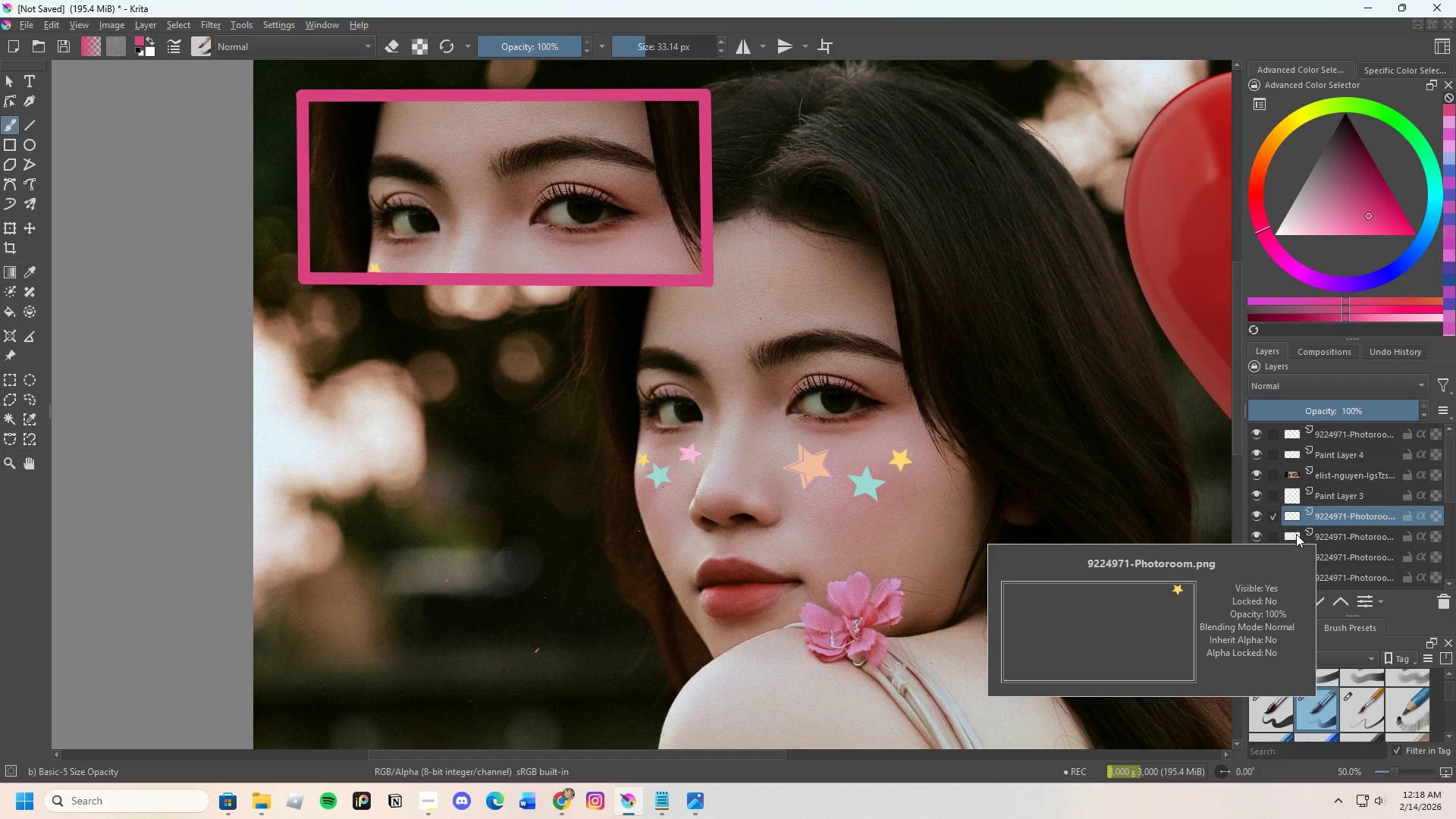 
left_click([1341, 555])
 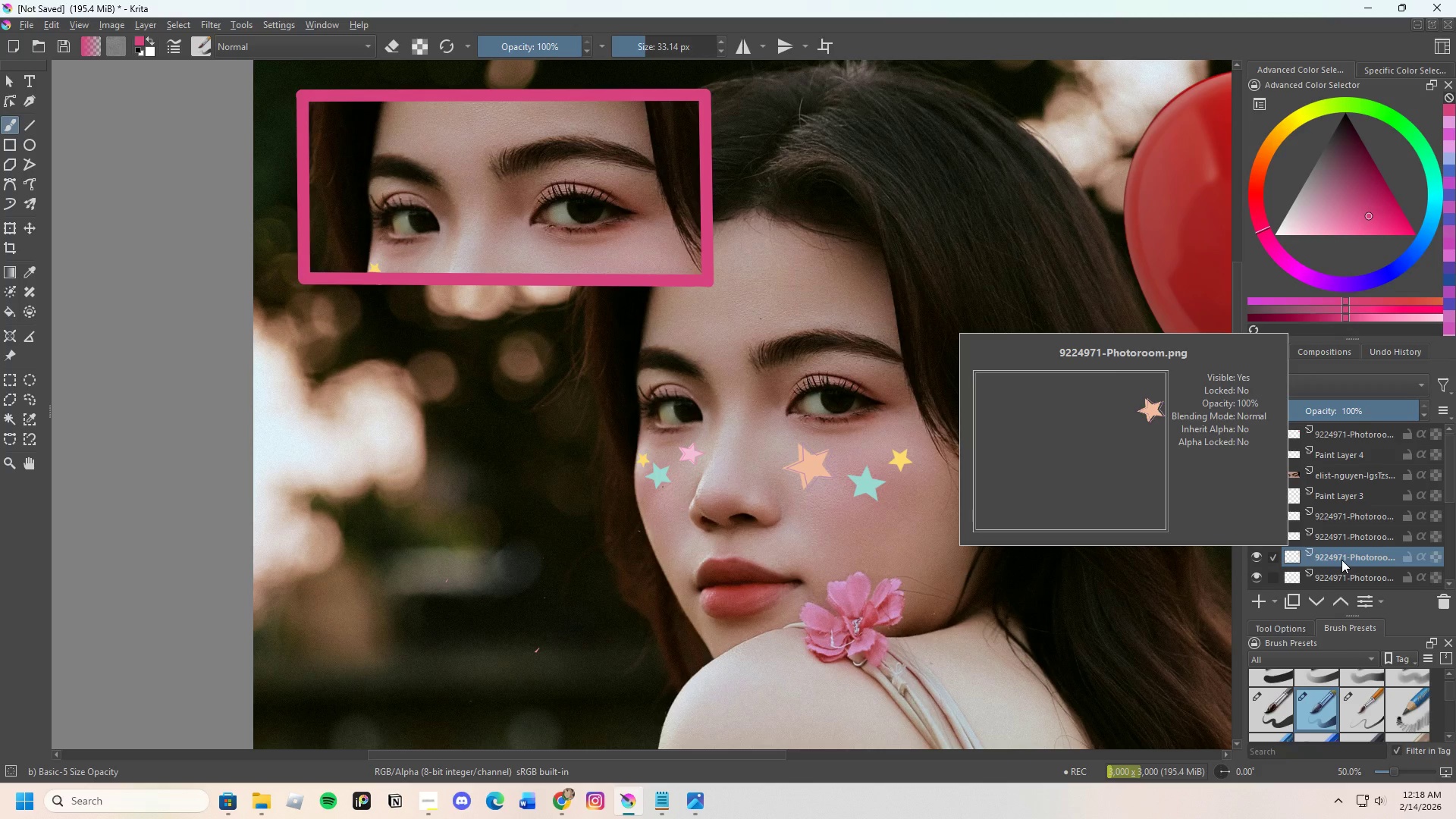 
left_click([1341, 560])
 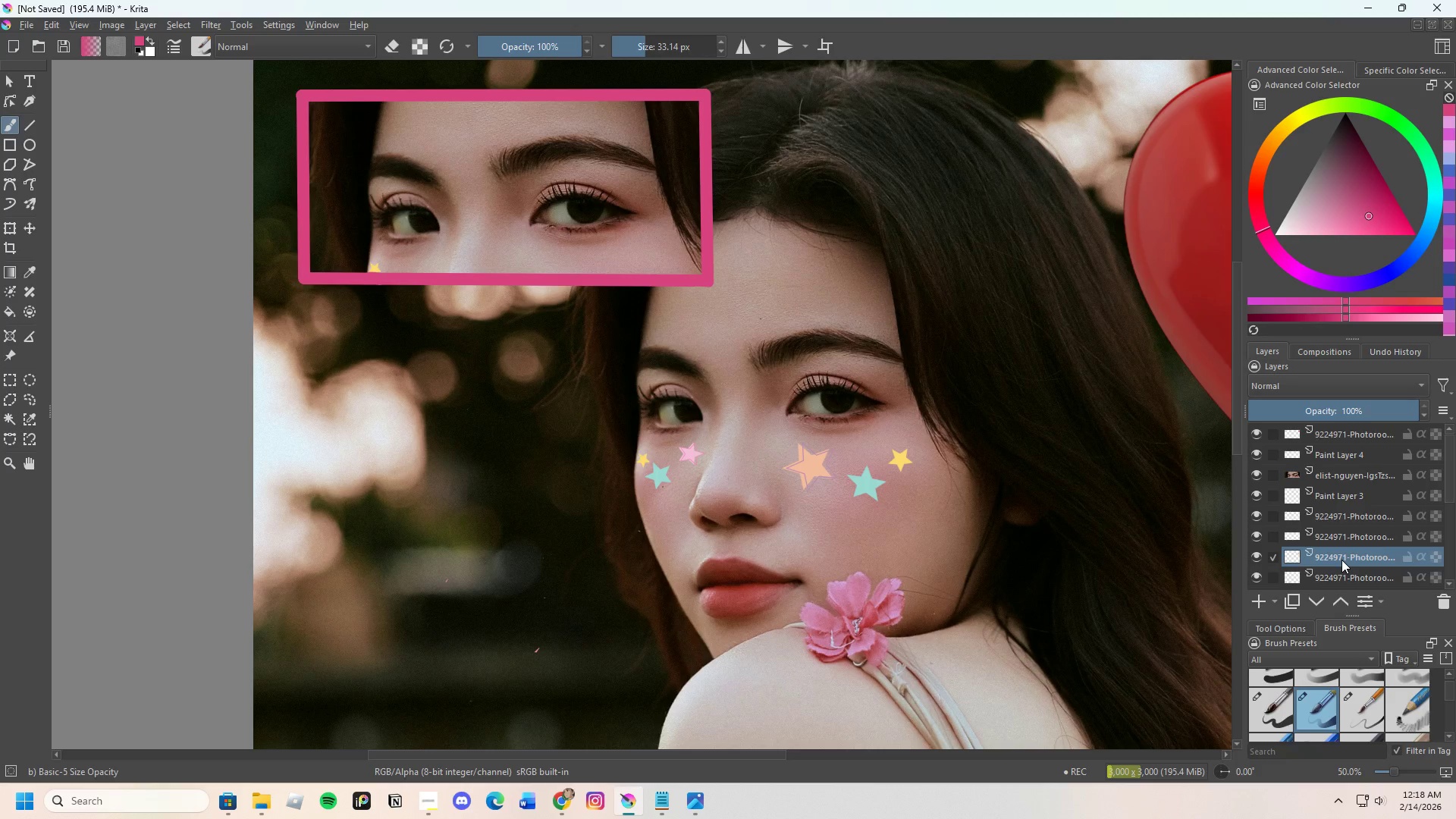 
mouse_move([1291, 509])
 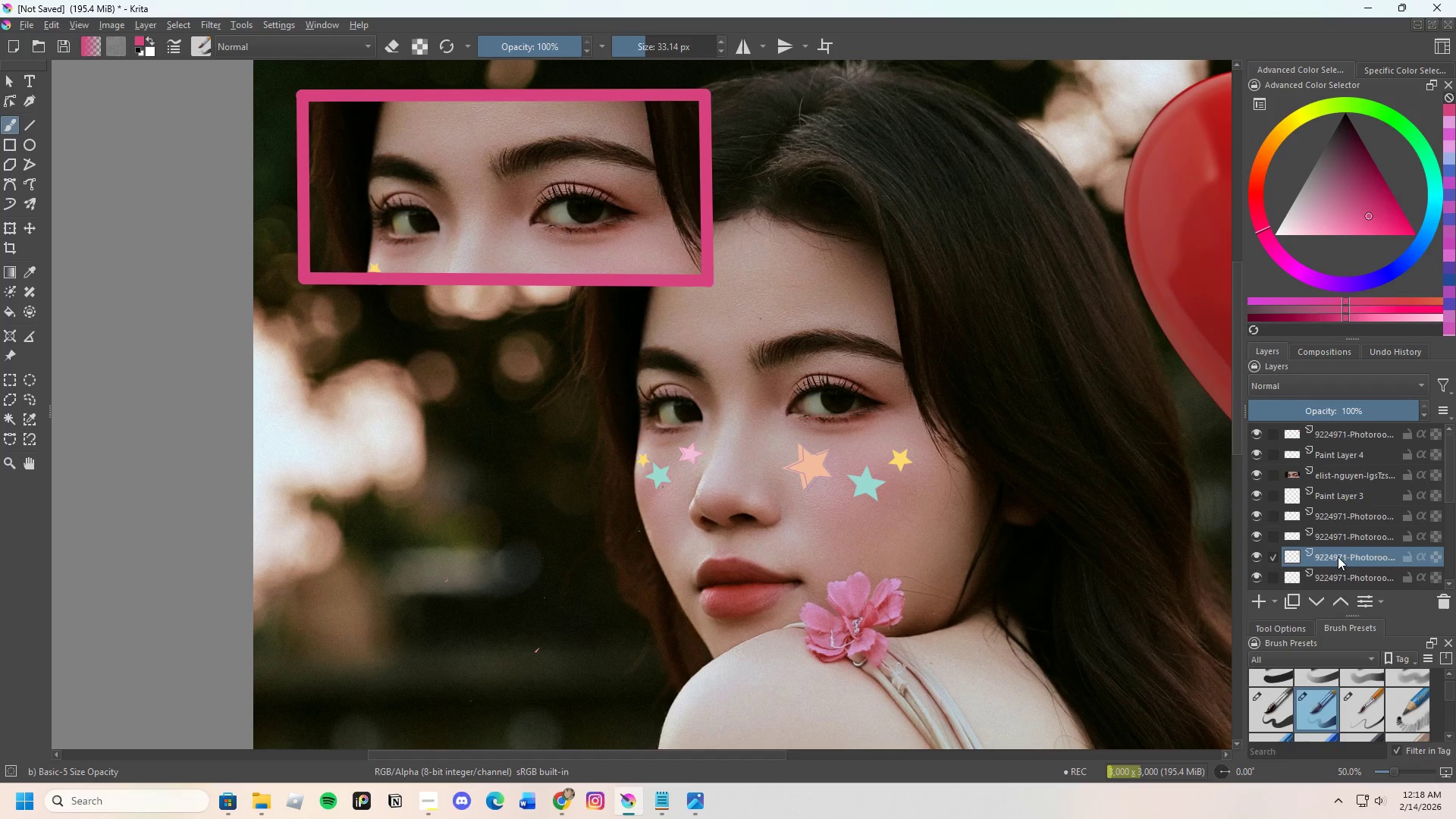 
scroll: coordinate [1337, 551], scroll_direction: down, amount: 1.0
 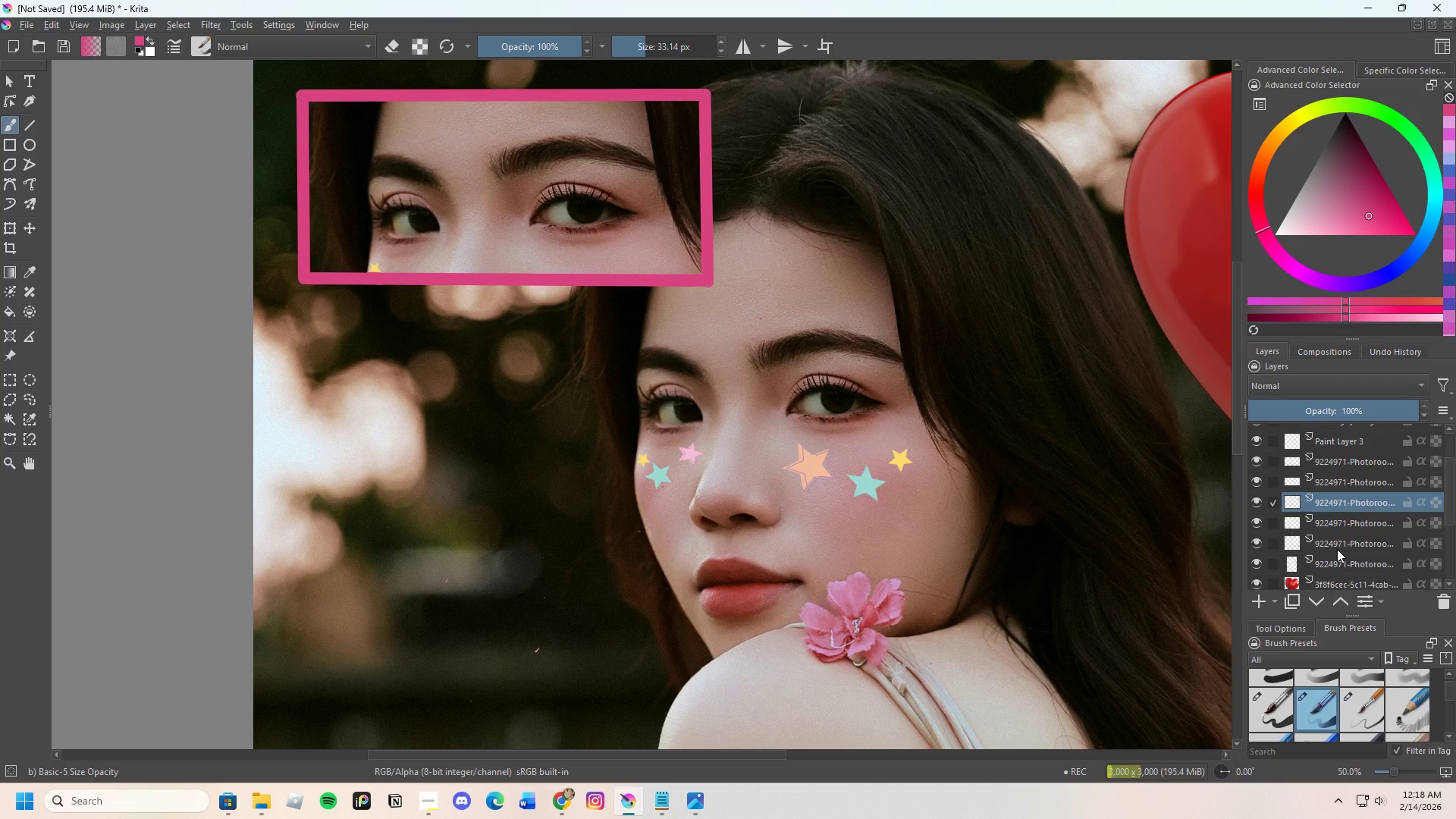 
mouse_move([1318, 525])
 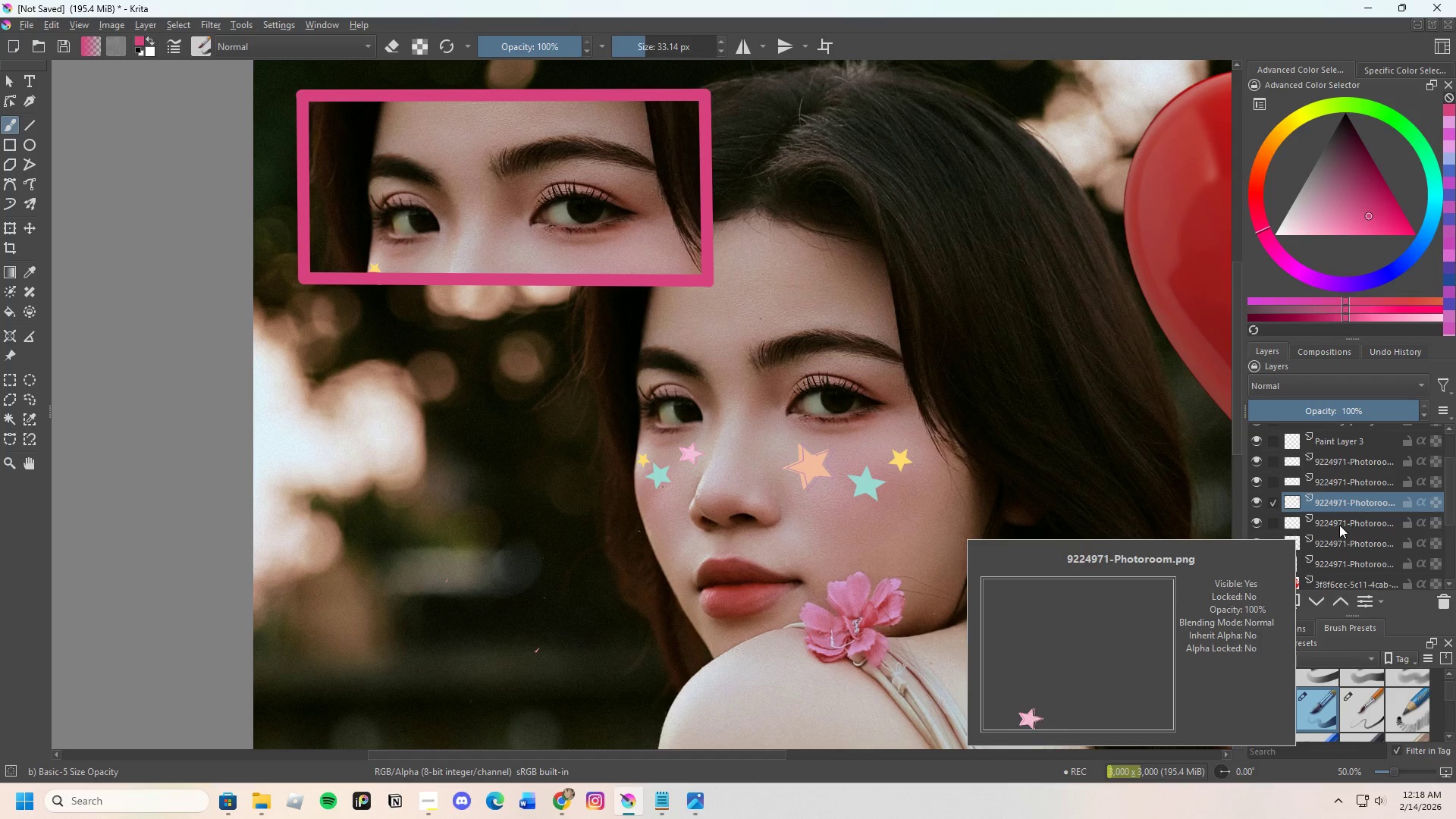 
left_click([1339, 525])
 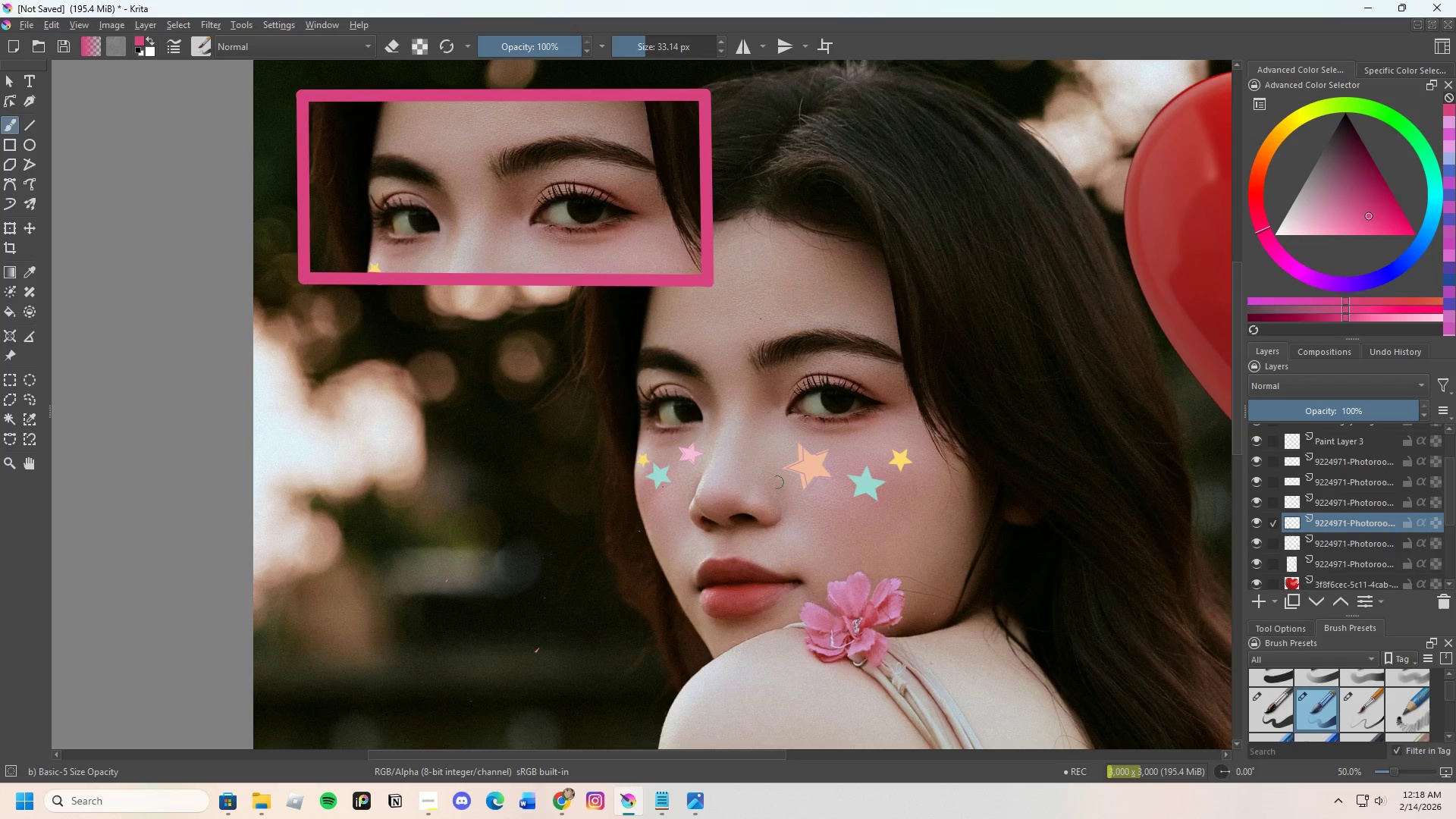 
left_click([701, 465])
 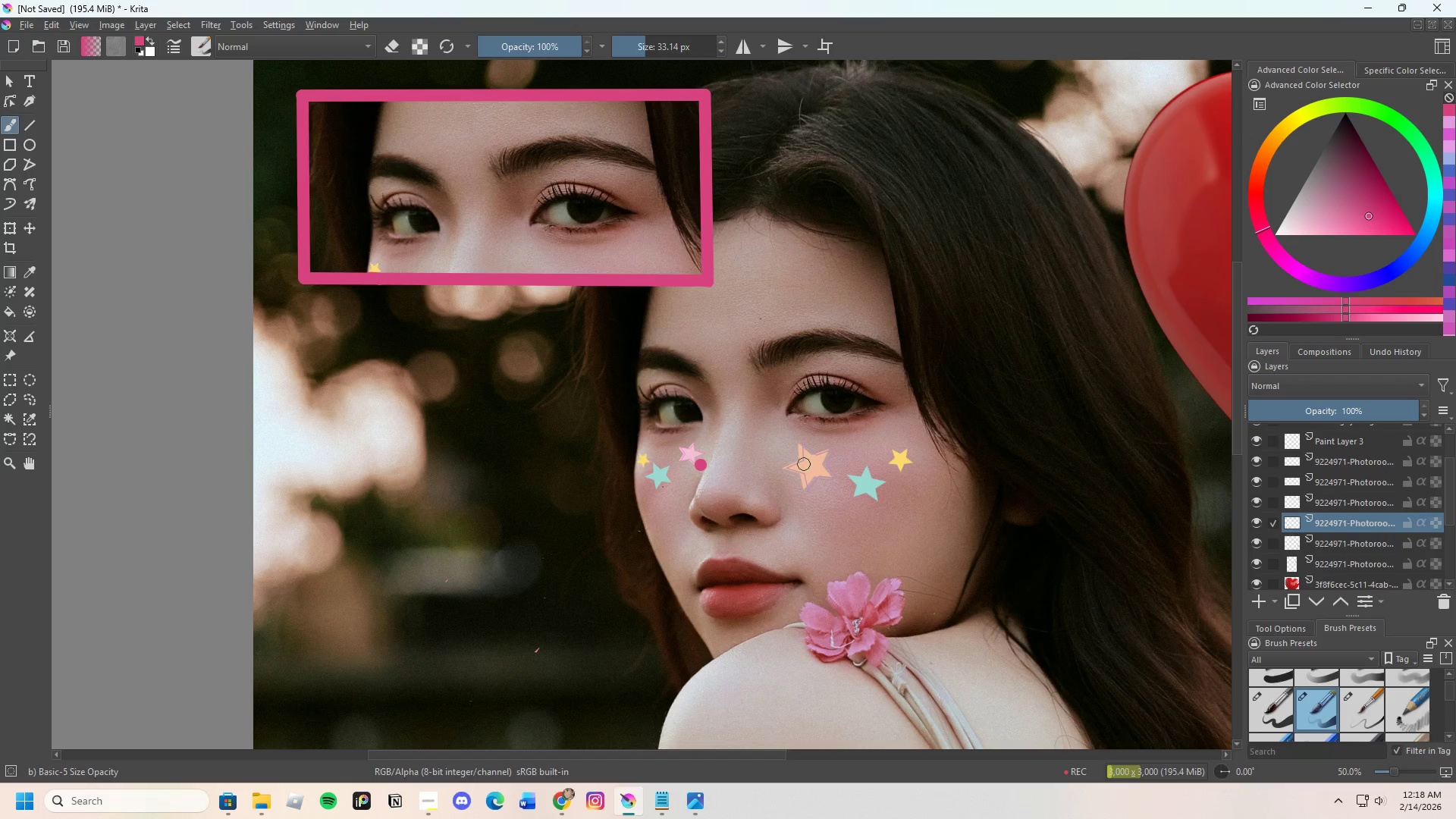 
key(Control+Z)
 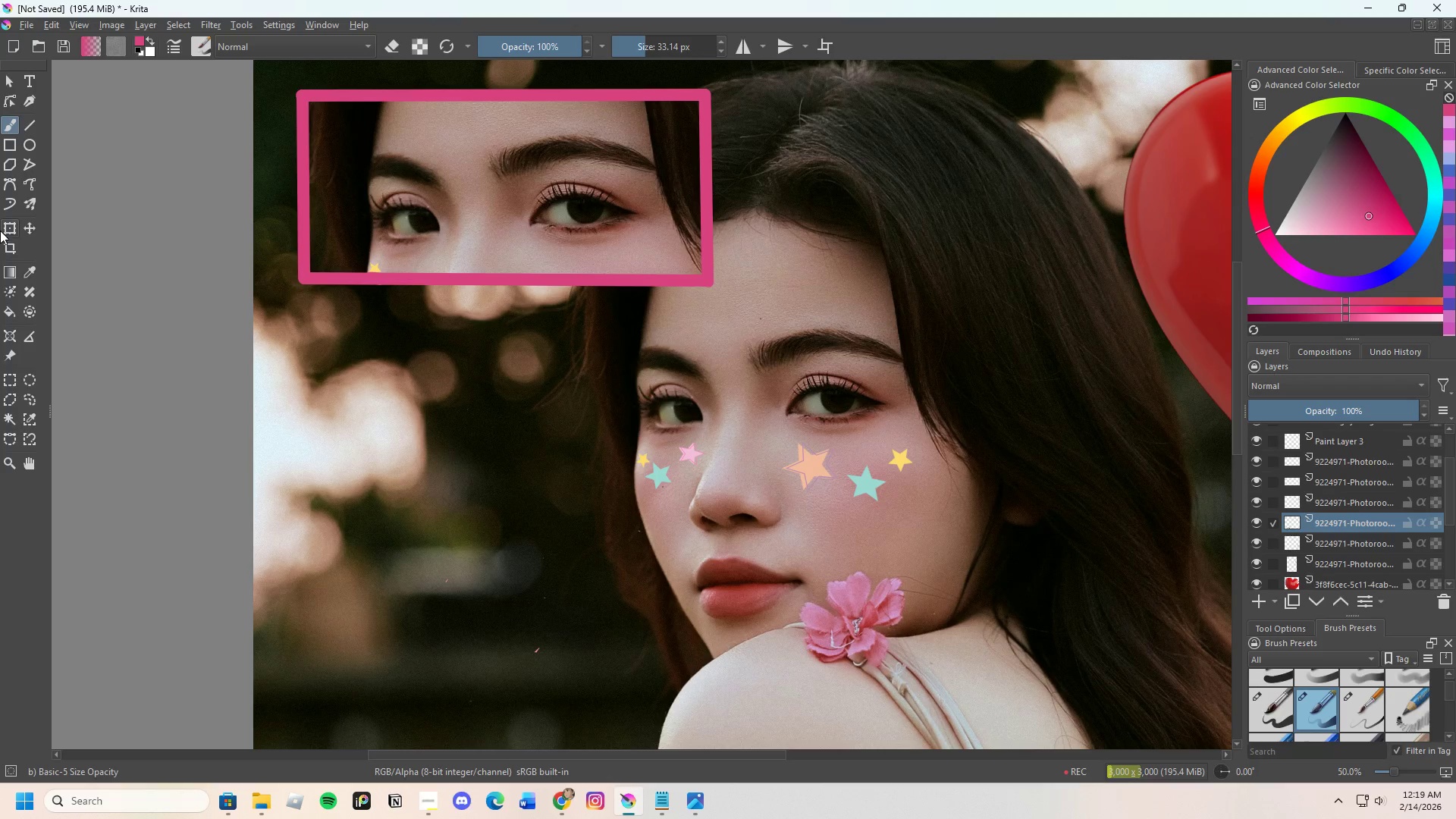 
left_click([7, 227])
 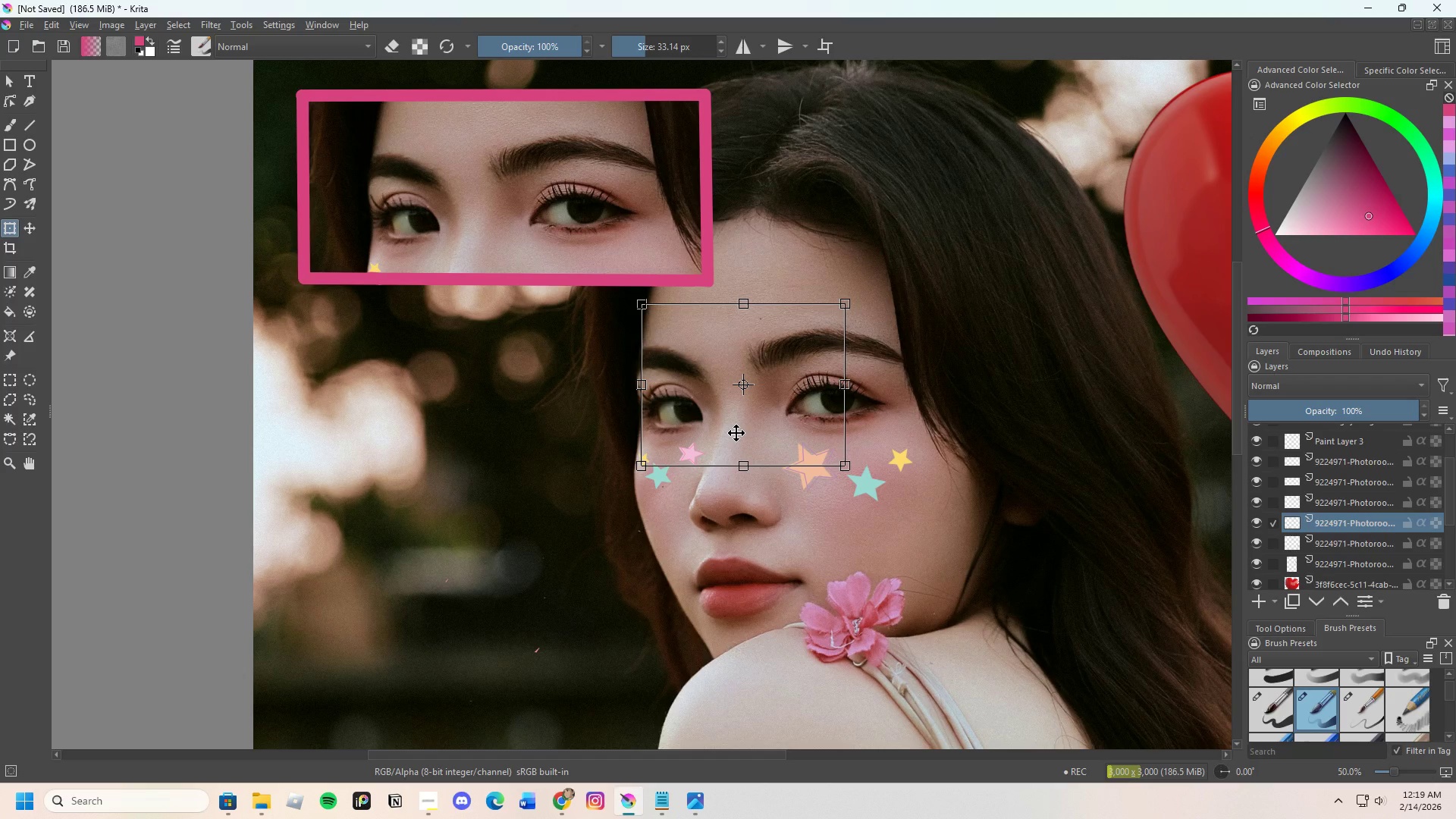 
key(Control+C)
 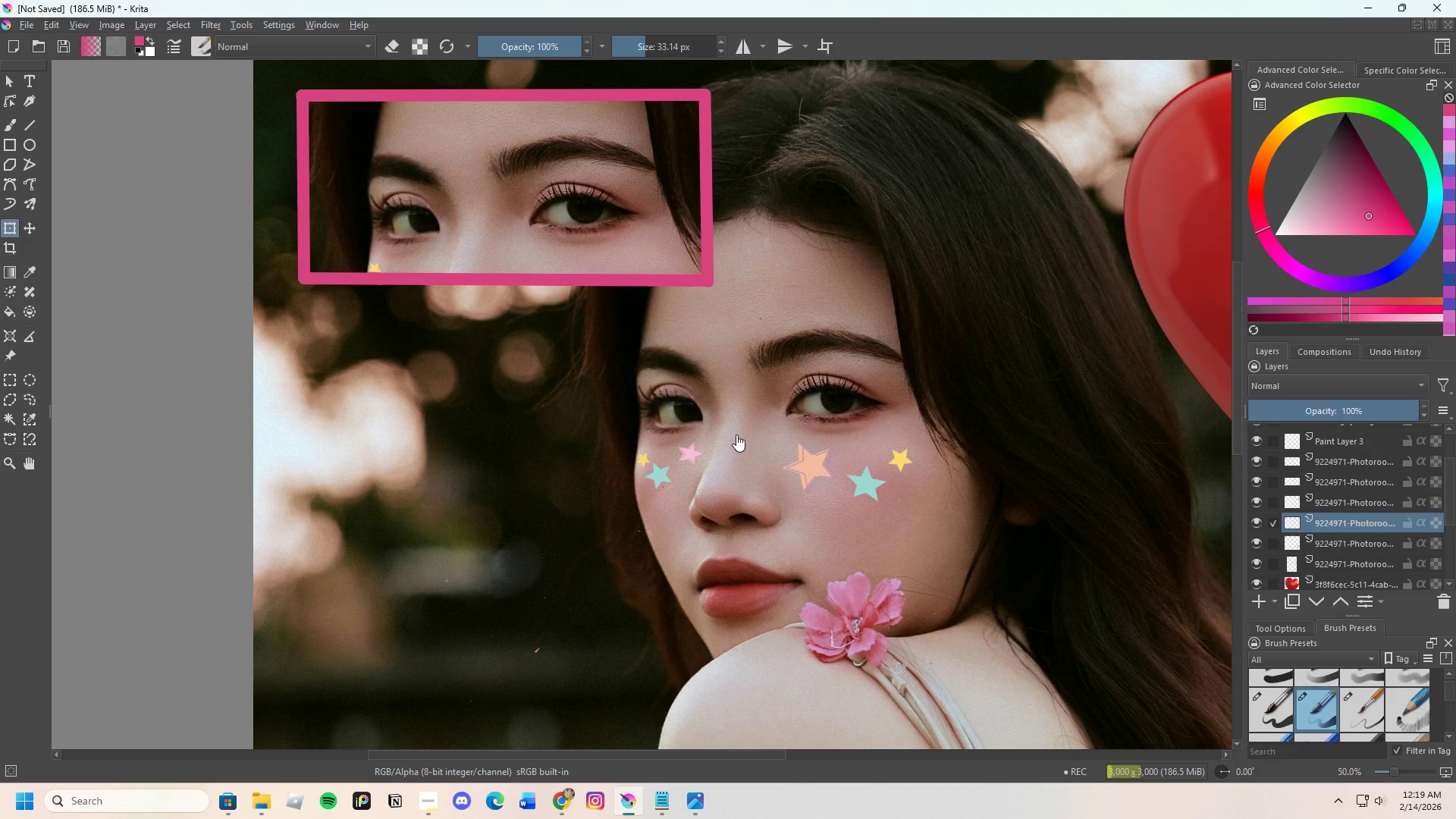 
key(Control+V)
 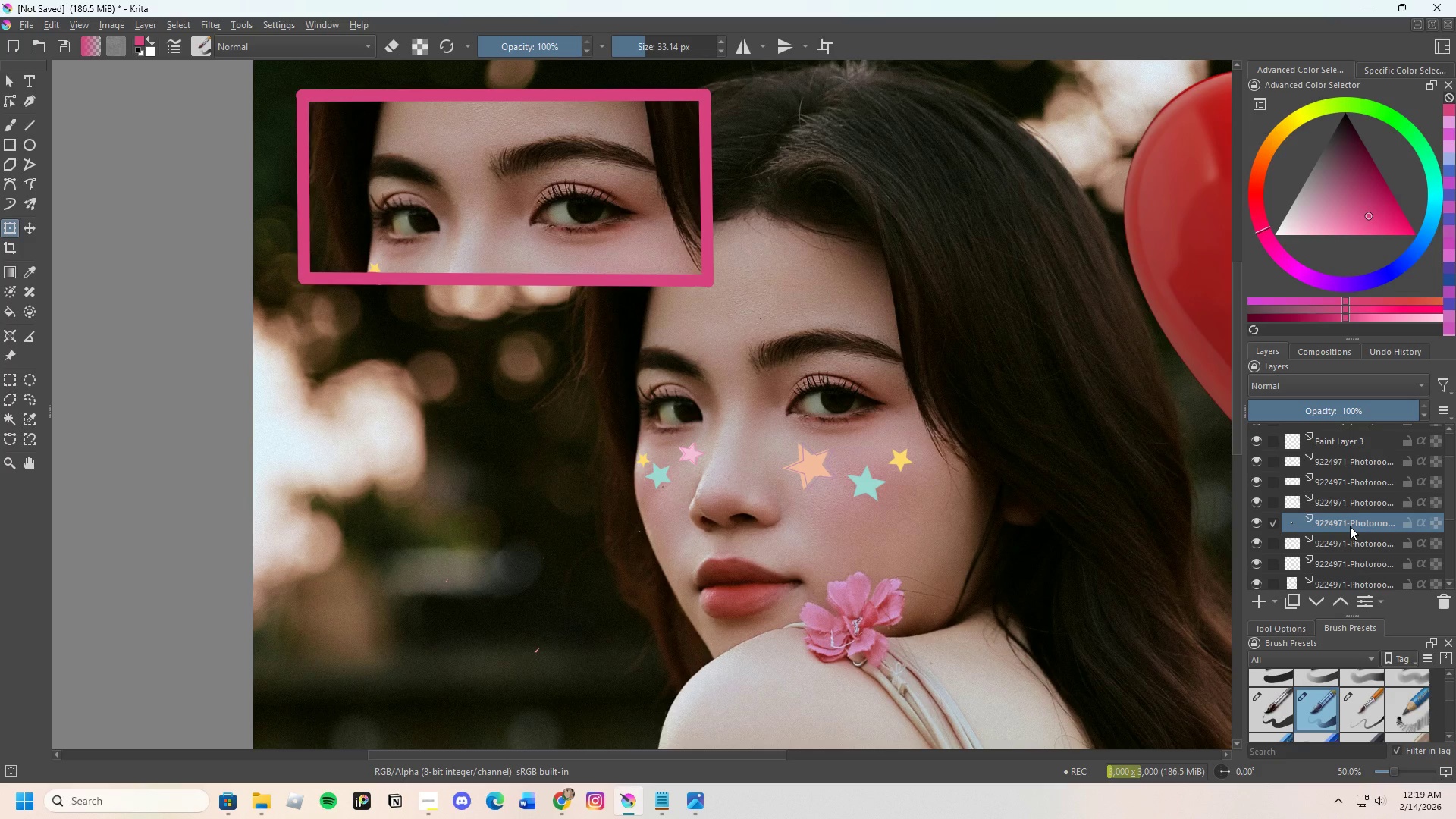 
left_click_drag(start_coordinate=[1350, 526], to_coordinate=[1347, 420])
 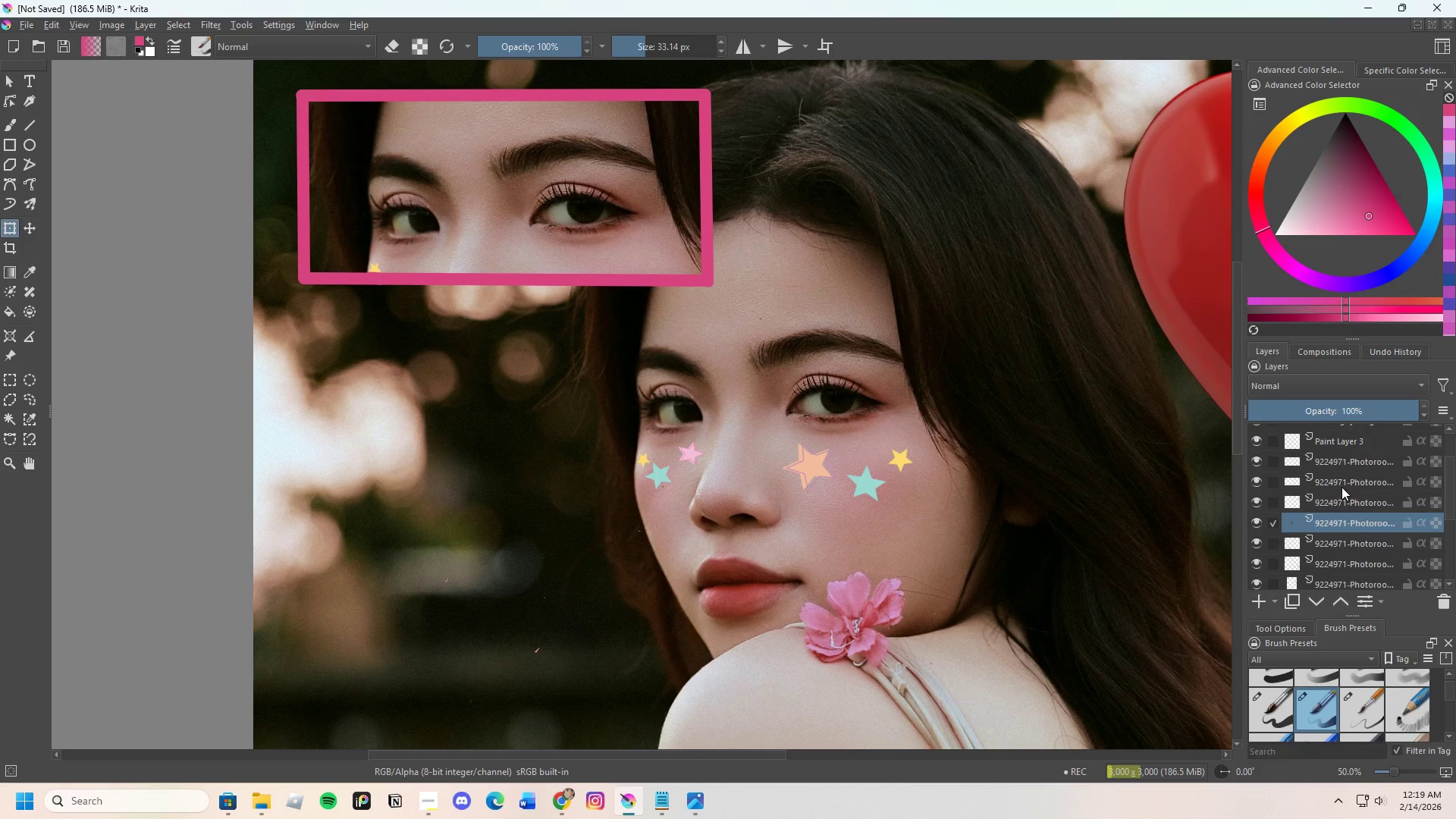 
scroll: coordinate [1335, 500], scroll_direction: up, amount: 2.0
 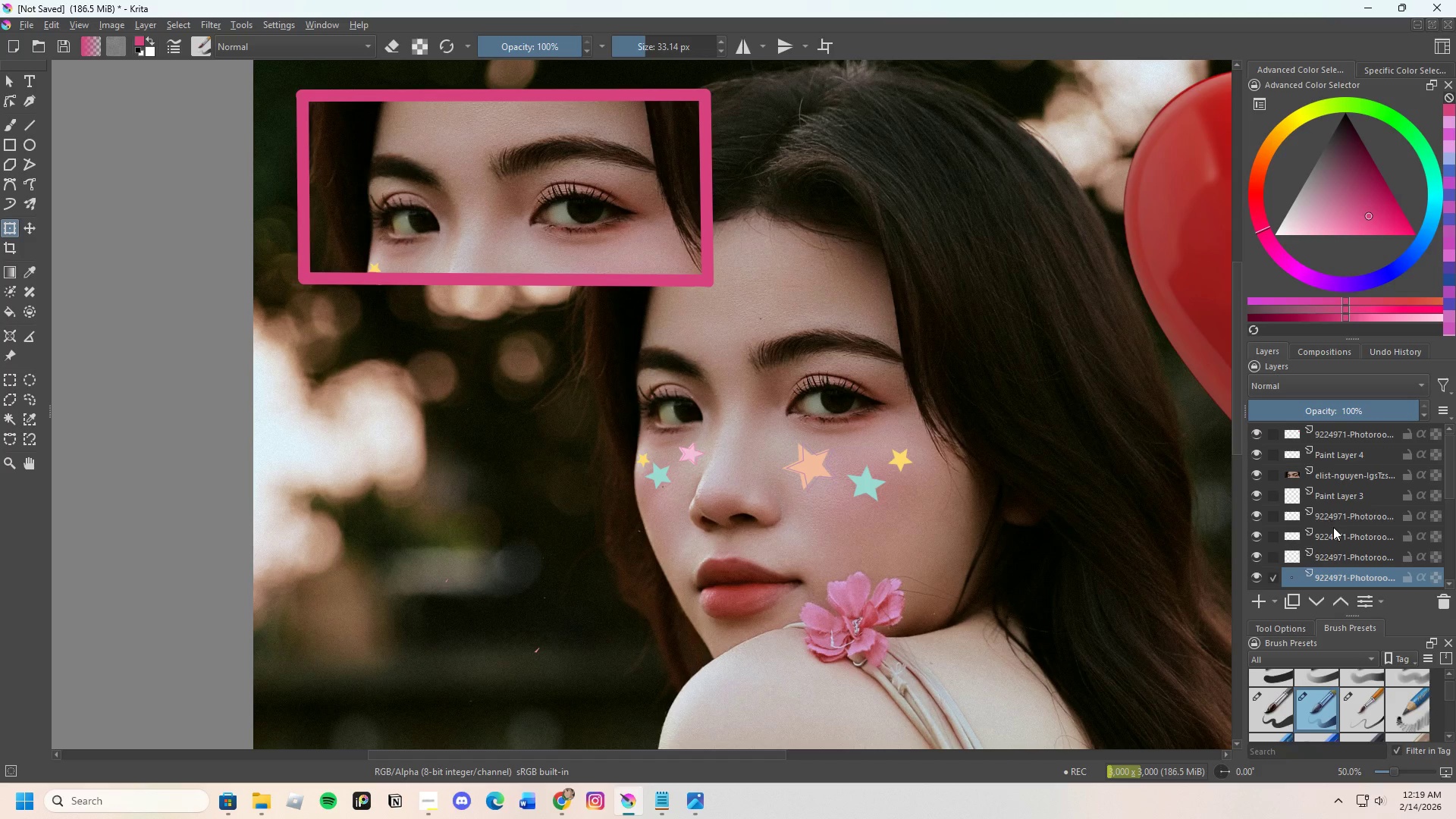 
mouse_move([1354, 544])
 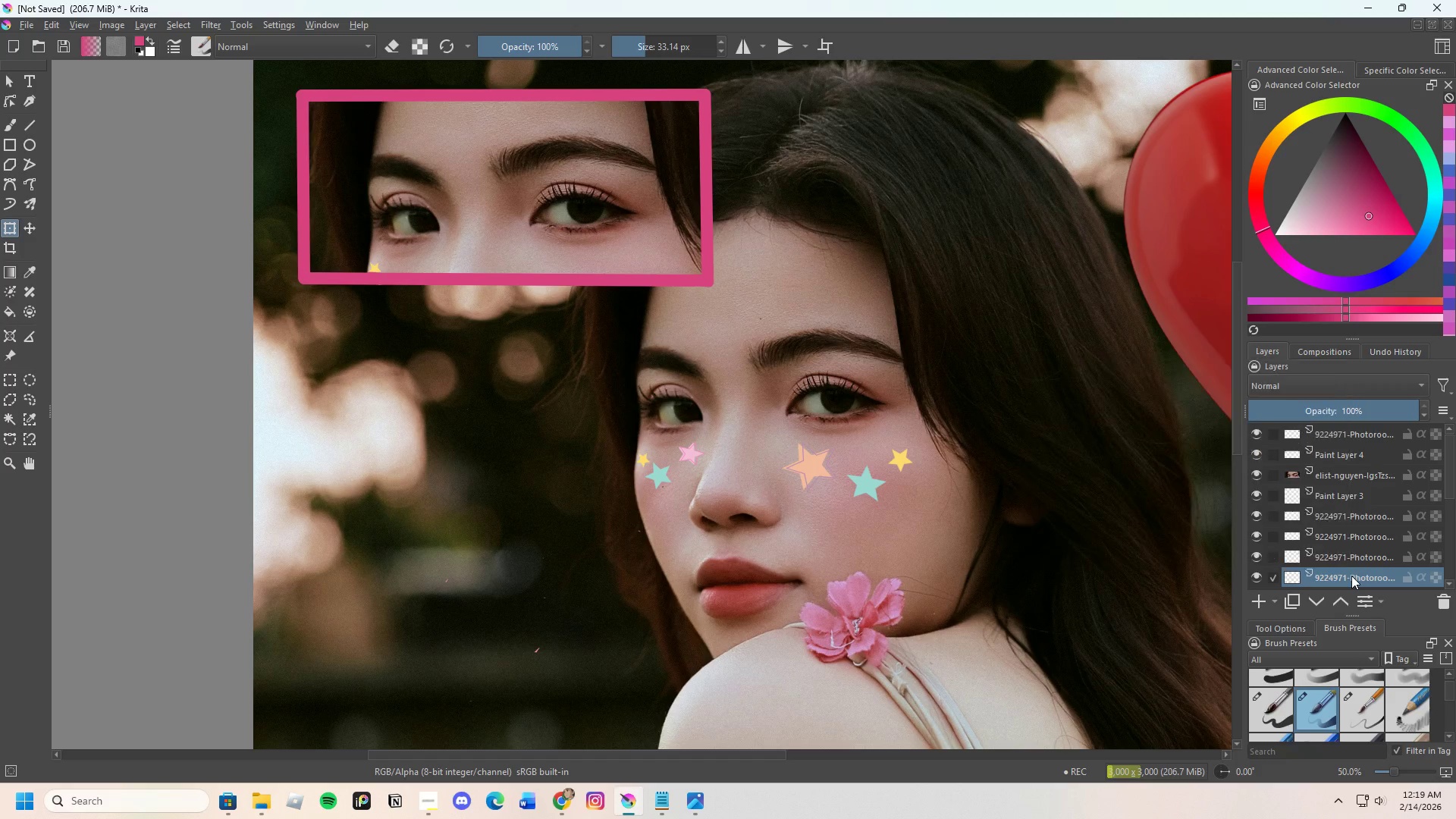 
left_click_drag(start_coordinate=[1351, 576], to_coordinate=[1353, 433])
 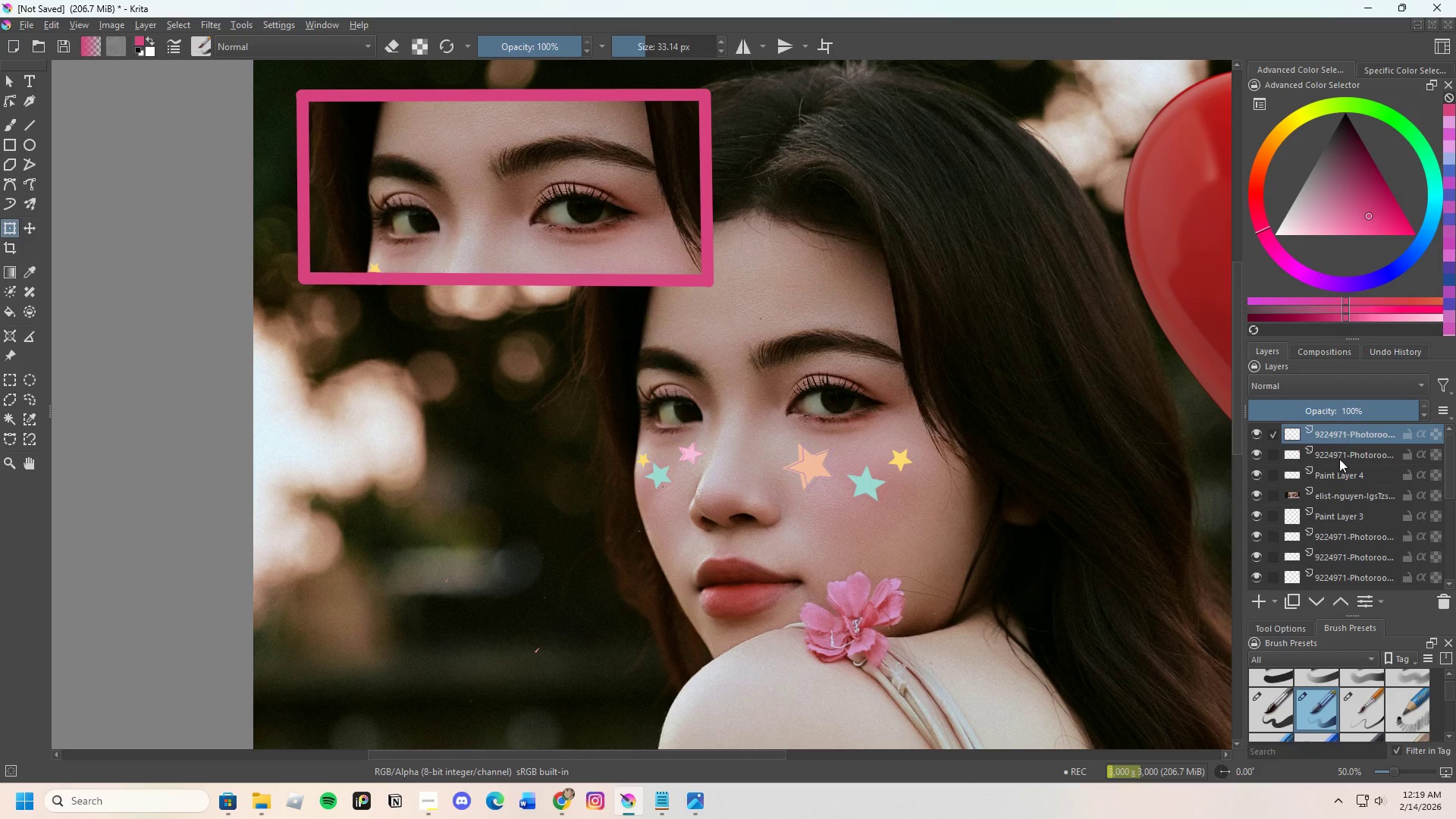 
scroll: coordinate [1341, 470], scroll_direction: up, amount: 2.0
 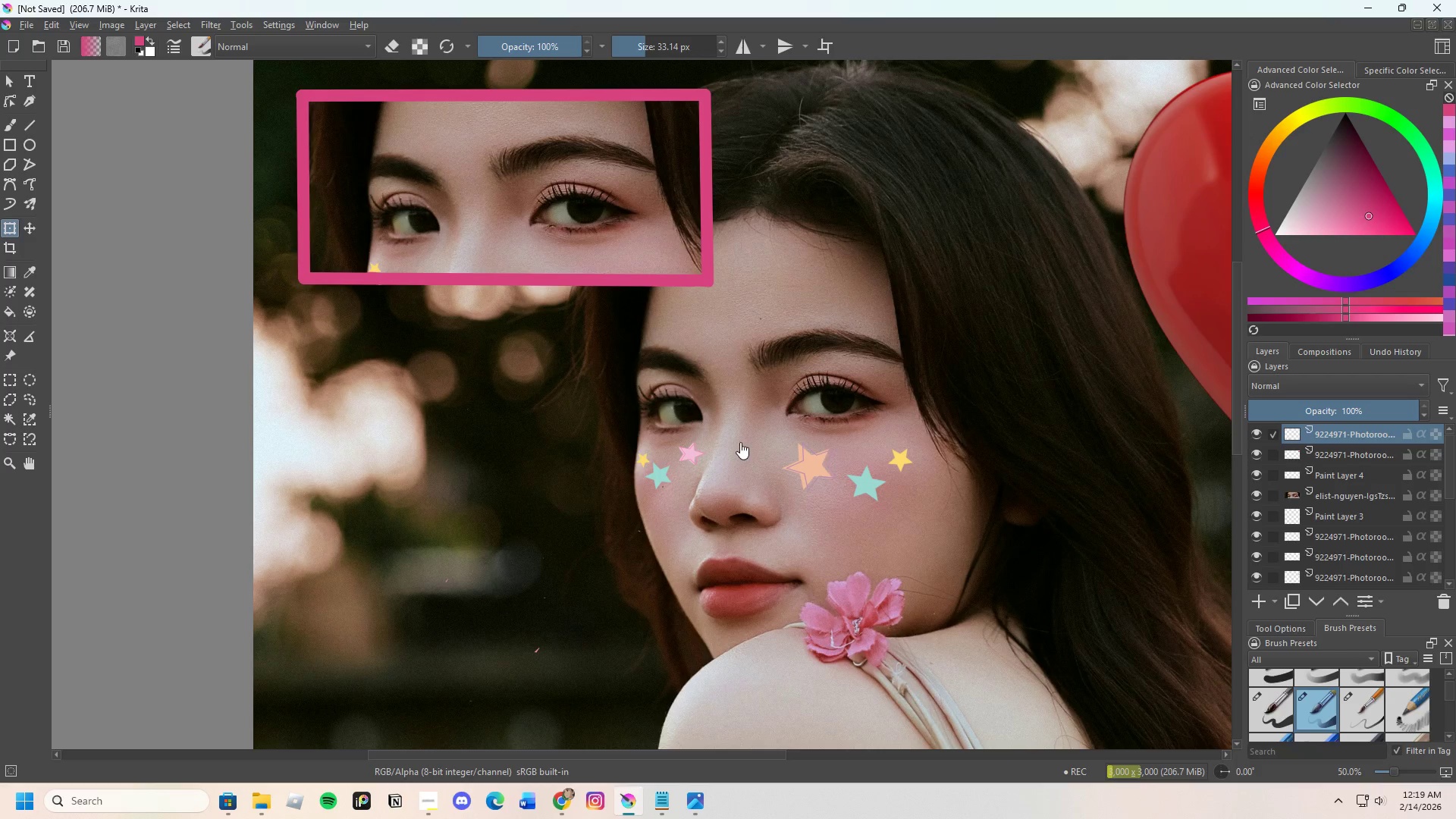 
left_click([739, 442])
 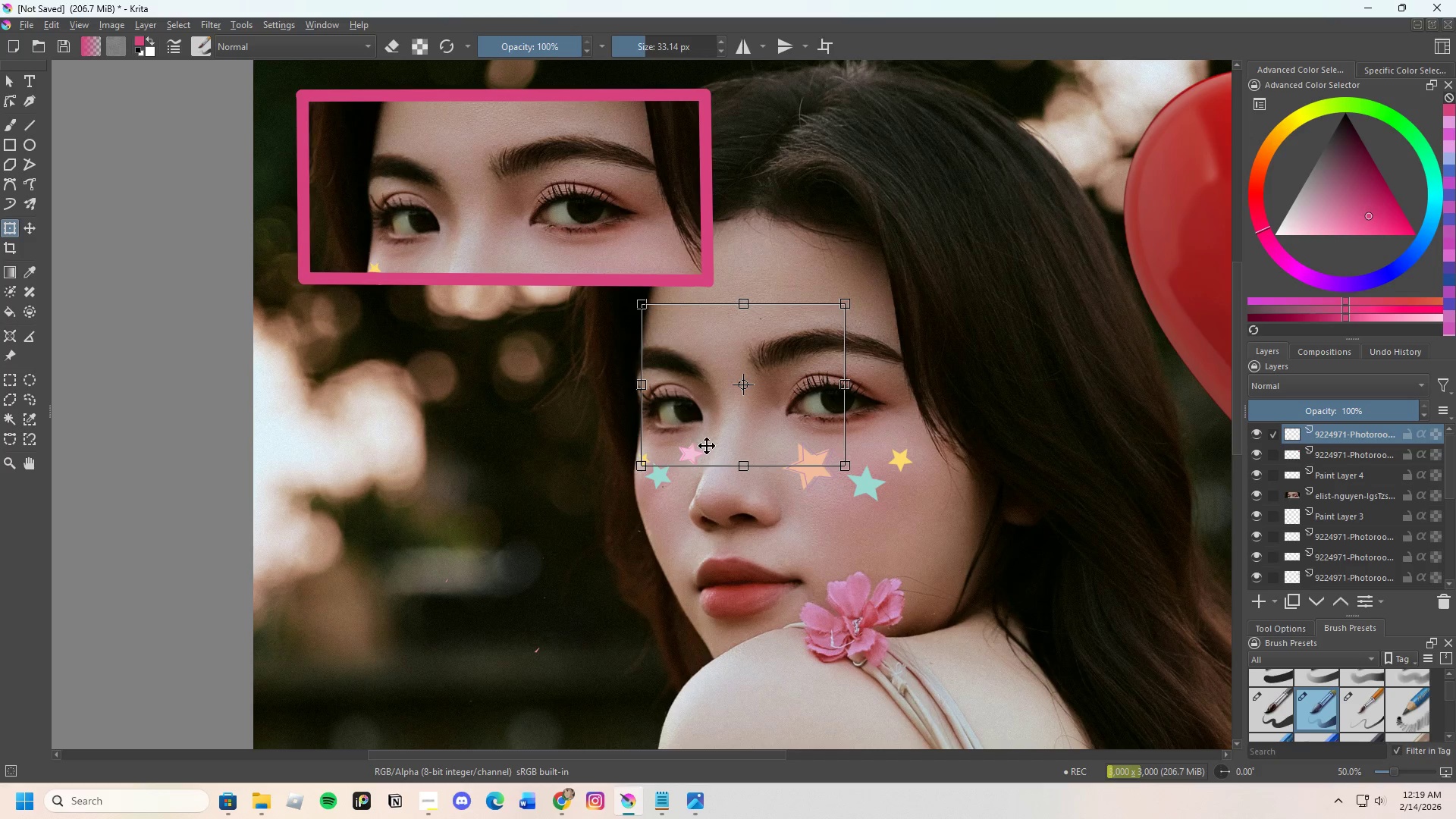 
left_click_drag(start_coordinate=[706, 447], to_coordinate=[442, 256])
 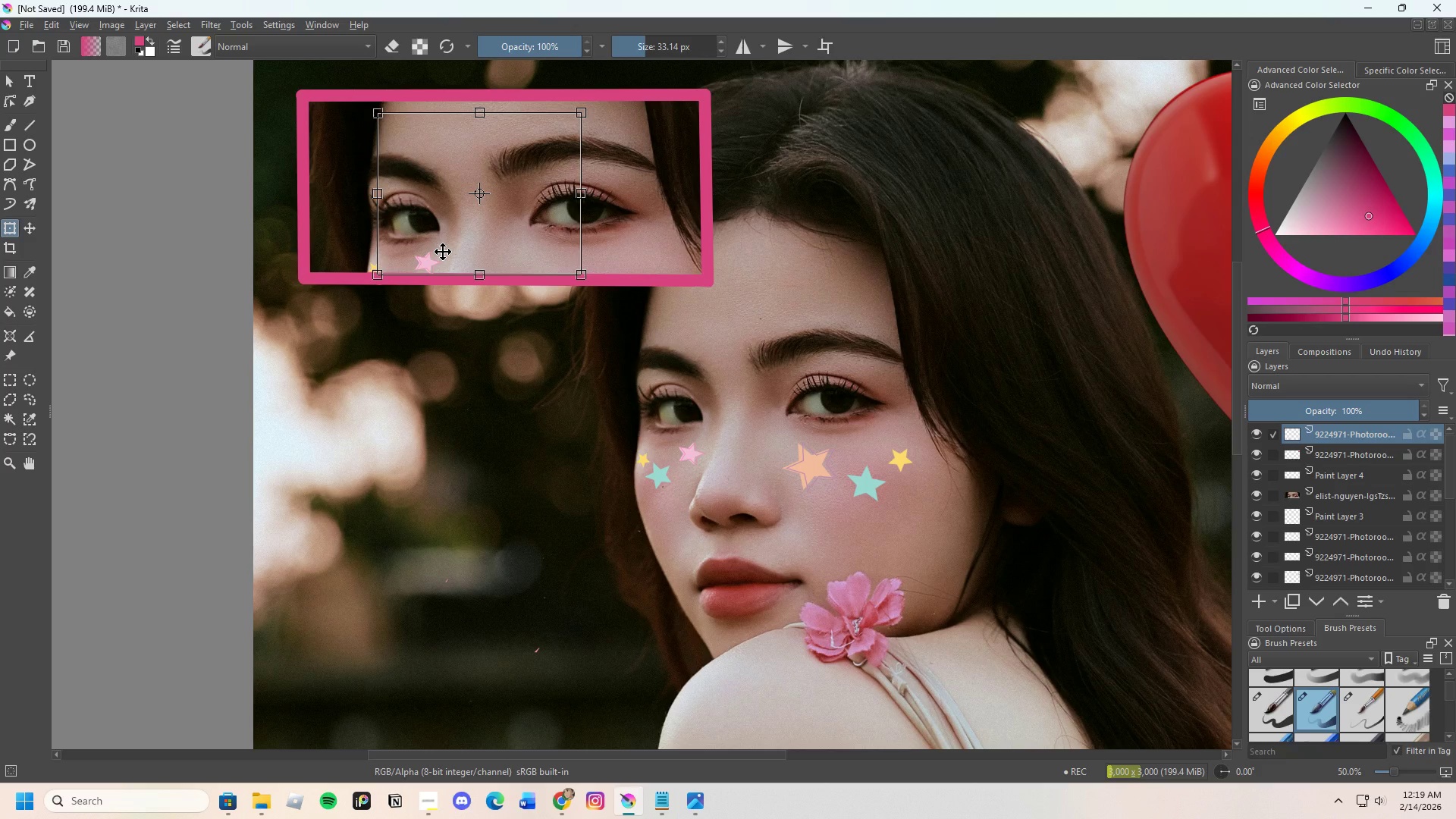 
left_click_drag(start_coordinate=[443, 252], to_coordinate=[439, 252])
 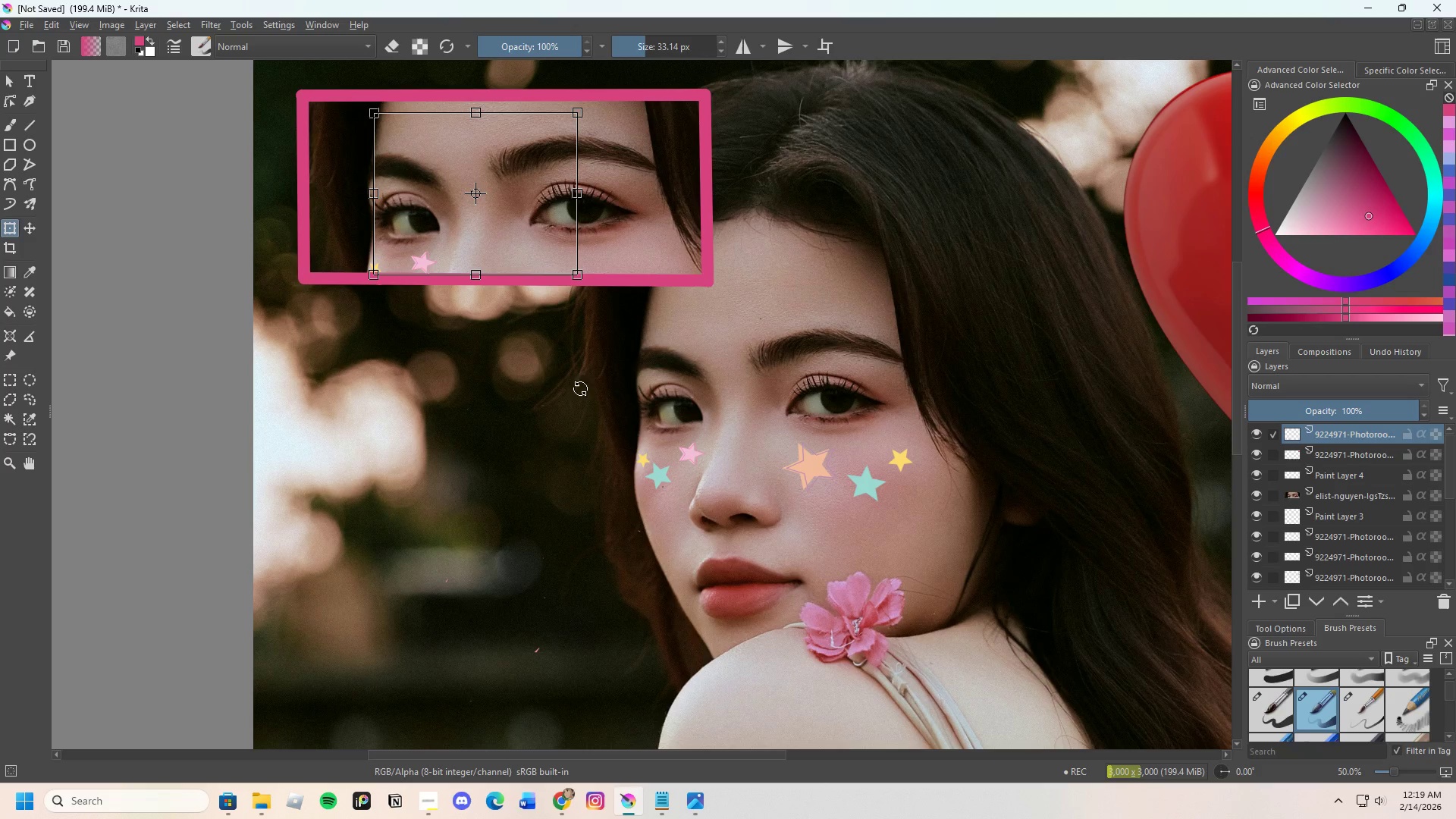 
scroll: coordinate [458, 308], scroll_direction: up, amount: 2.0
 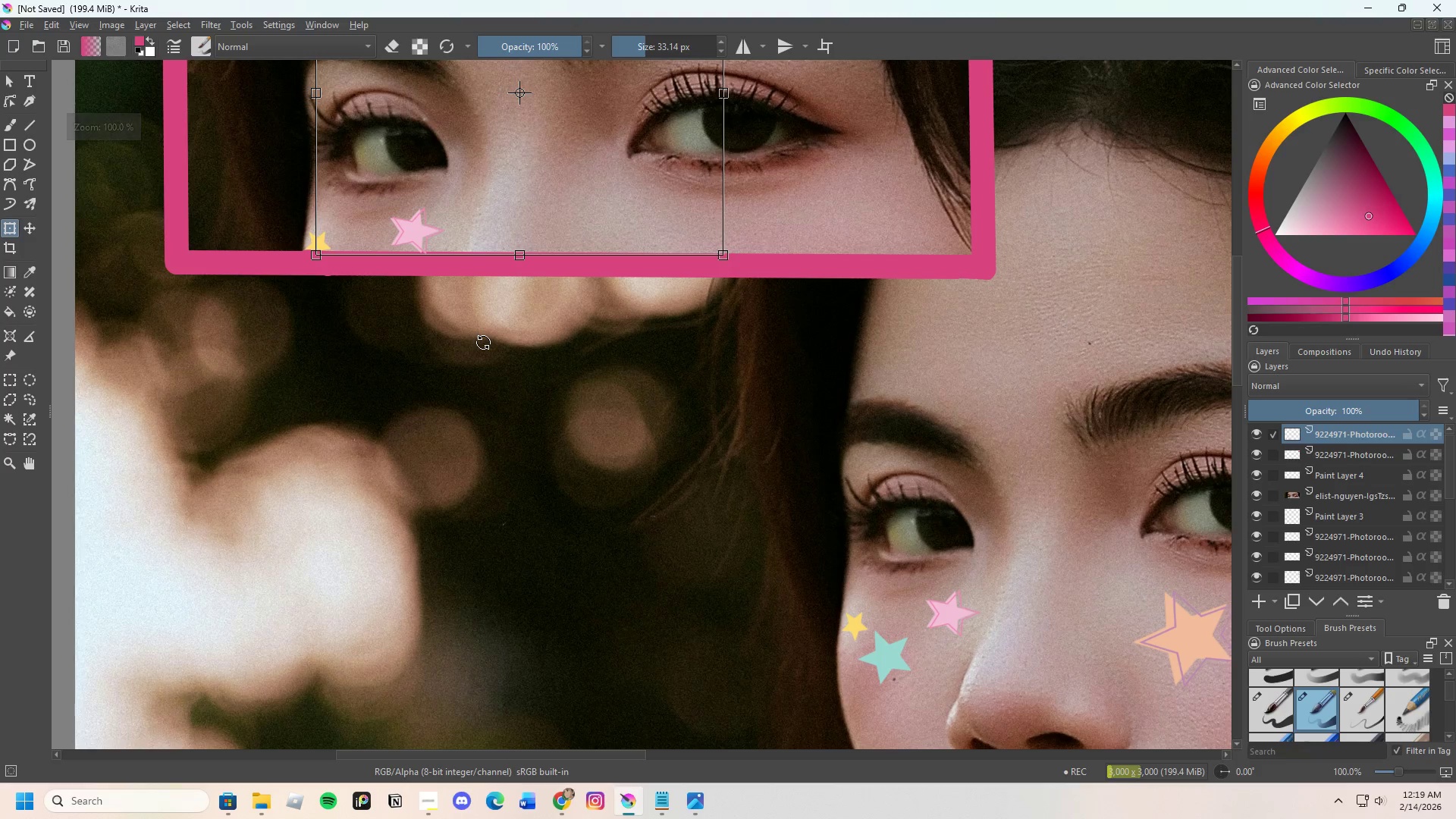 
key(Enter)
 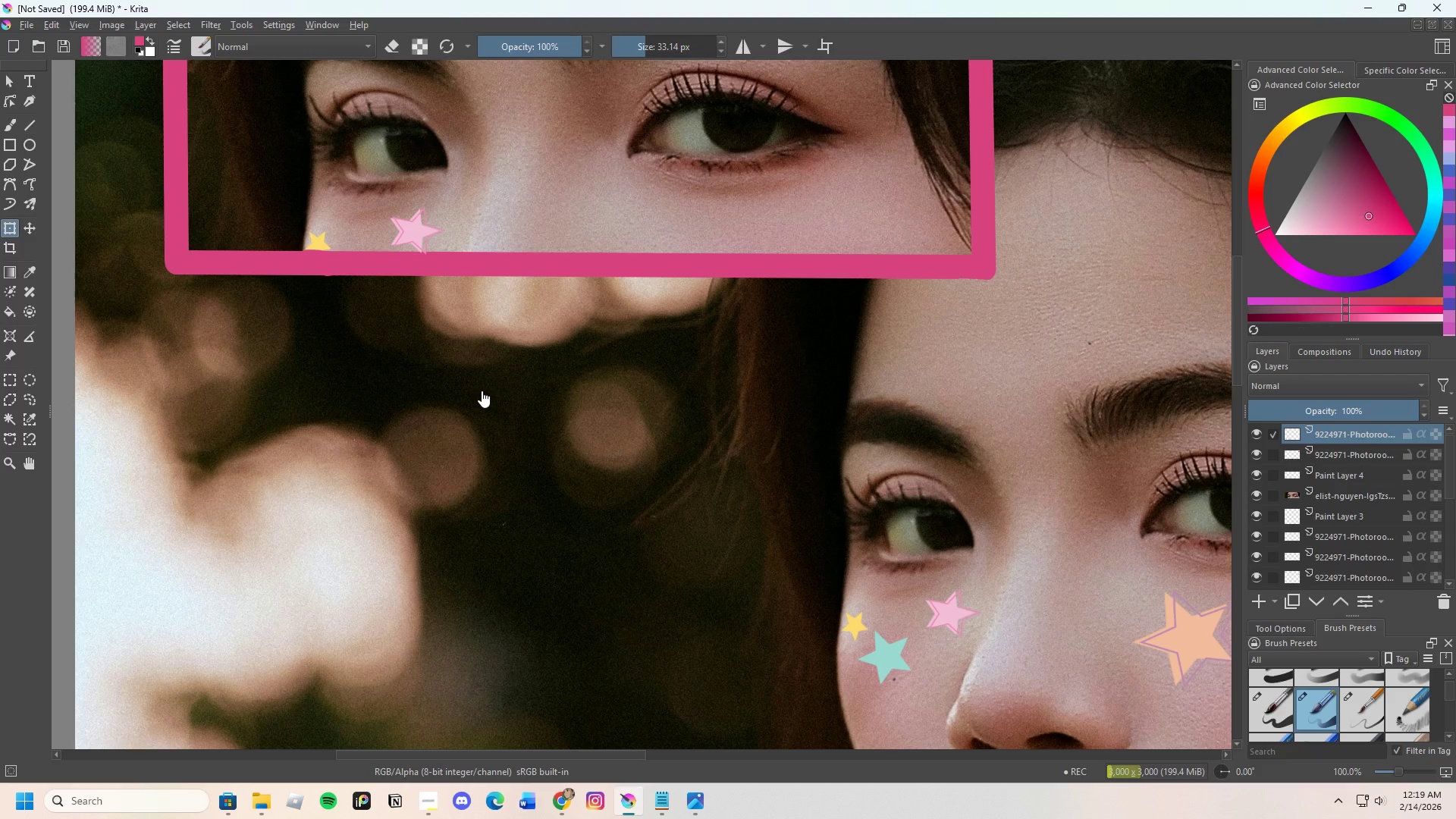 
key(E)
 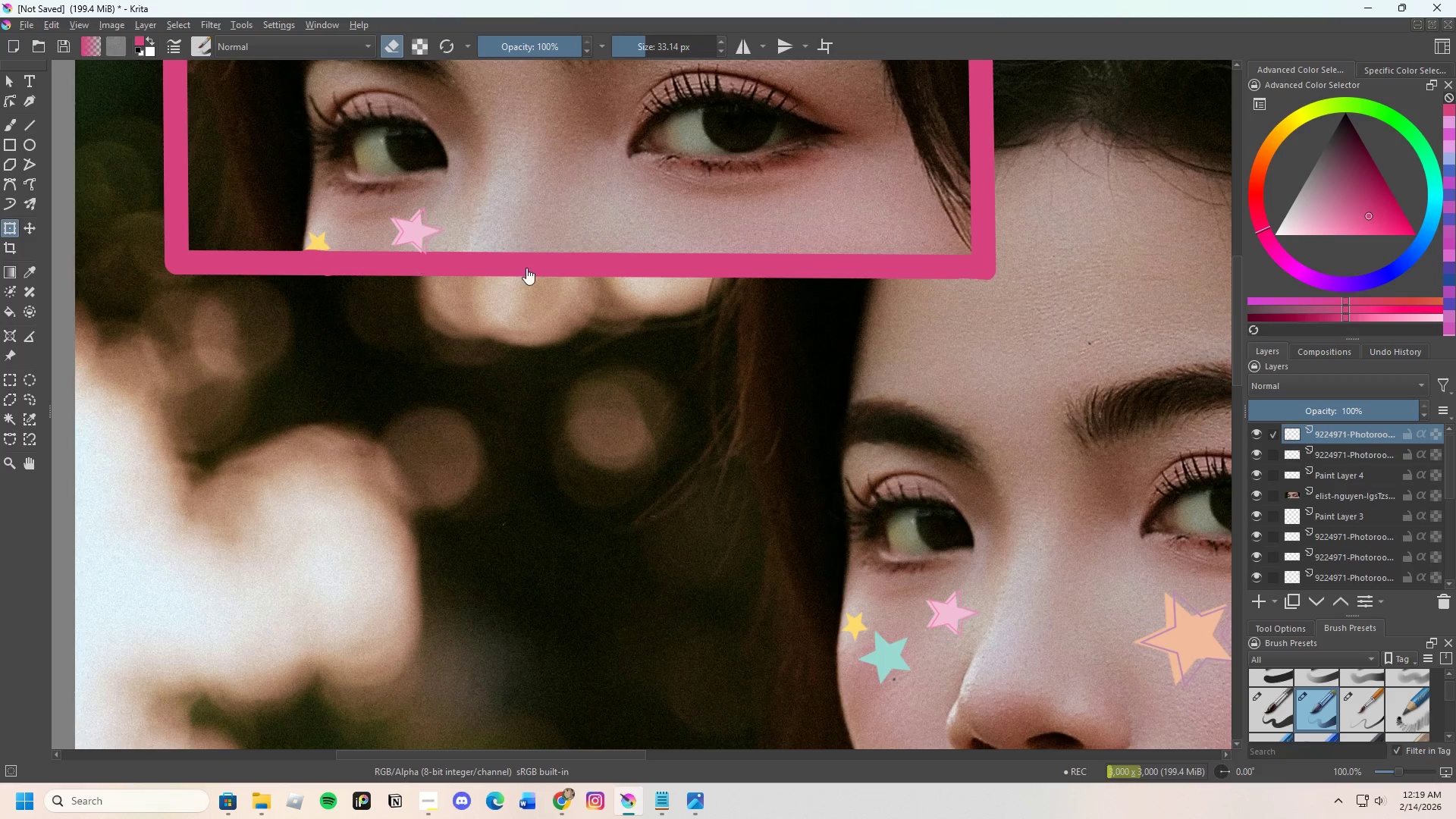 
scroll: coordinate [527, 268], scroll_direction: up, amount: 1.0
 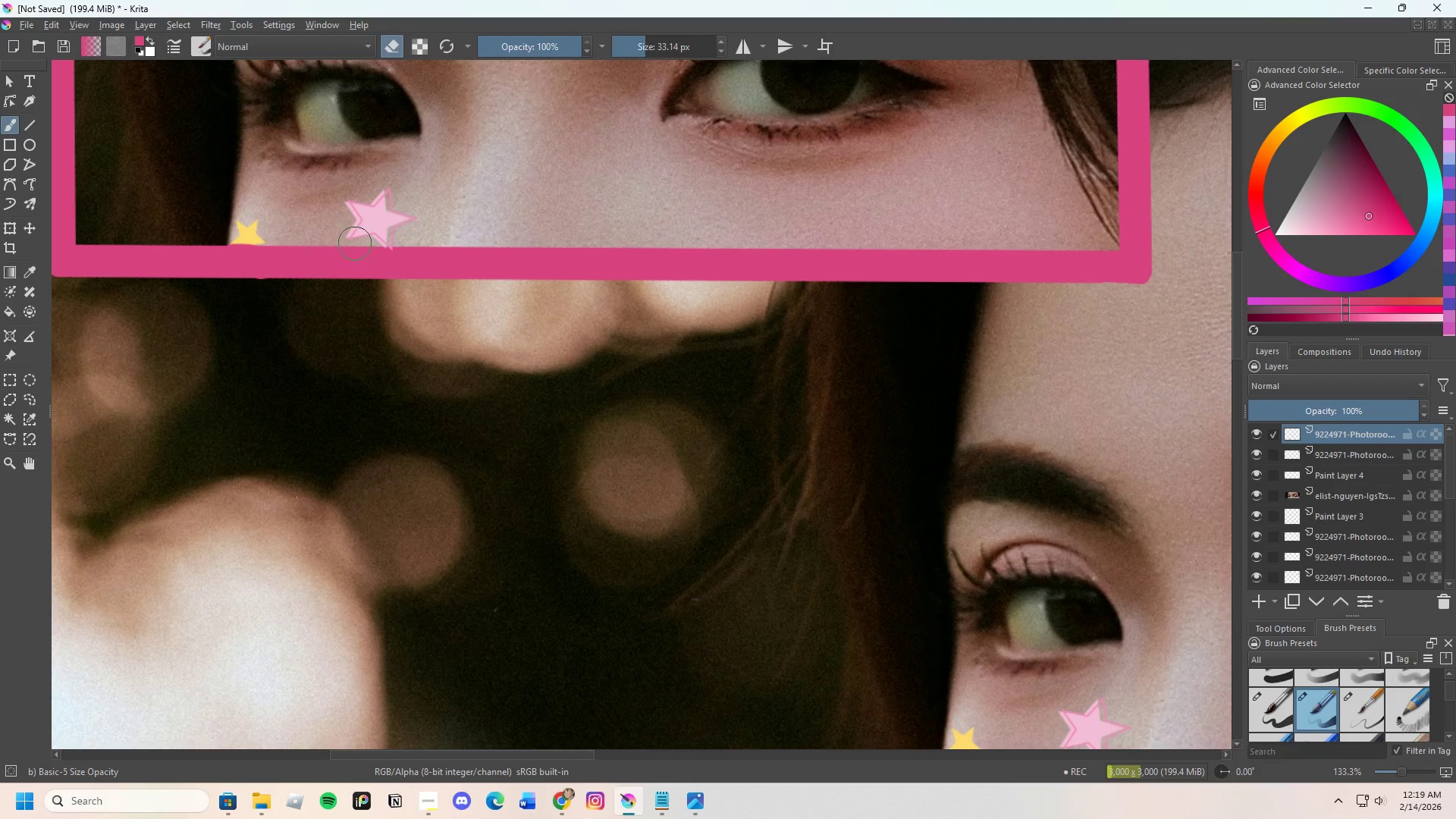 
left_click_drag(start_coordinate=[386, 265], to_coordinate=[422, 274])
 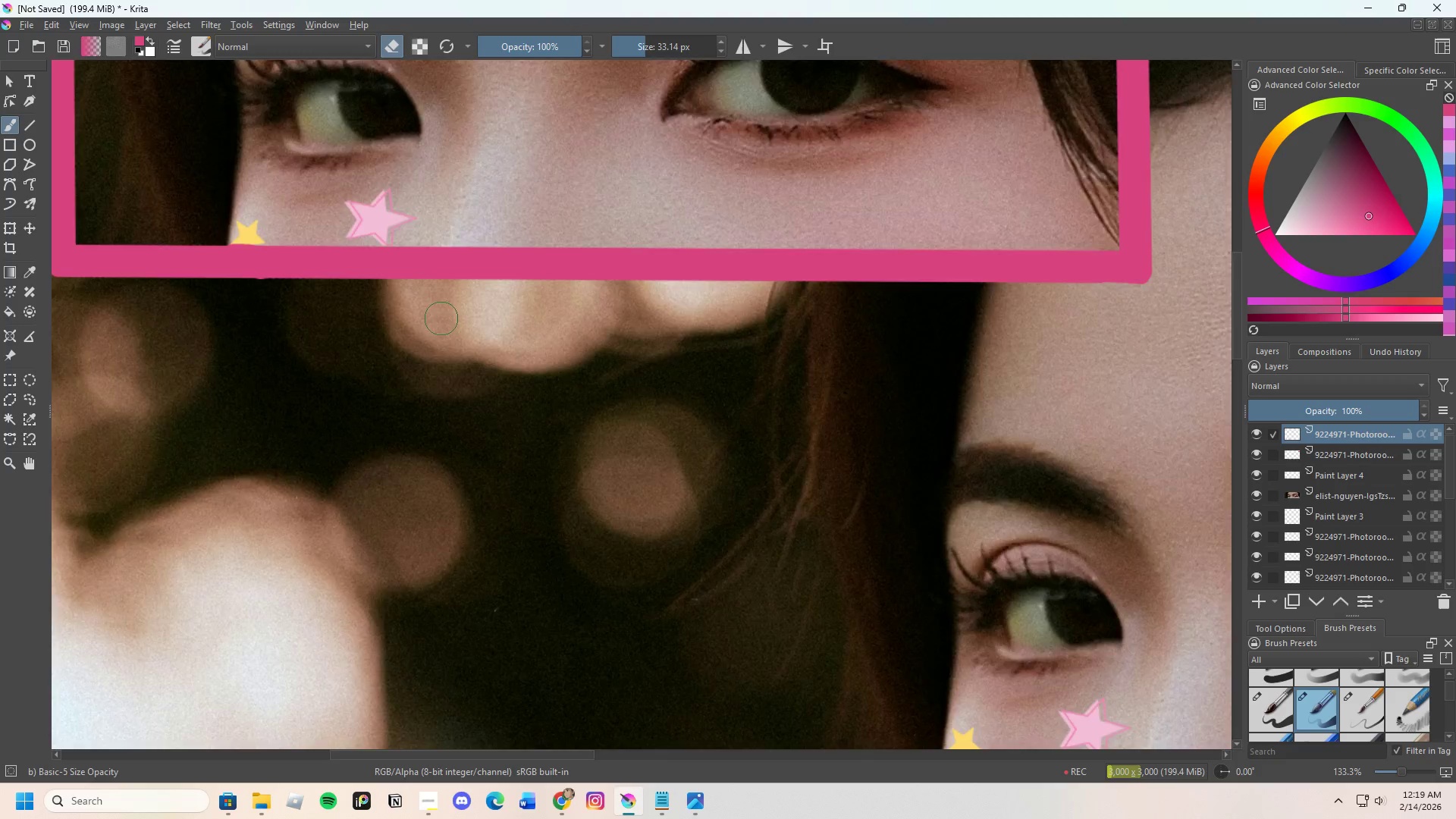 
scroll: coordinate [419, 307], scroll_direction: down, amount: 3.0
 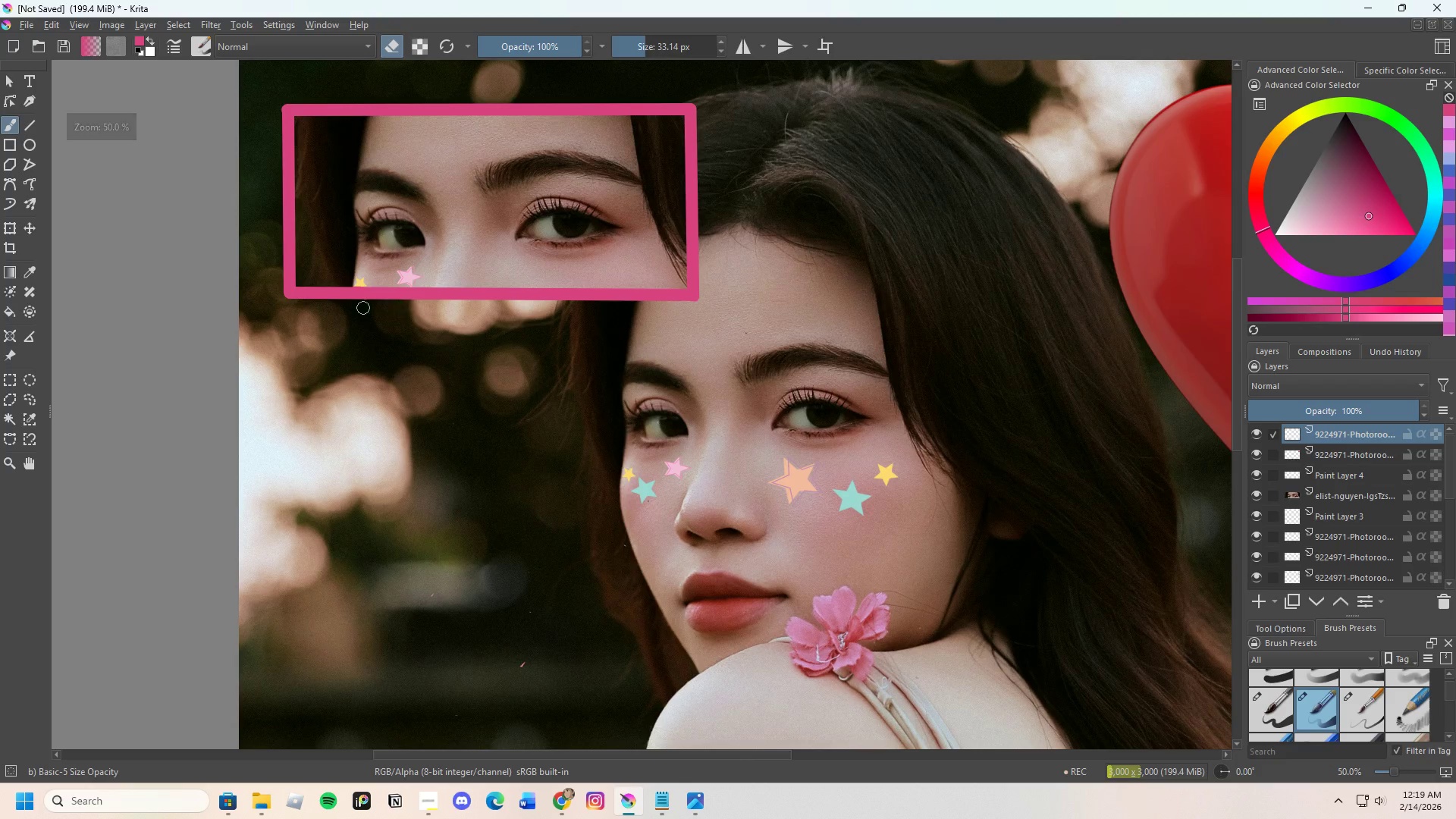 
scroll: coordinate [359, 308], scroll_direction: up, amount: 2.0
 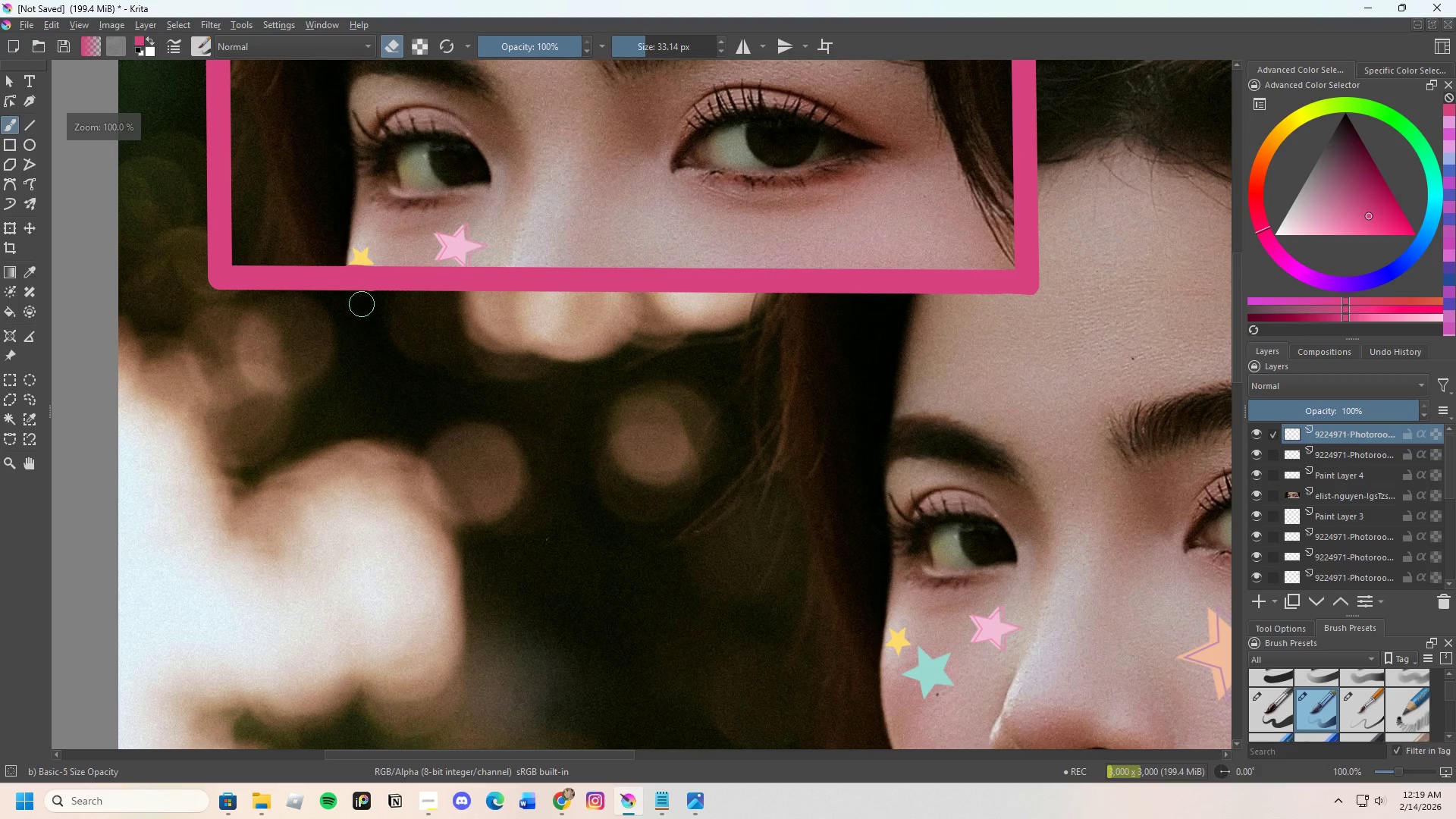 
left_click_drag(start_coordinate=[370, 299], to_coordinate=[377, 303])
 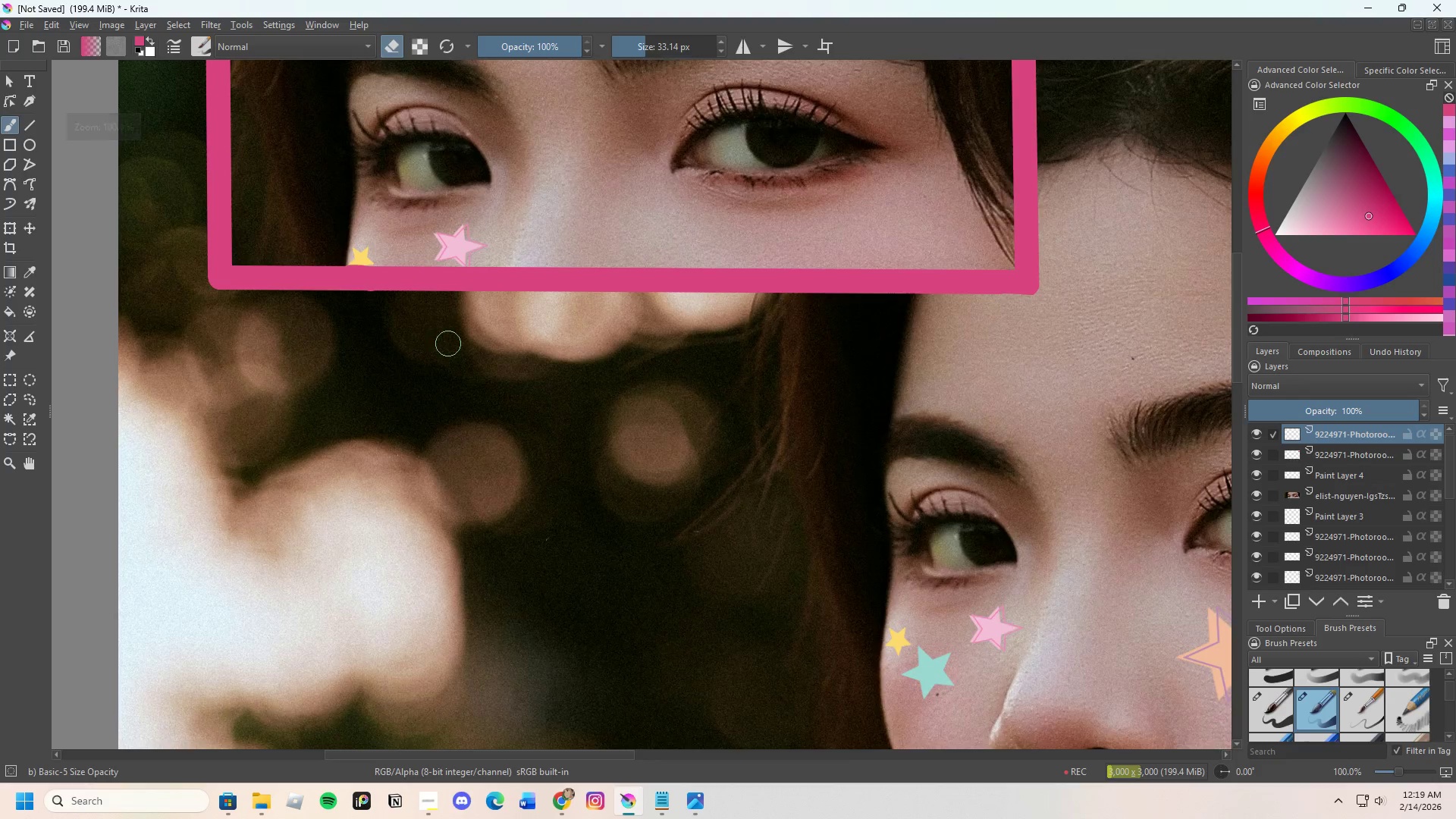 
scroll: coordinate [385, 329], scroll_direction: down, amount: 4.0
 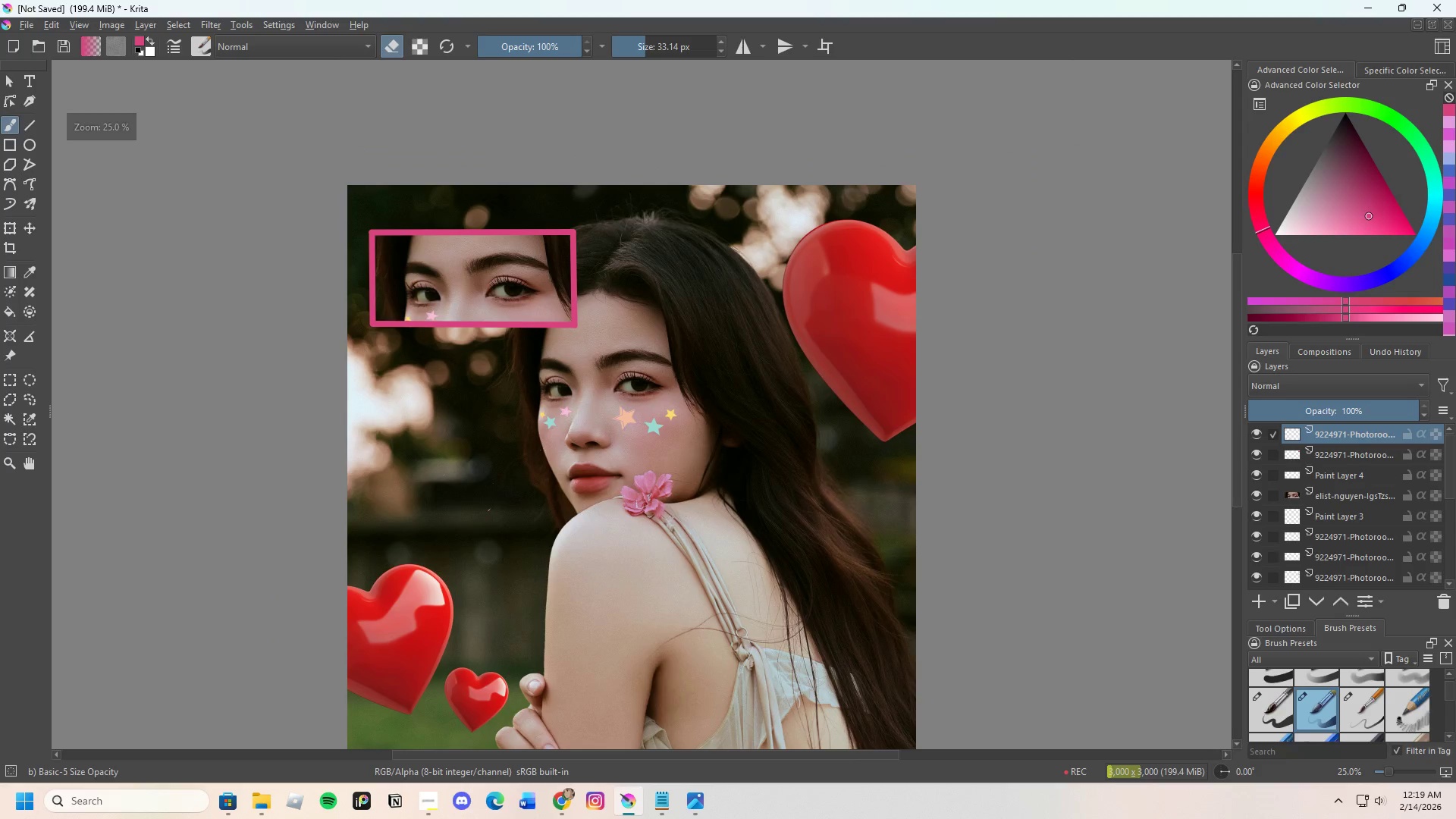 
mouse_move([1323, 540])
 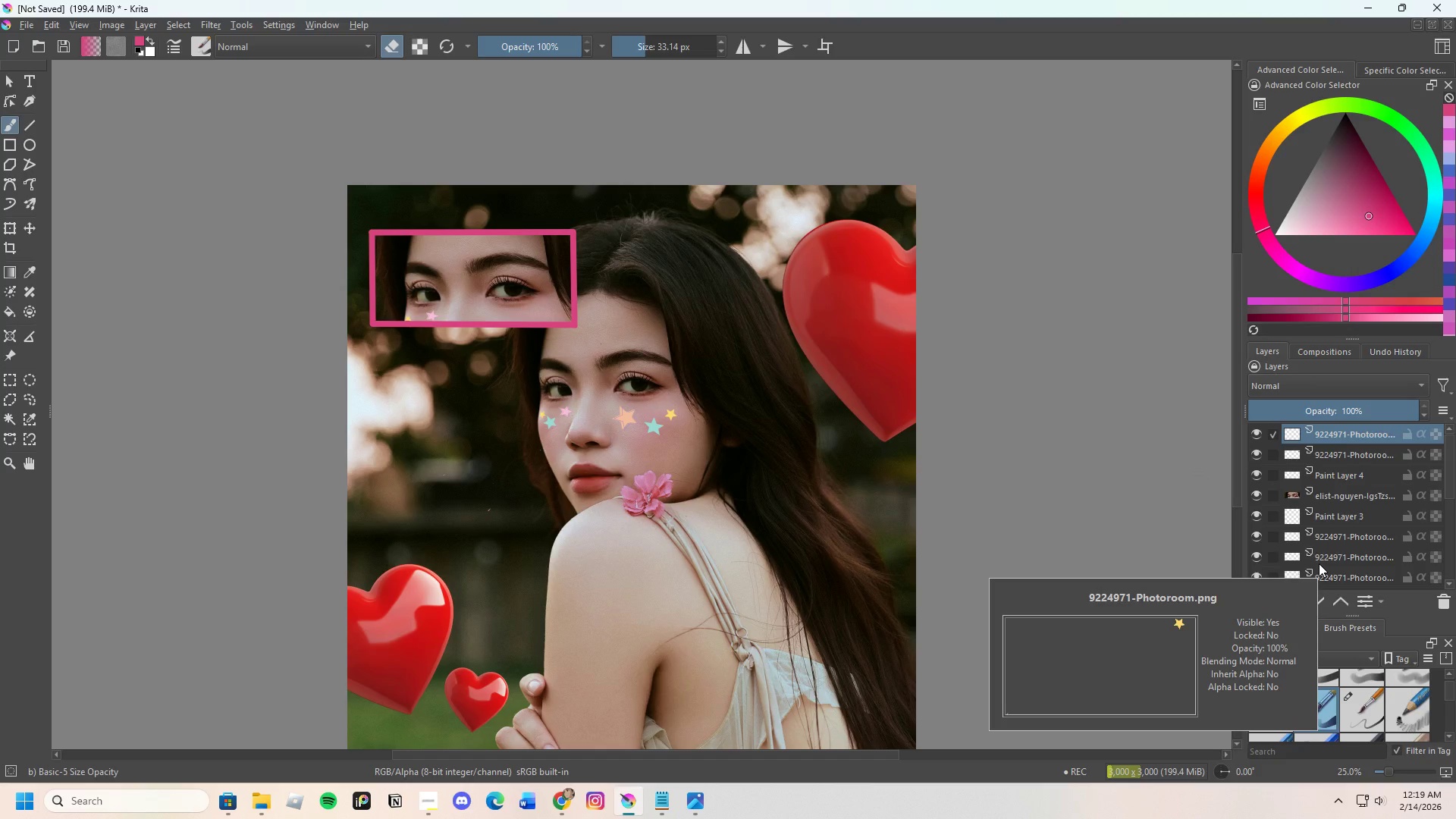 
scroll: coordinate [1322, 553], scroll_direction: down, amount: 1.0
 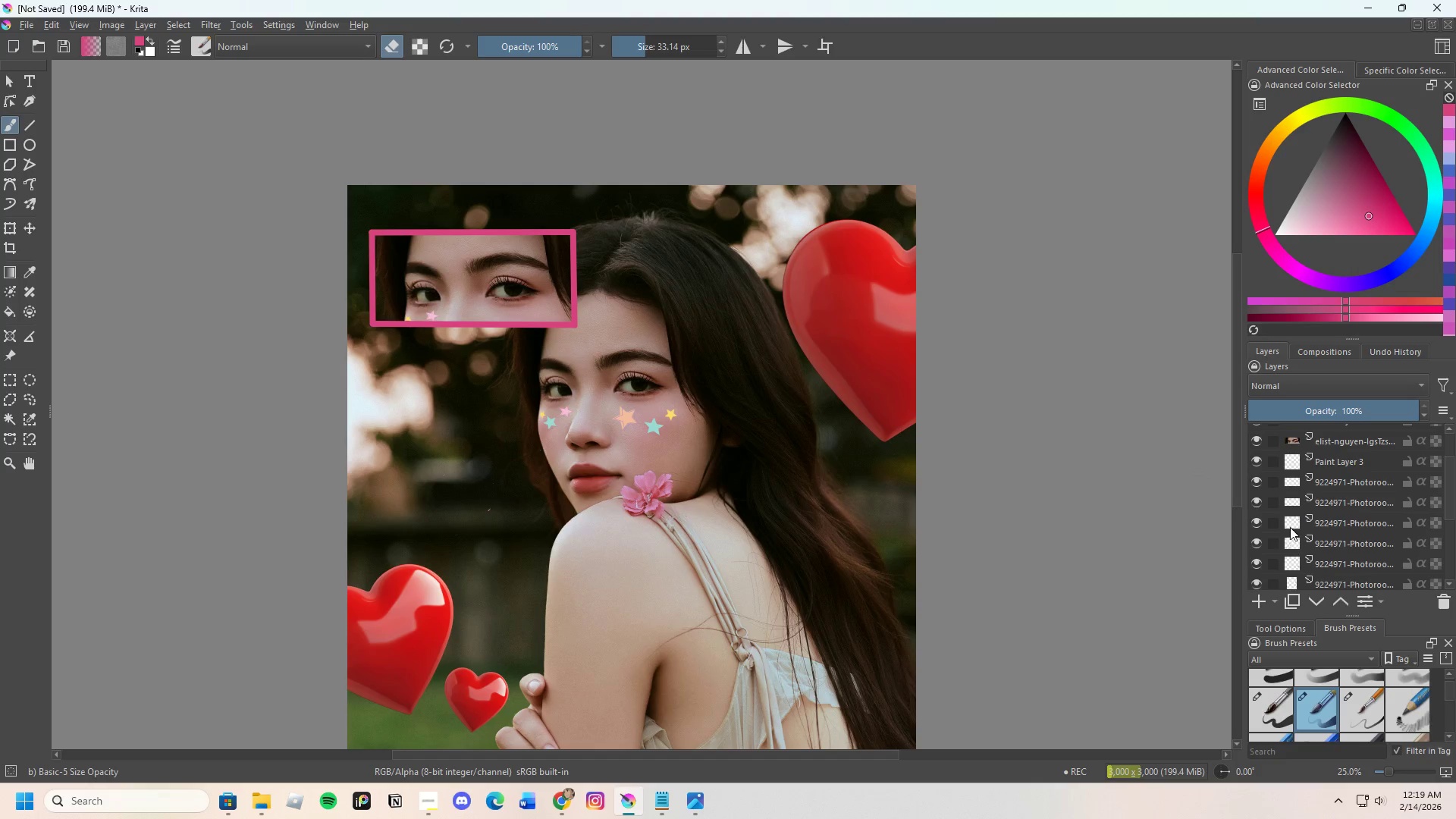 
left_click([1357, 538])
 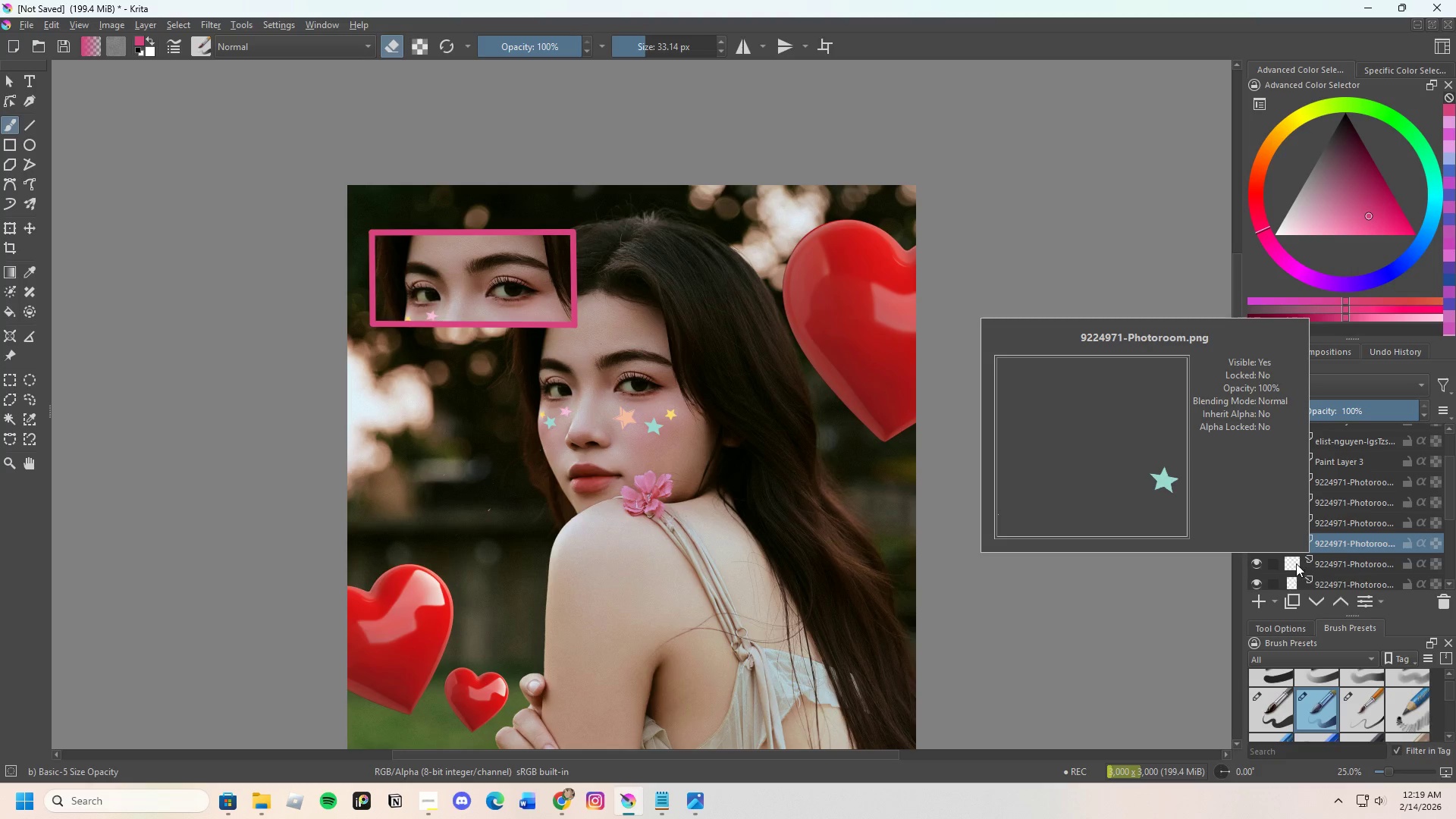 
mouse_move([1294, 557])
 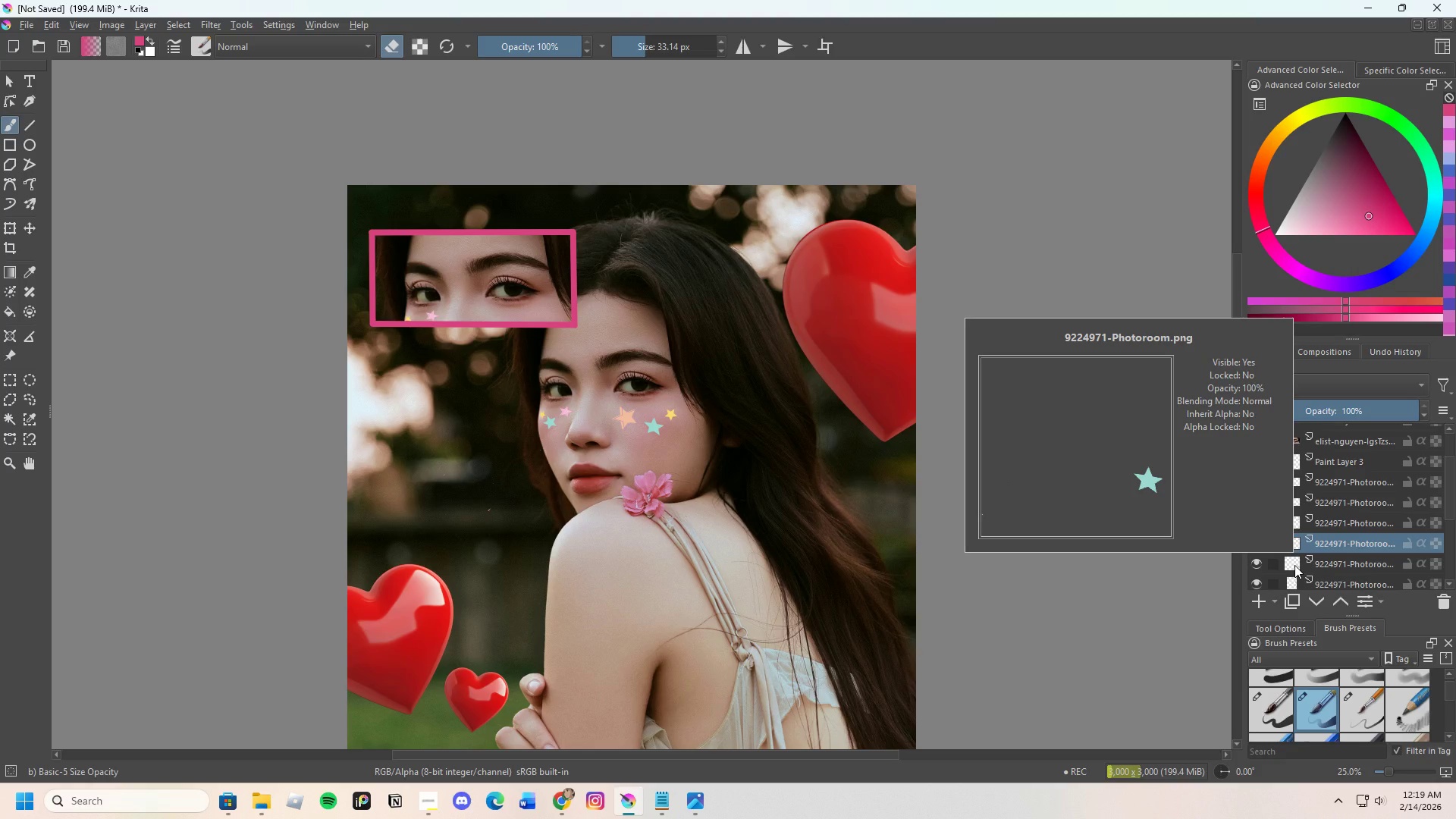 
mouse_move([1314, 525])
 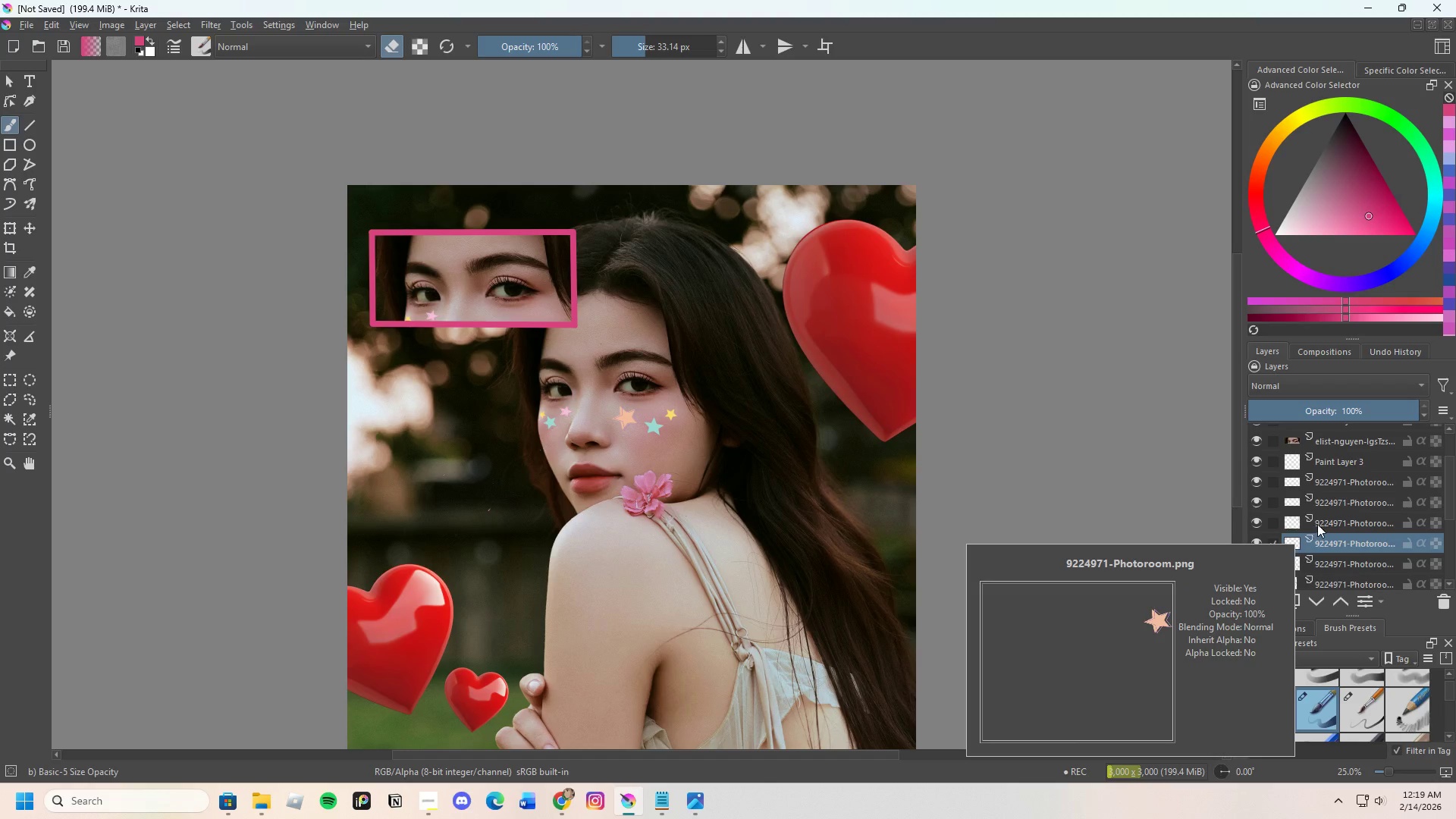 
left_click([1334, 522])
 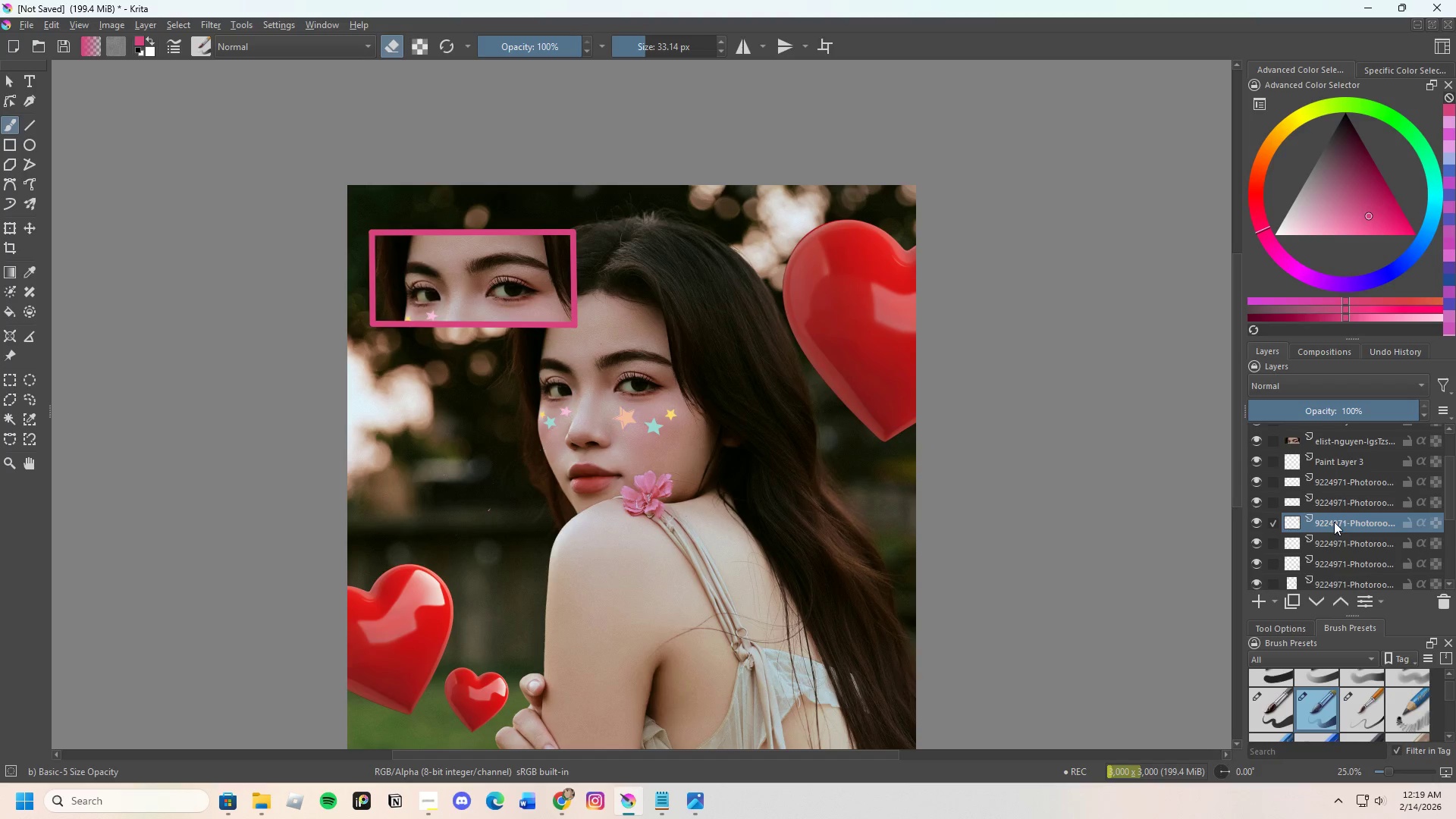 
mouse_move([1314, 524])
 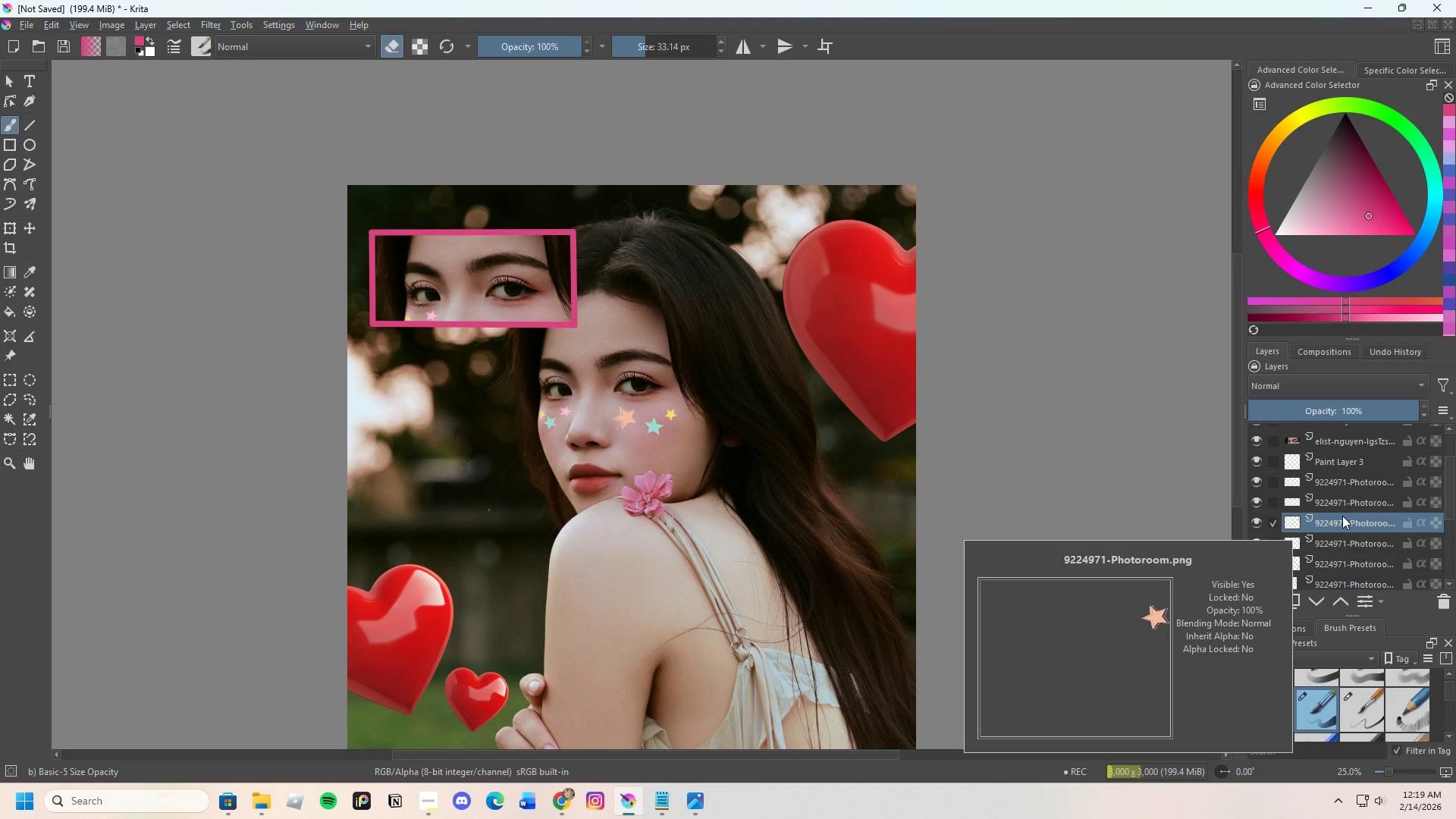 
left_click([1342, 516])
 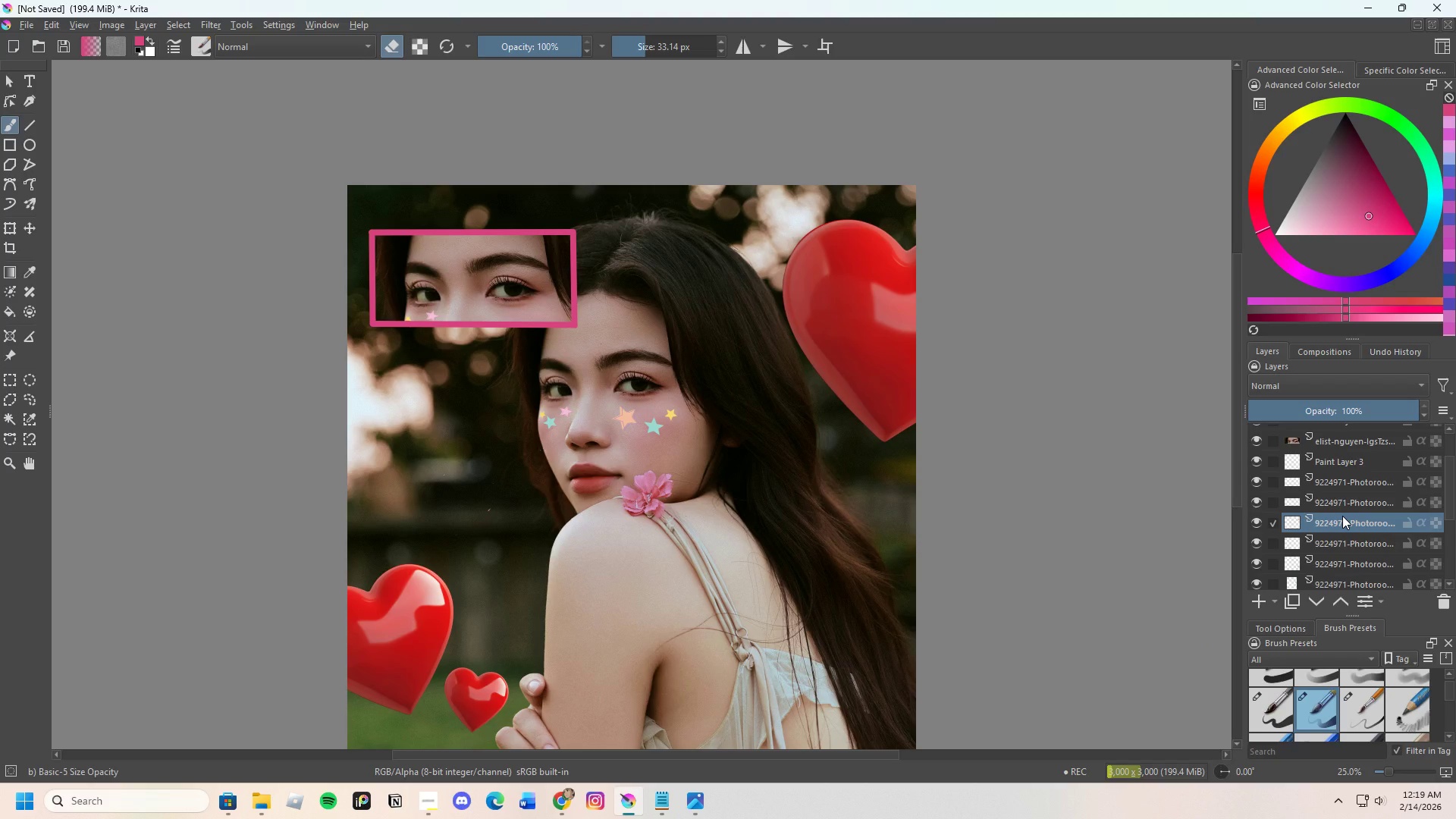 
key(Control+C)
 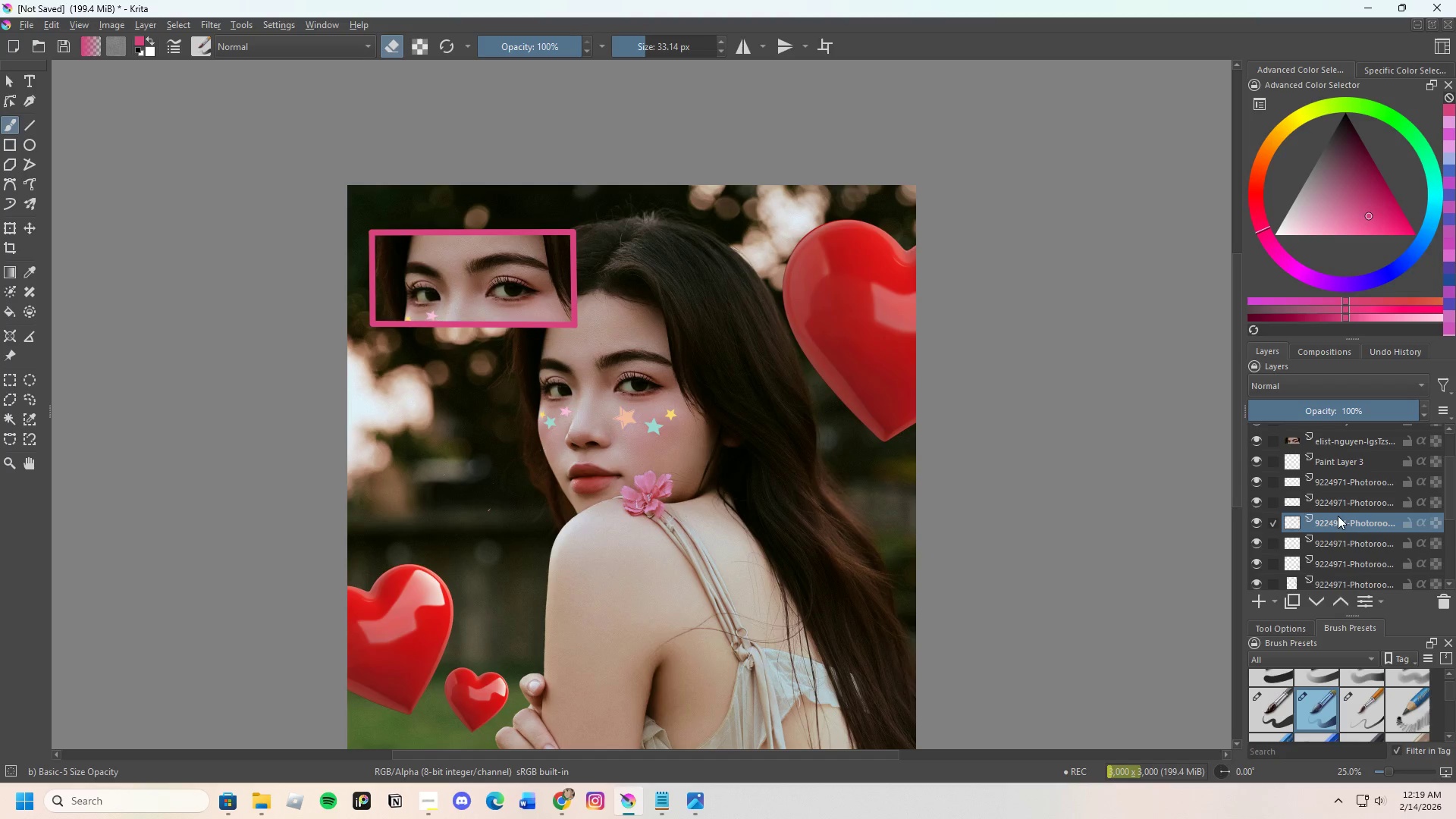 
key(Control+V)
 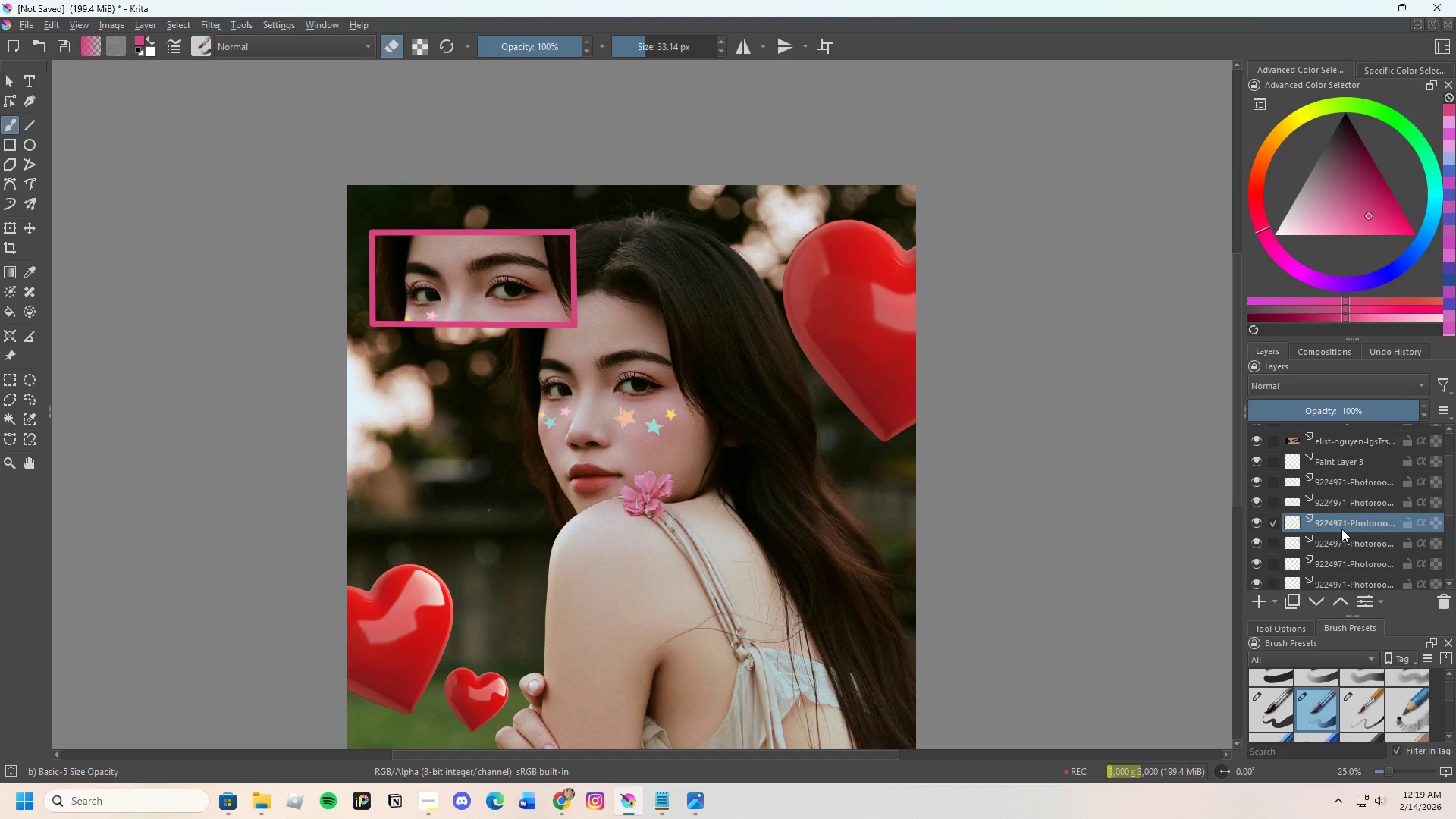 
left_click_drag(start_coordinate=[1341, 528], to_coordinate=[1342, 441])
 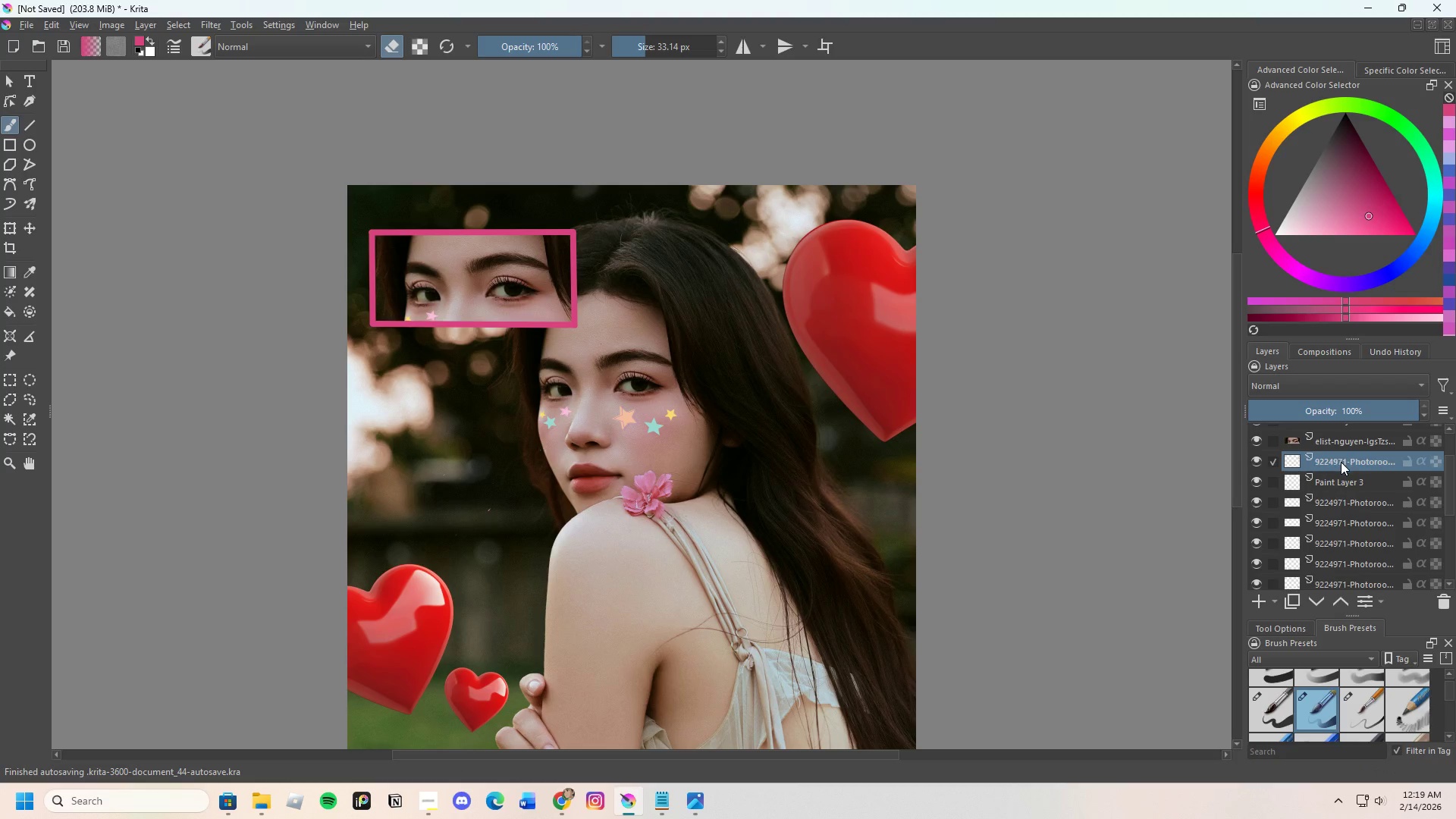 
left_click_drag(start_coordinate=[1341, 462], to_coordinate=[1337, 414])
 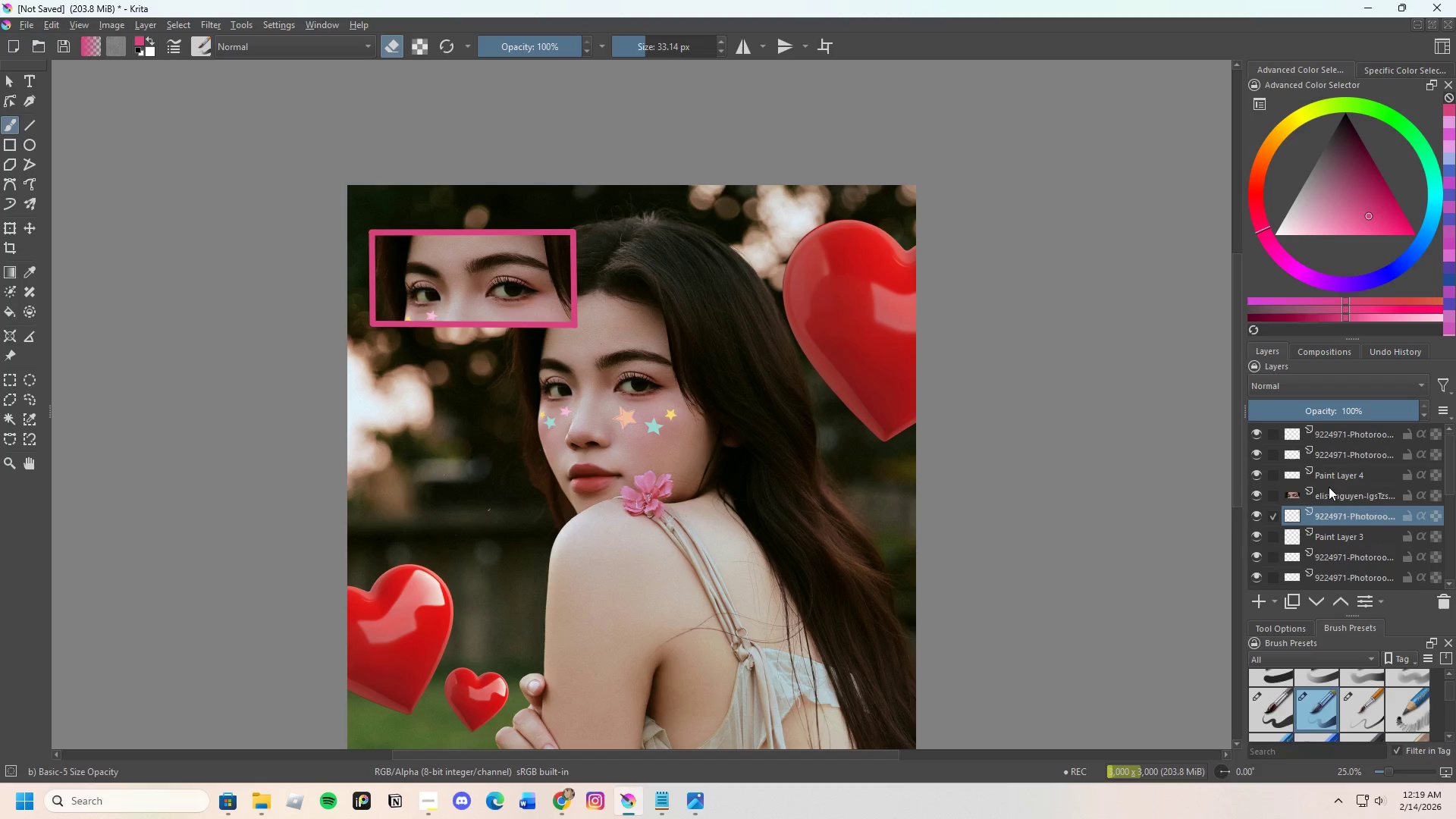 
scroll: coordinate [1329, 491], scroll_direction: up, amount: 2.0
 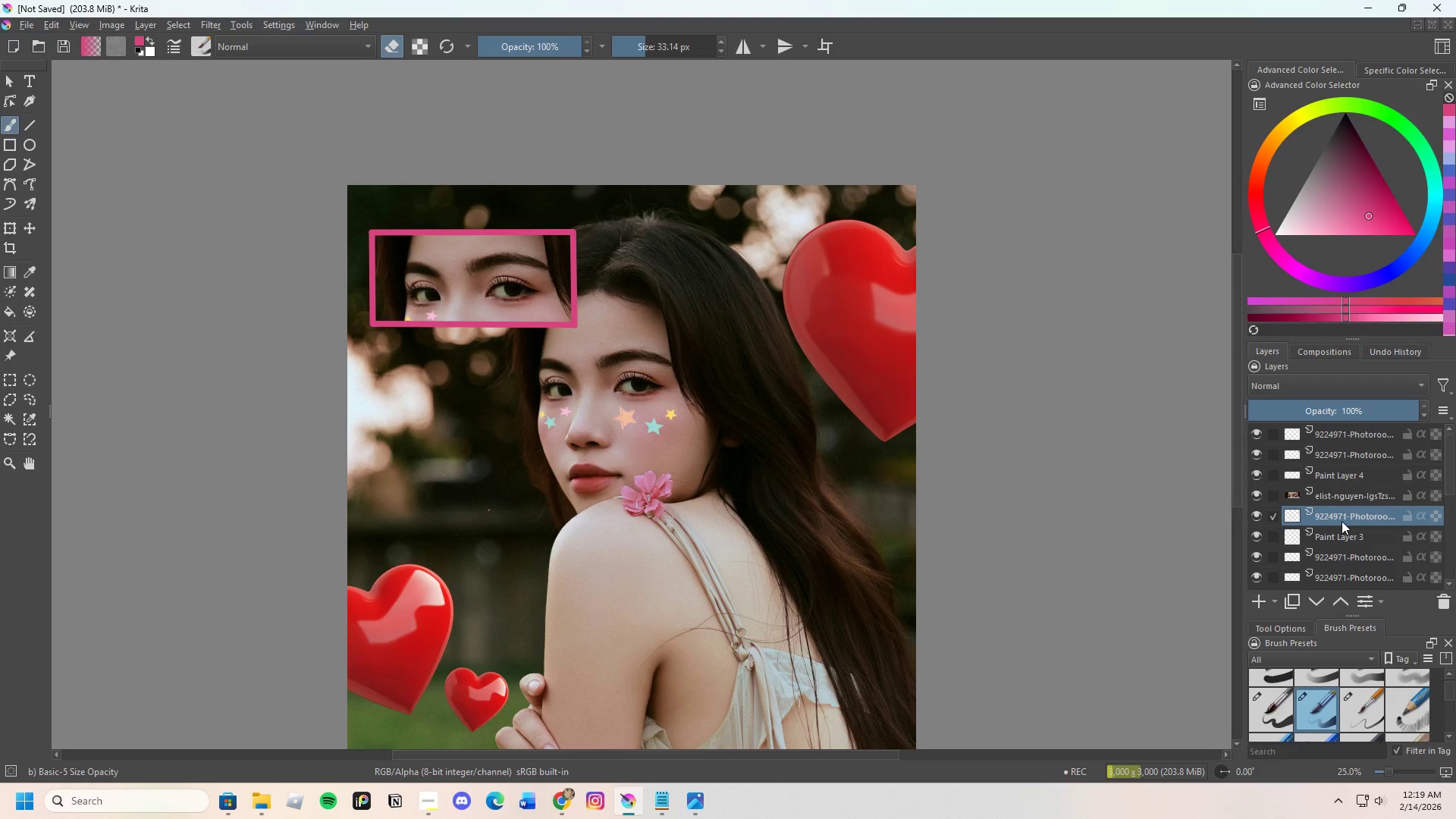 
left_click_drag(start_coordinate=[1343, 517], to_coordinate=[1338, 439])
 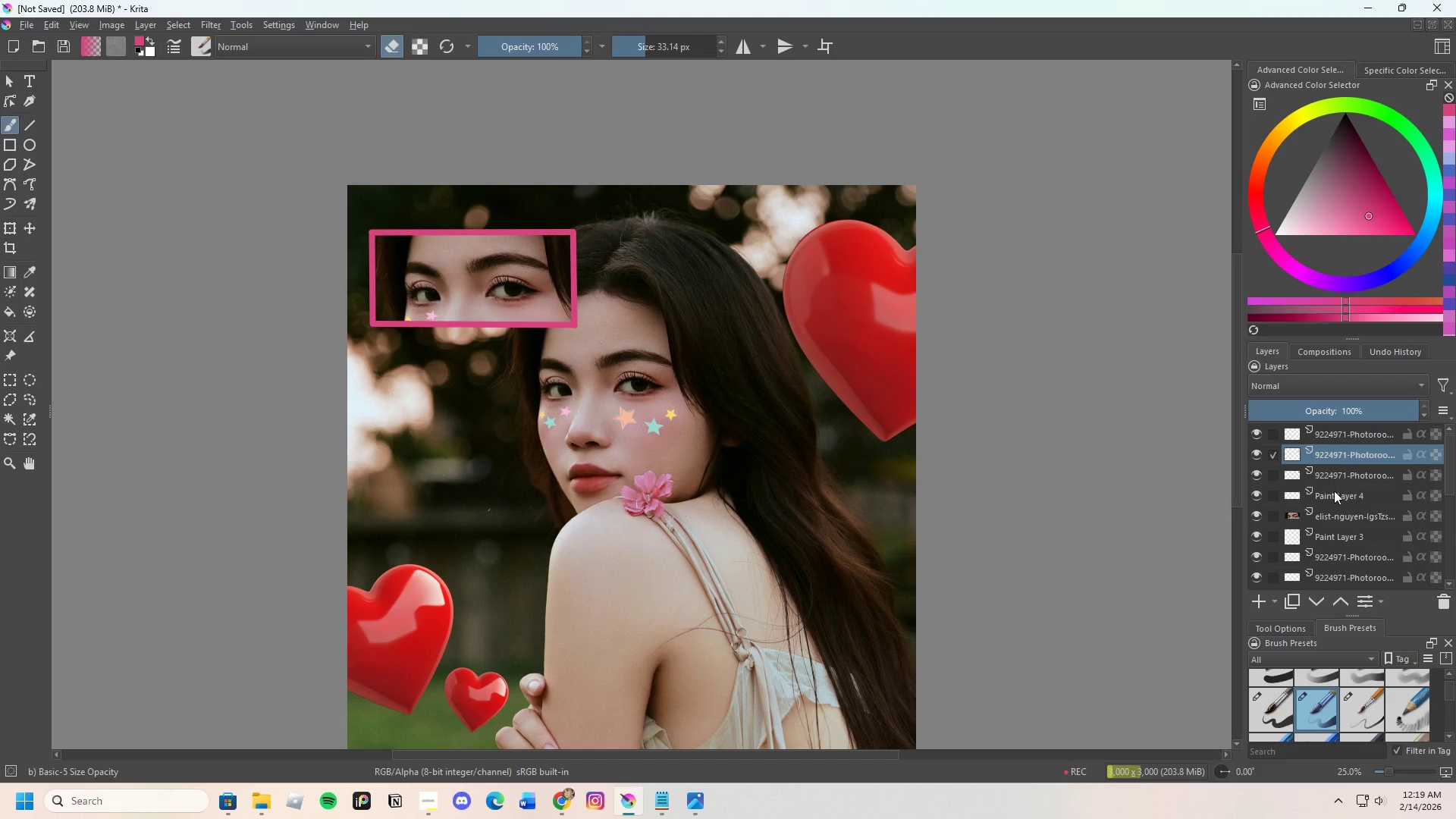 
scroll: coordinate [1334, 497], scroll_direction: up, amount: 2.0
 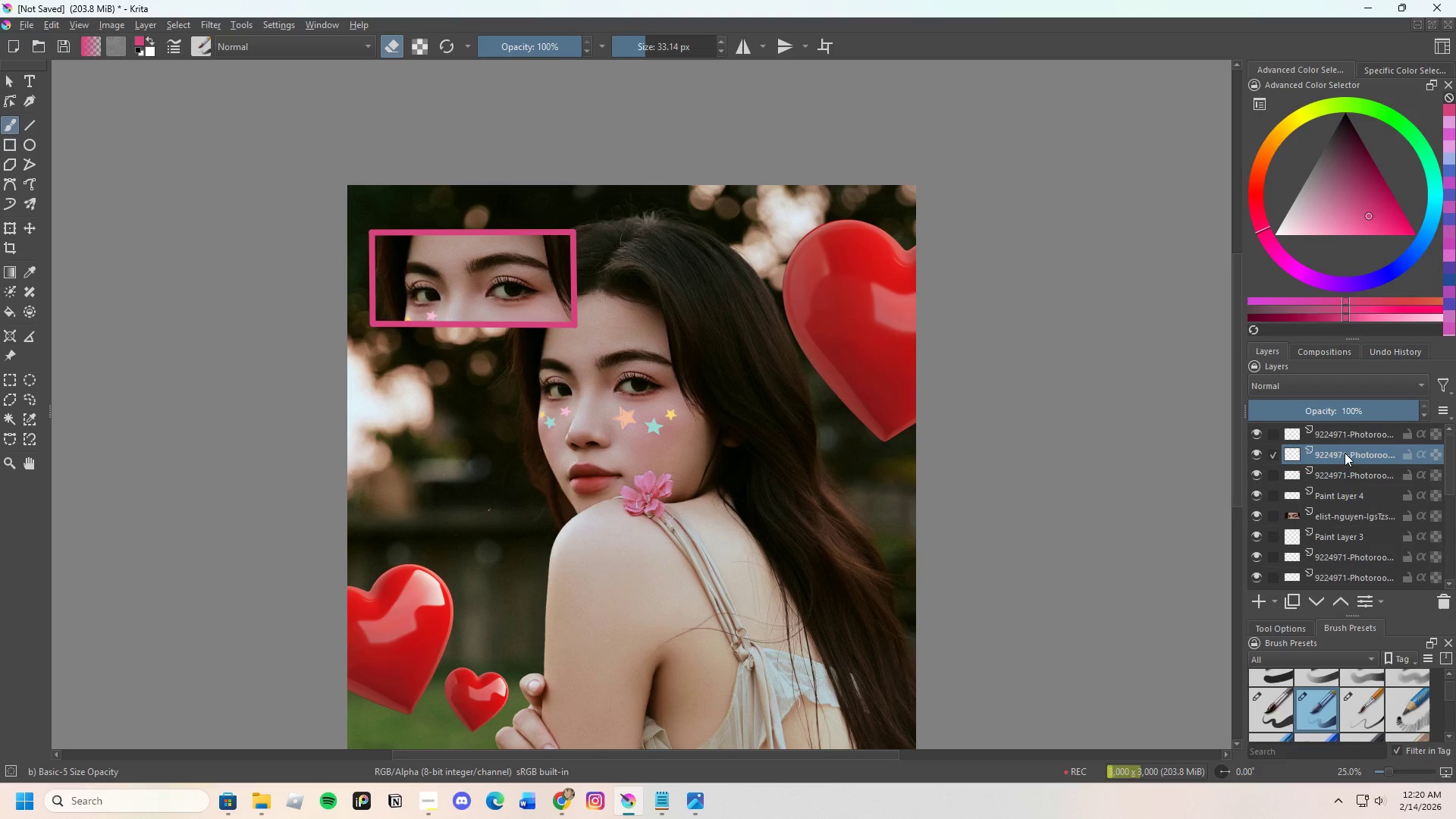 
left_click_drag(start_coordinate=[1345, 453], to_coordinate=[1344, 422])
 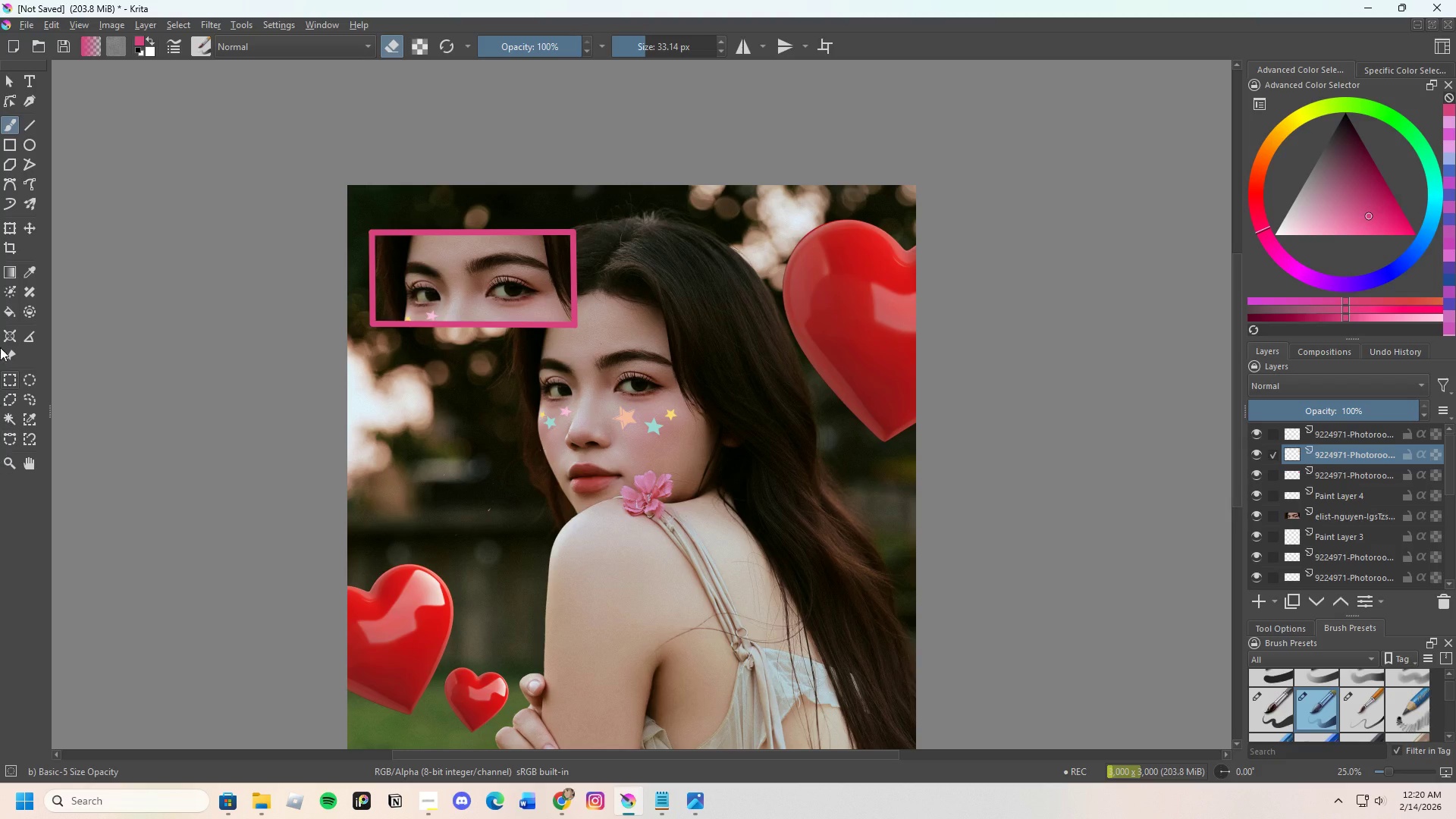 
left_click([9, 230])
 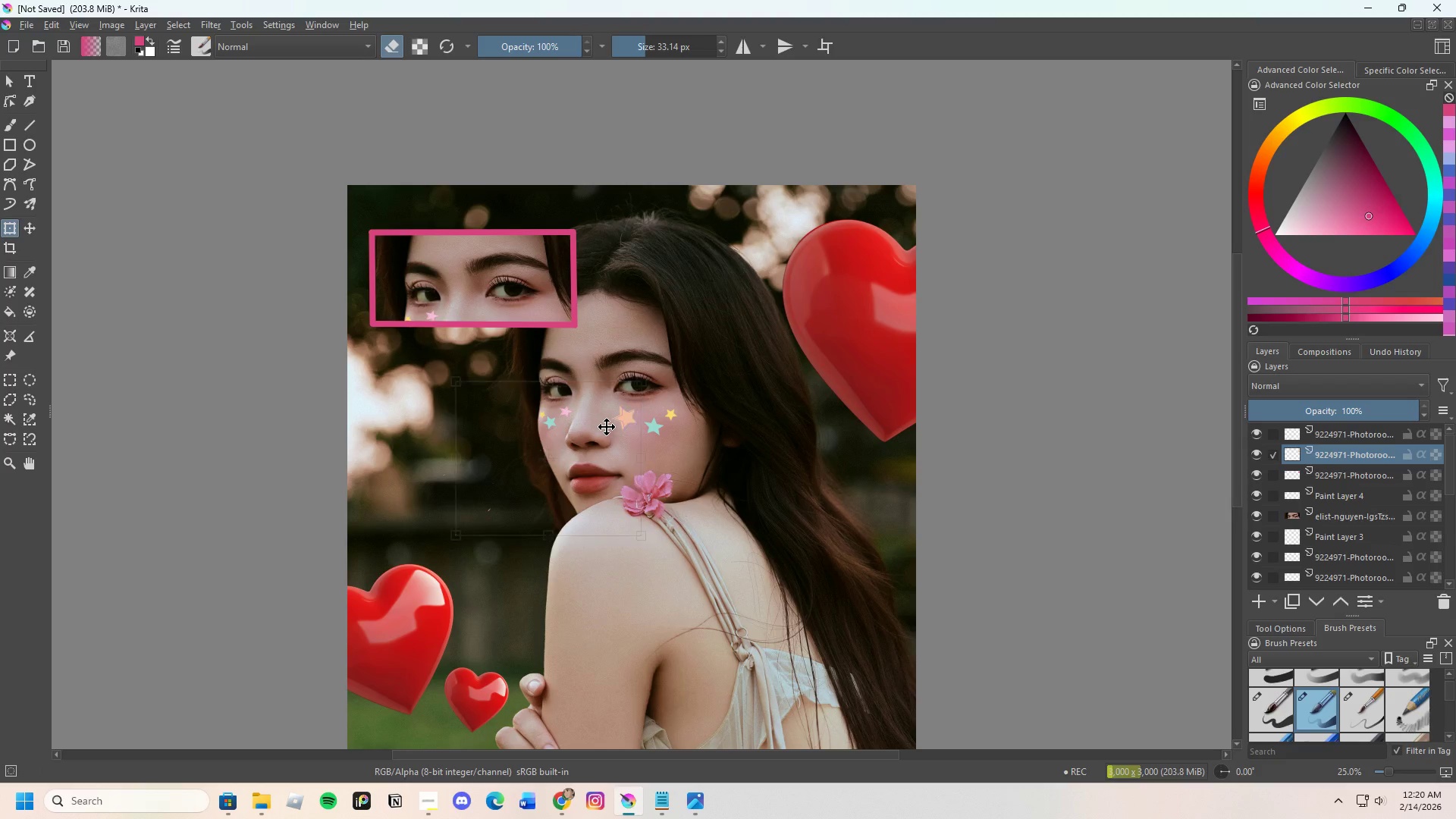 
left_click_drag(start_coordinate=[609, 430], to_coordinate=[529, 361])
 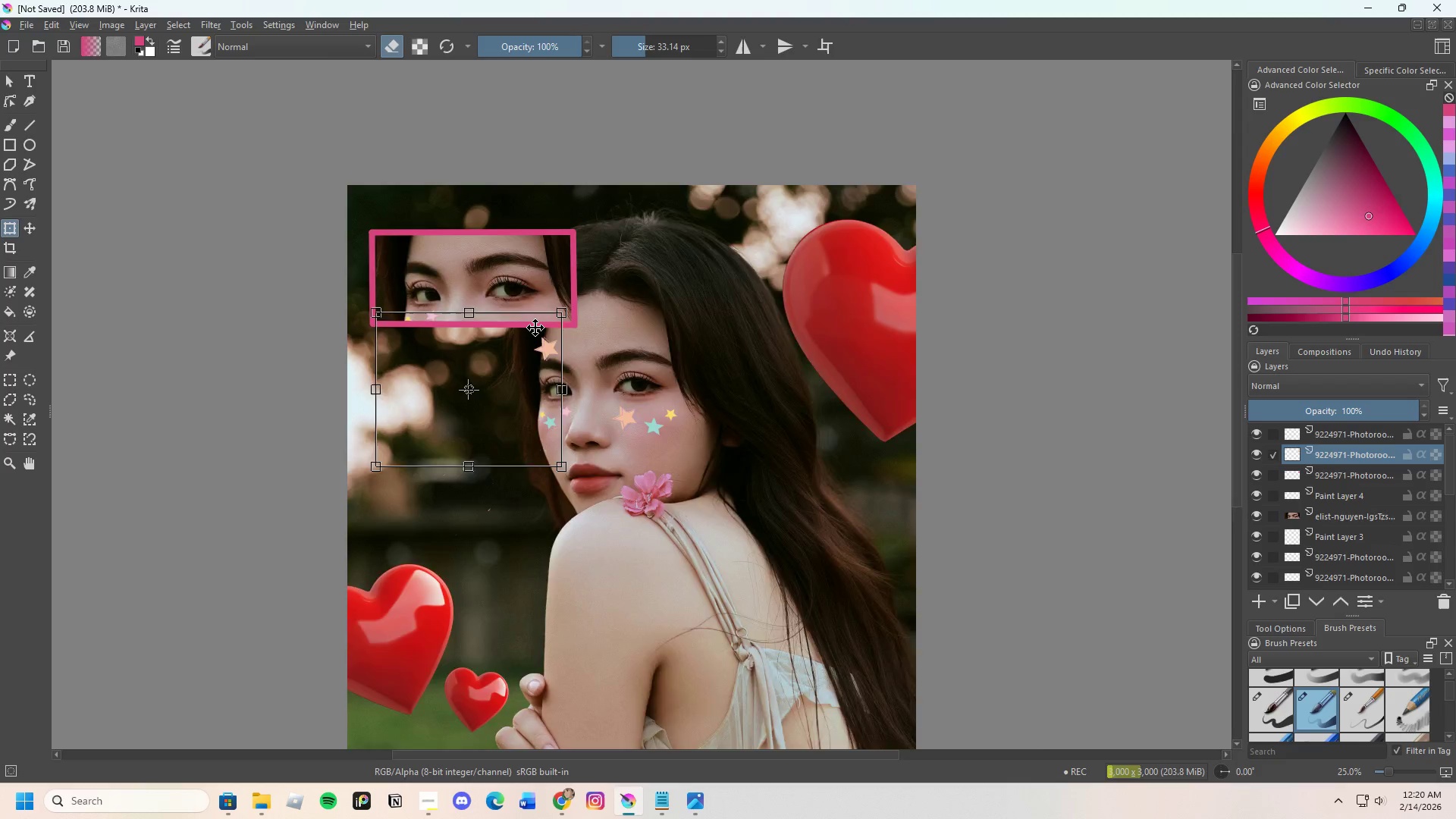 
scroll: coordinate [536, 327], scroll_direction: up, amount: 2.0
 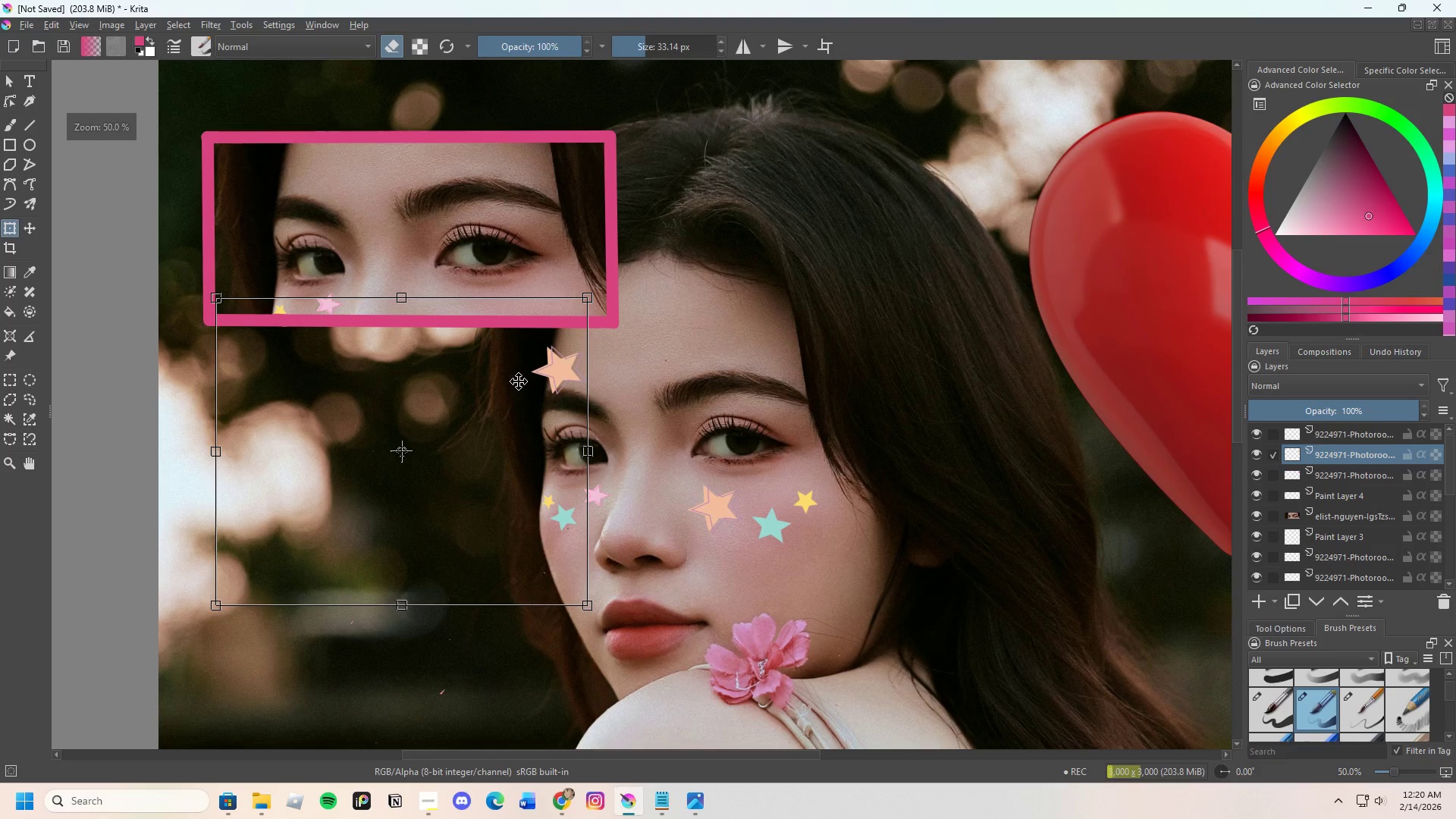 
left_click_drag(start_coordinate=[516, 381], to_coordinate=[403, 320])
 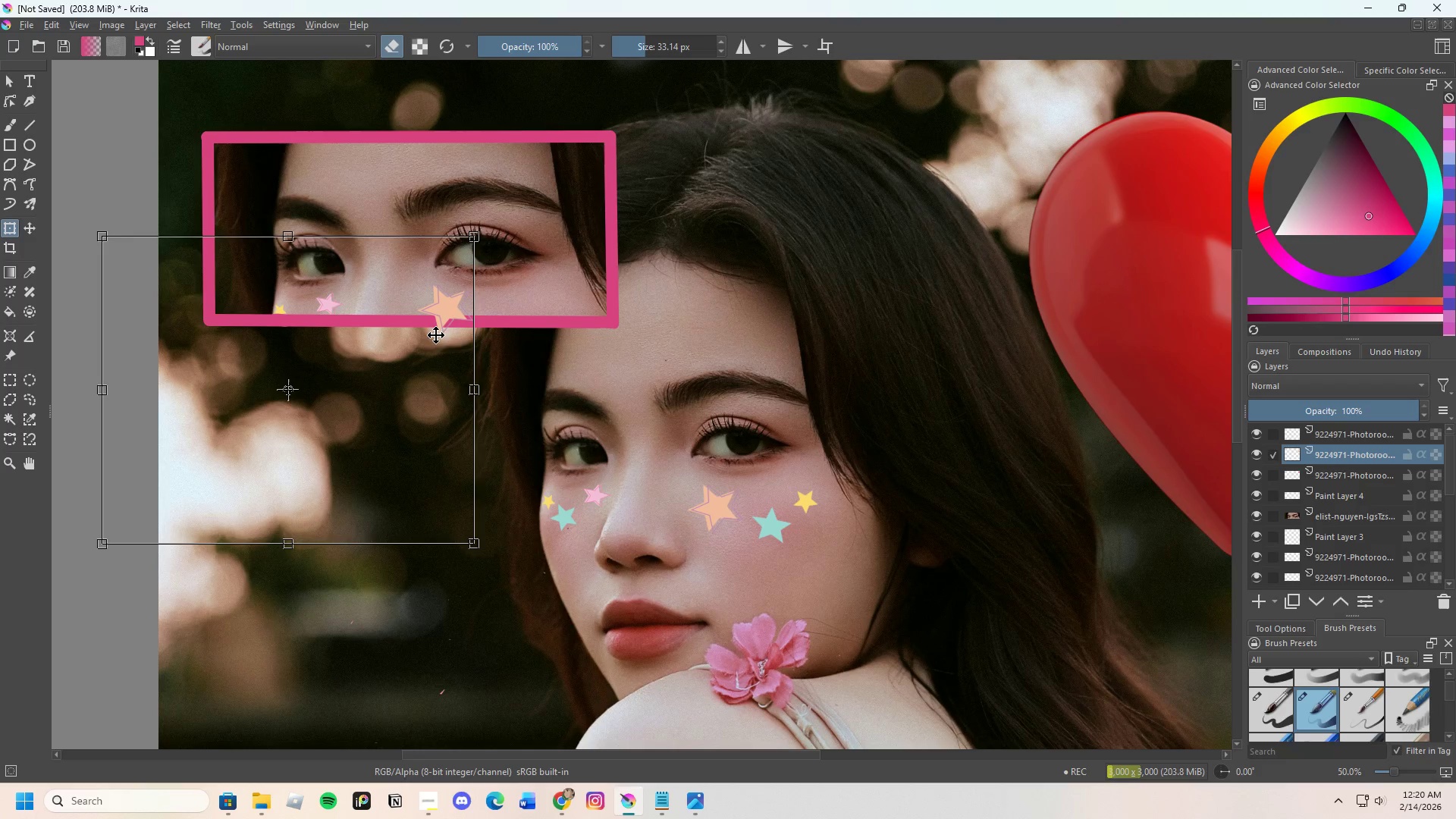 
left_click_drag(start_coordinate=[430, 331], to_coordinate=[436, 326])
 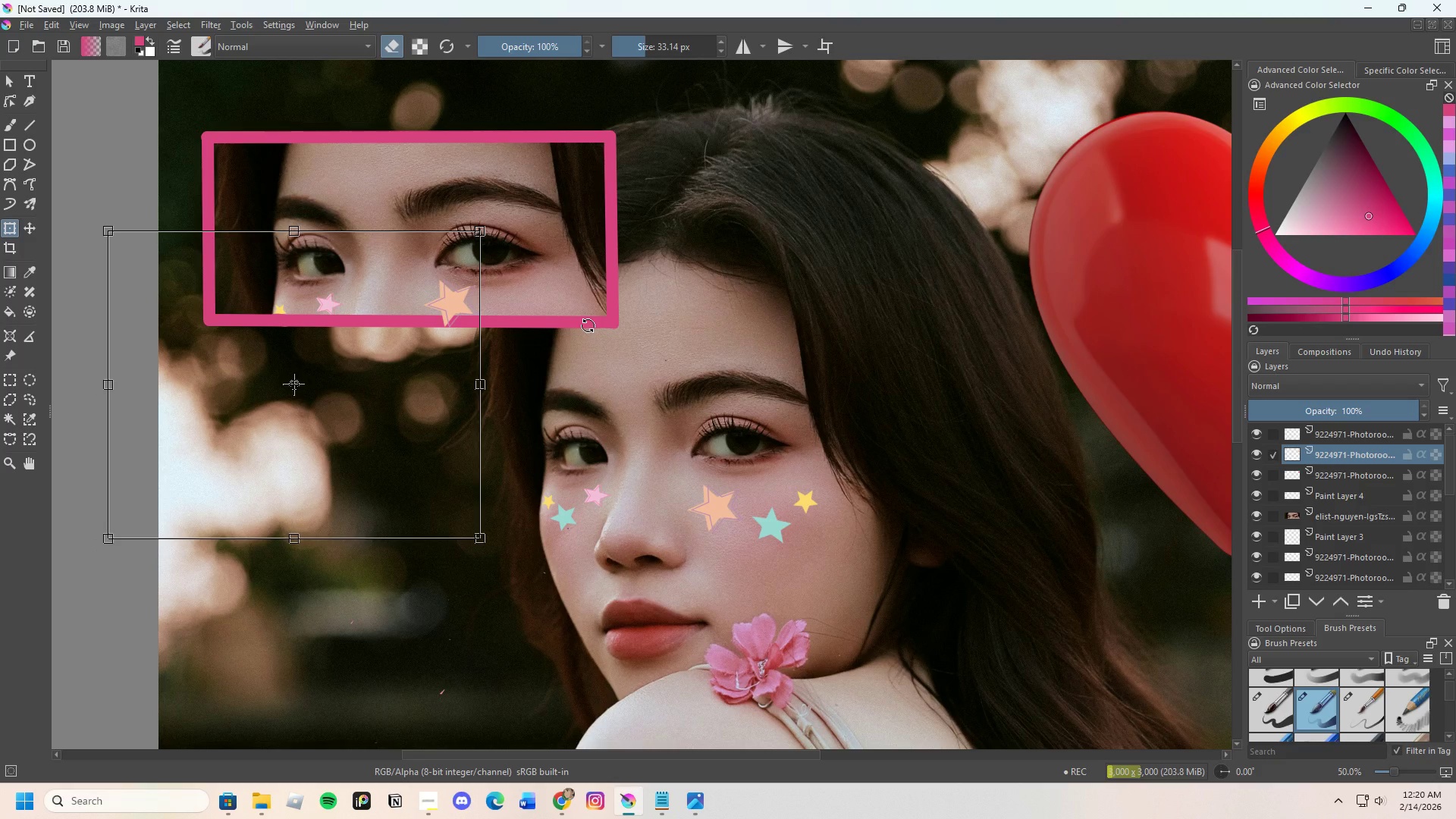 
key(E)
 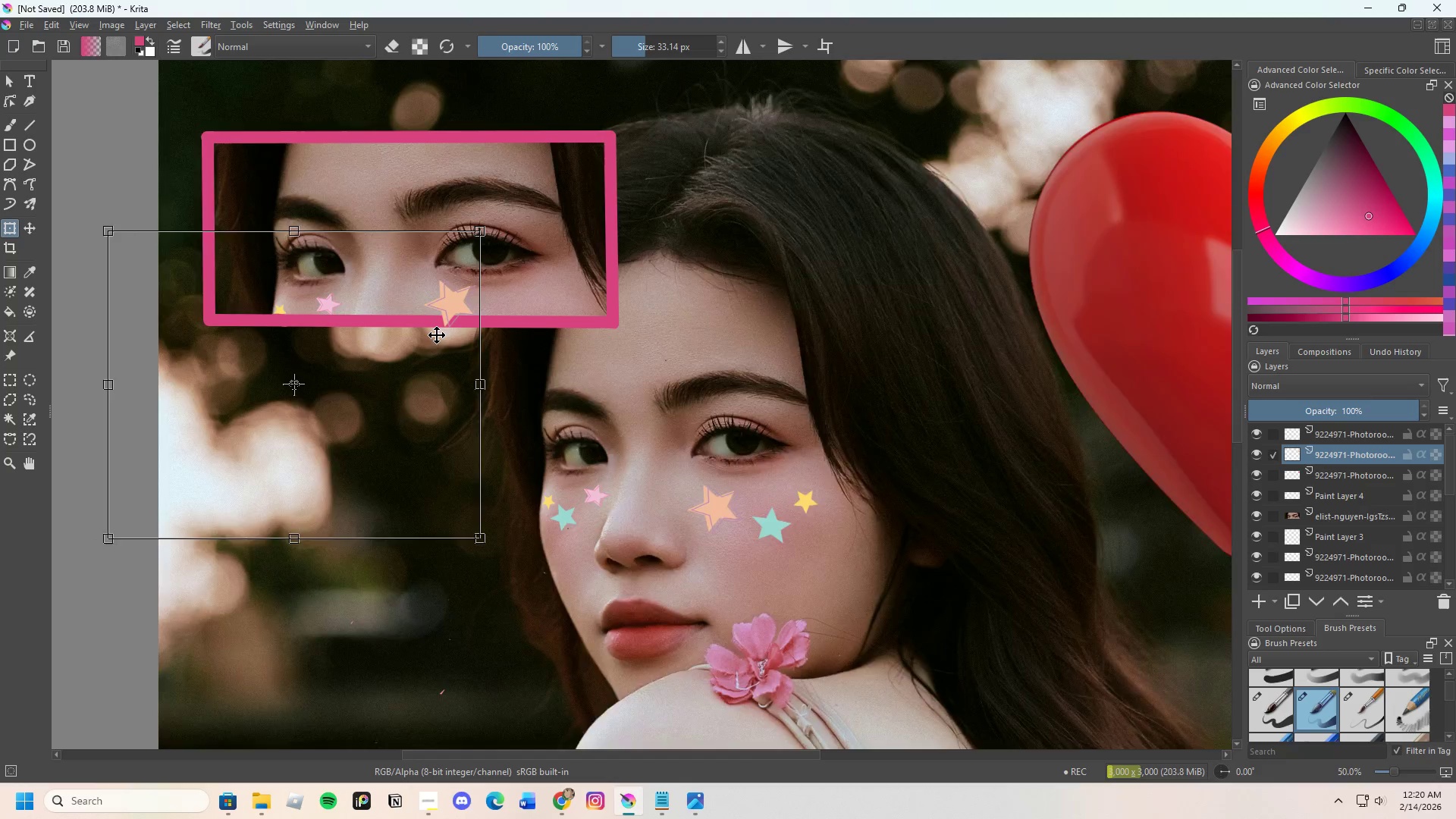 
scroll: coordinate [437, 336], scroll_direction: up, amount: 1.0
 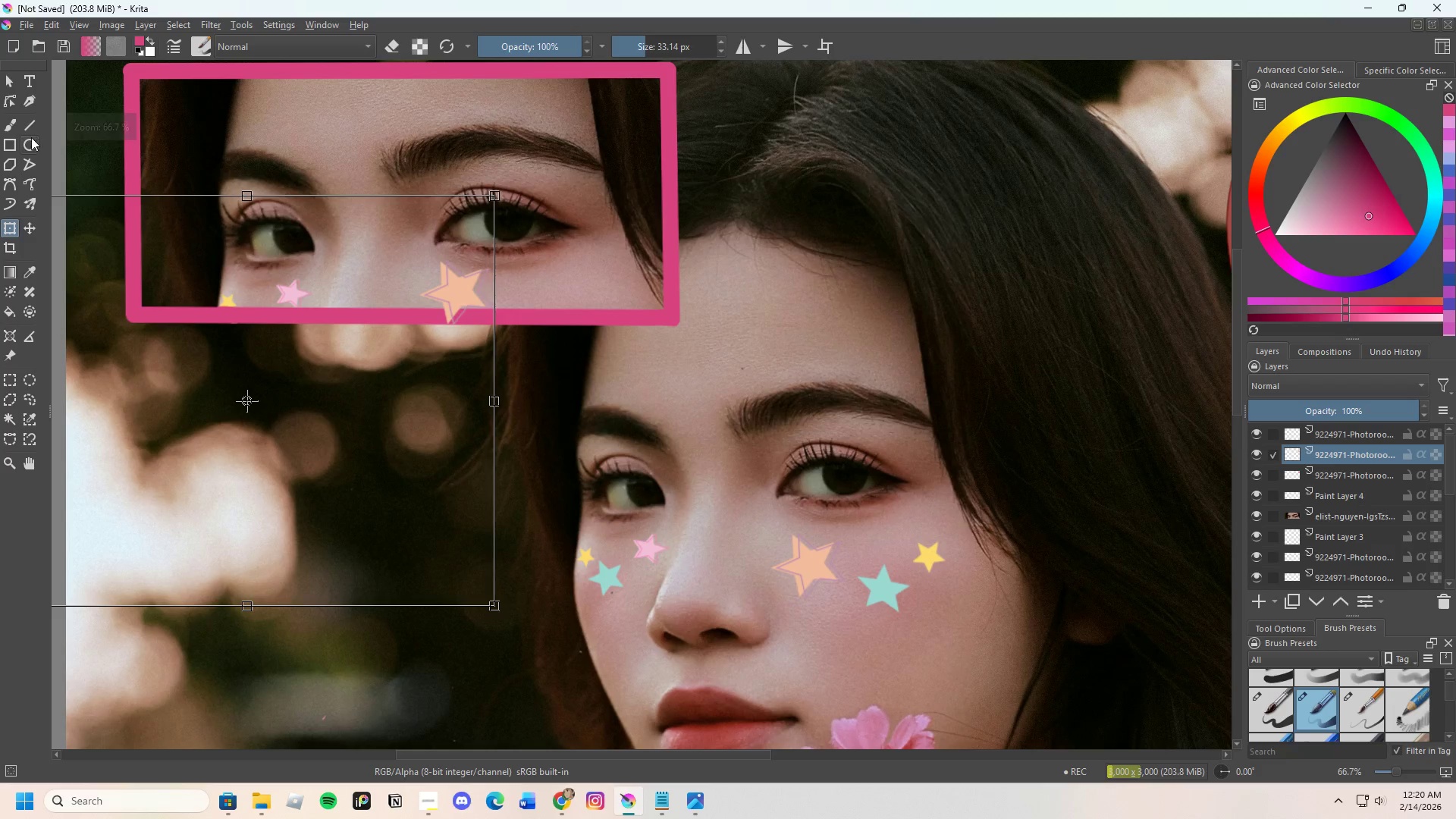 
left_click([15, 130])
 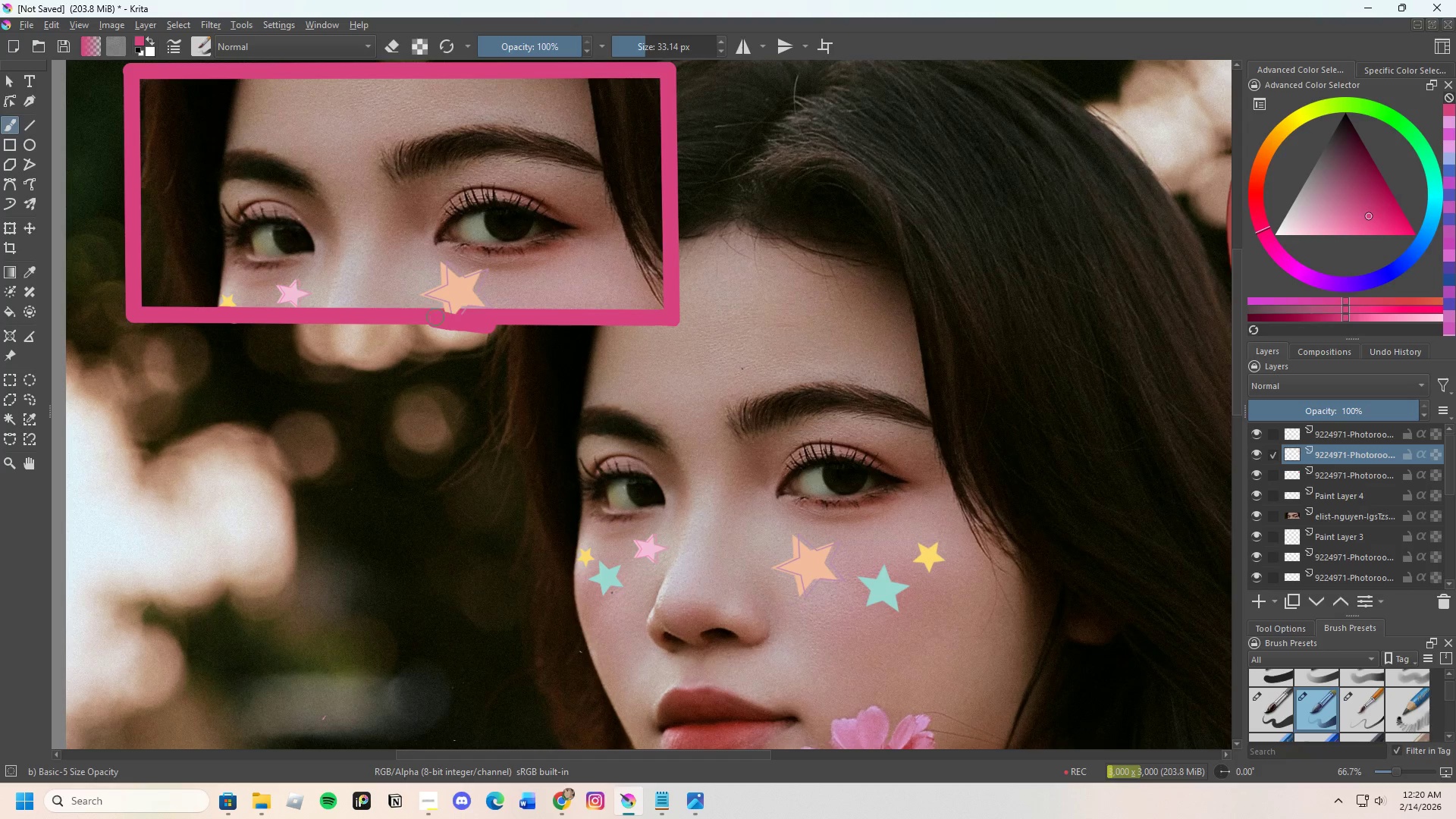 
key(Control+Z)
 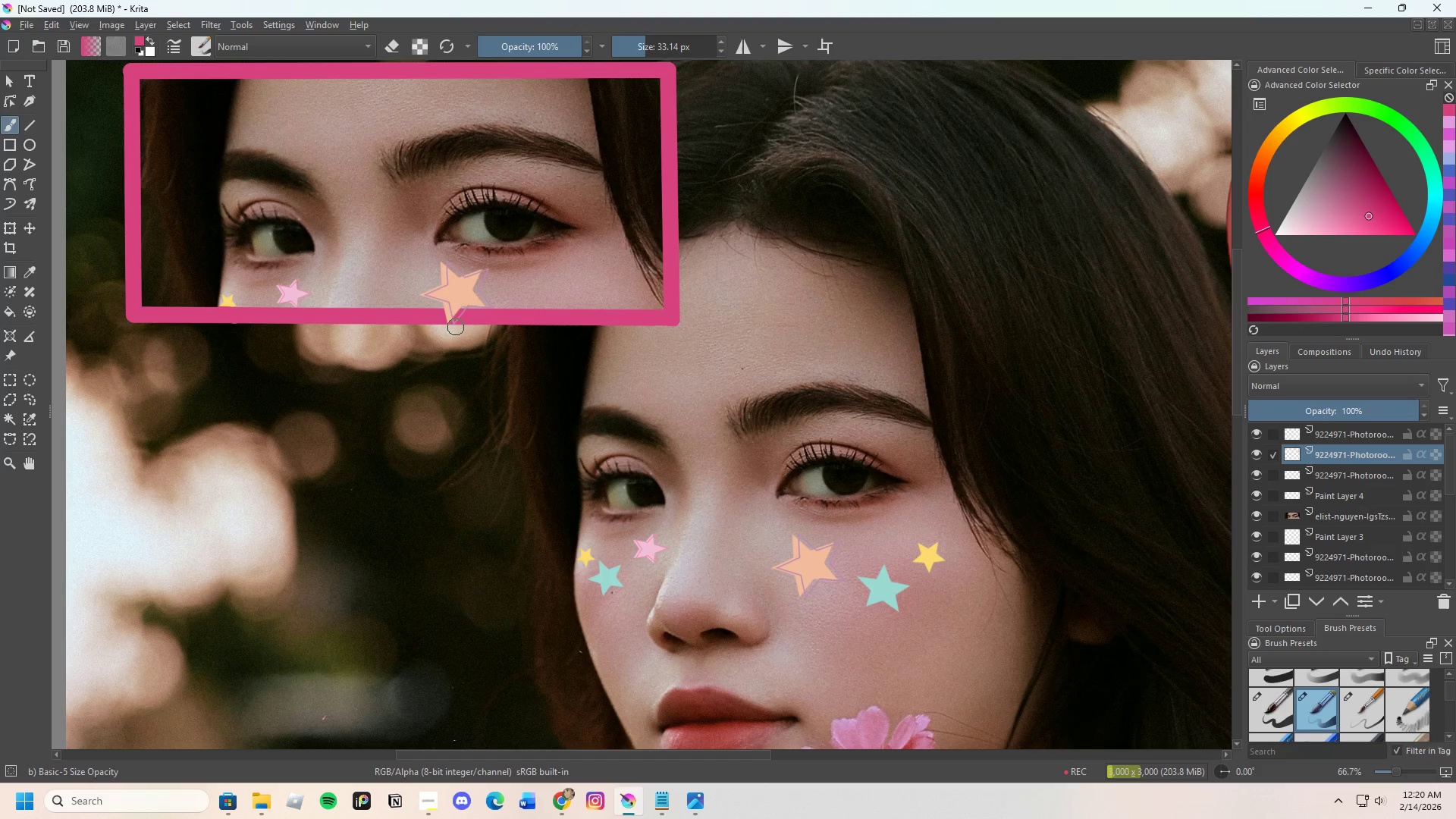 
key(E)
 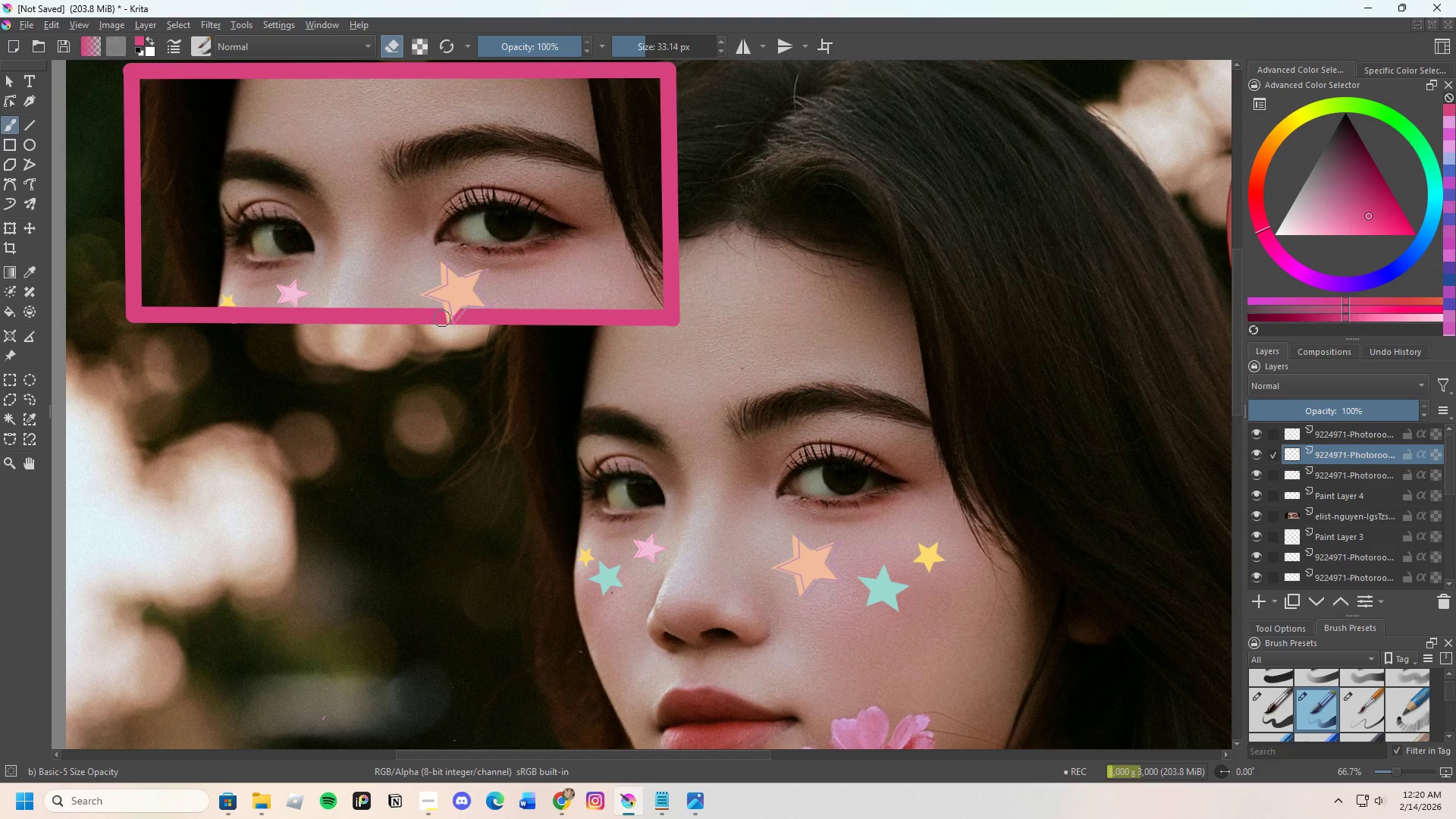 
left_click_drag(start_coordinate=[425, 317], to_coordinate=[485, 320])
 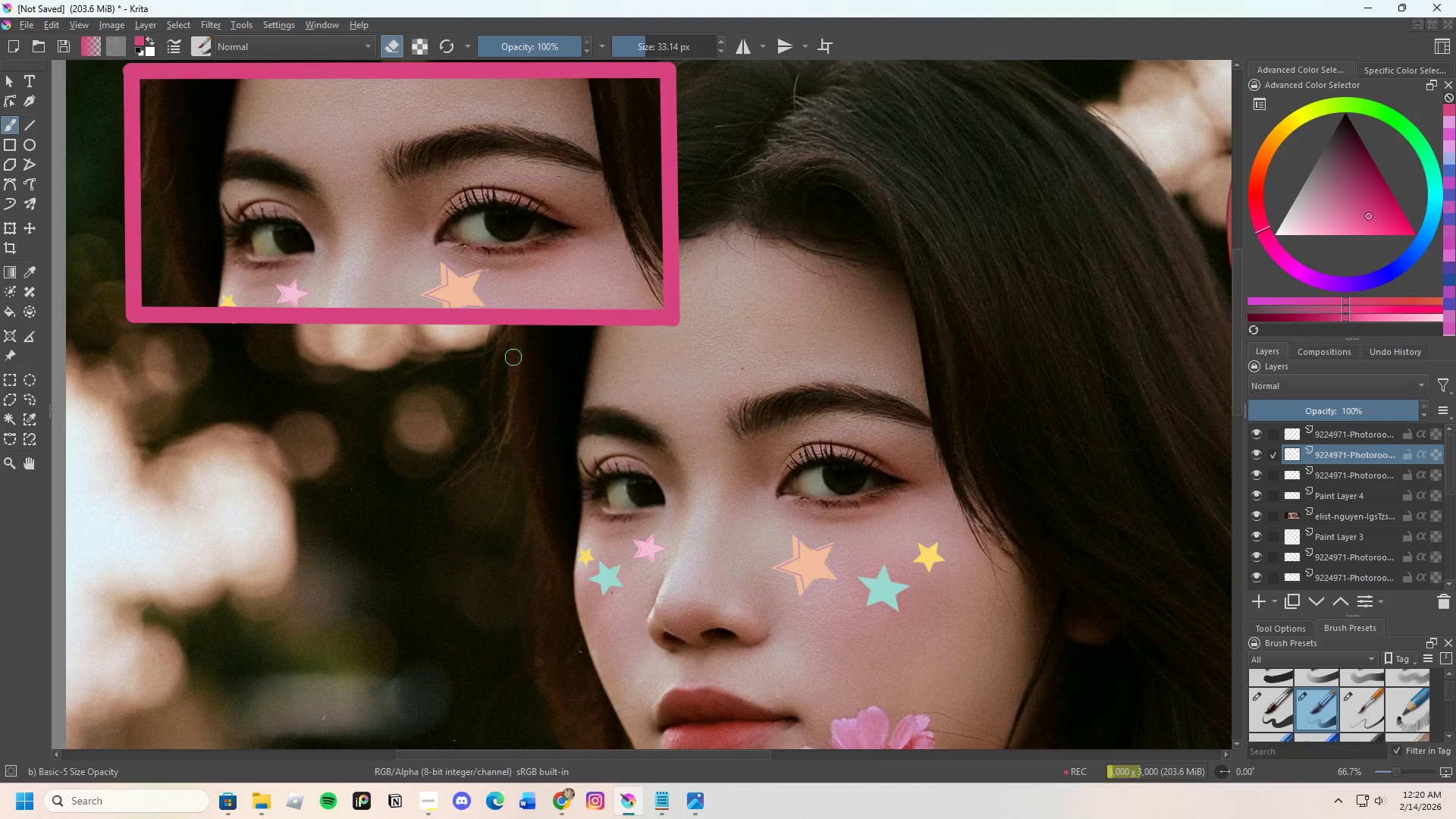 
scroll: coordinate [491, 355], scroll_direction: down, amount: 3.0
 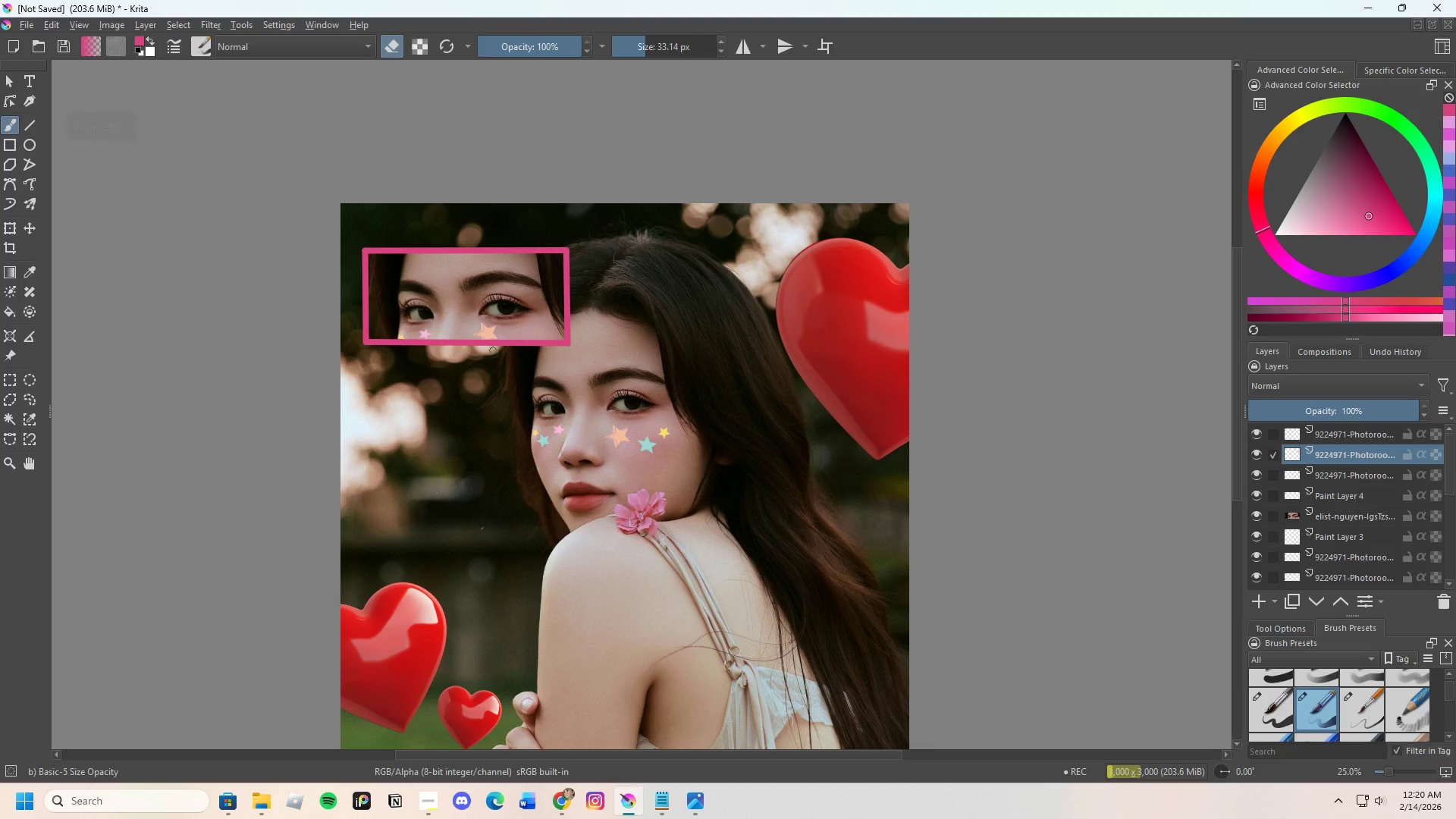 
scroll: coordinate [494, 347], scroll_direction: up, amount: 2.0
 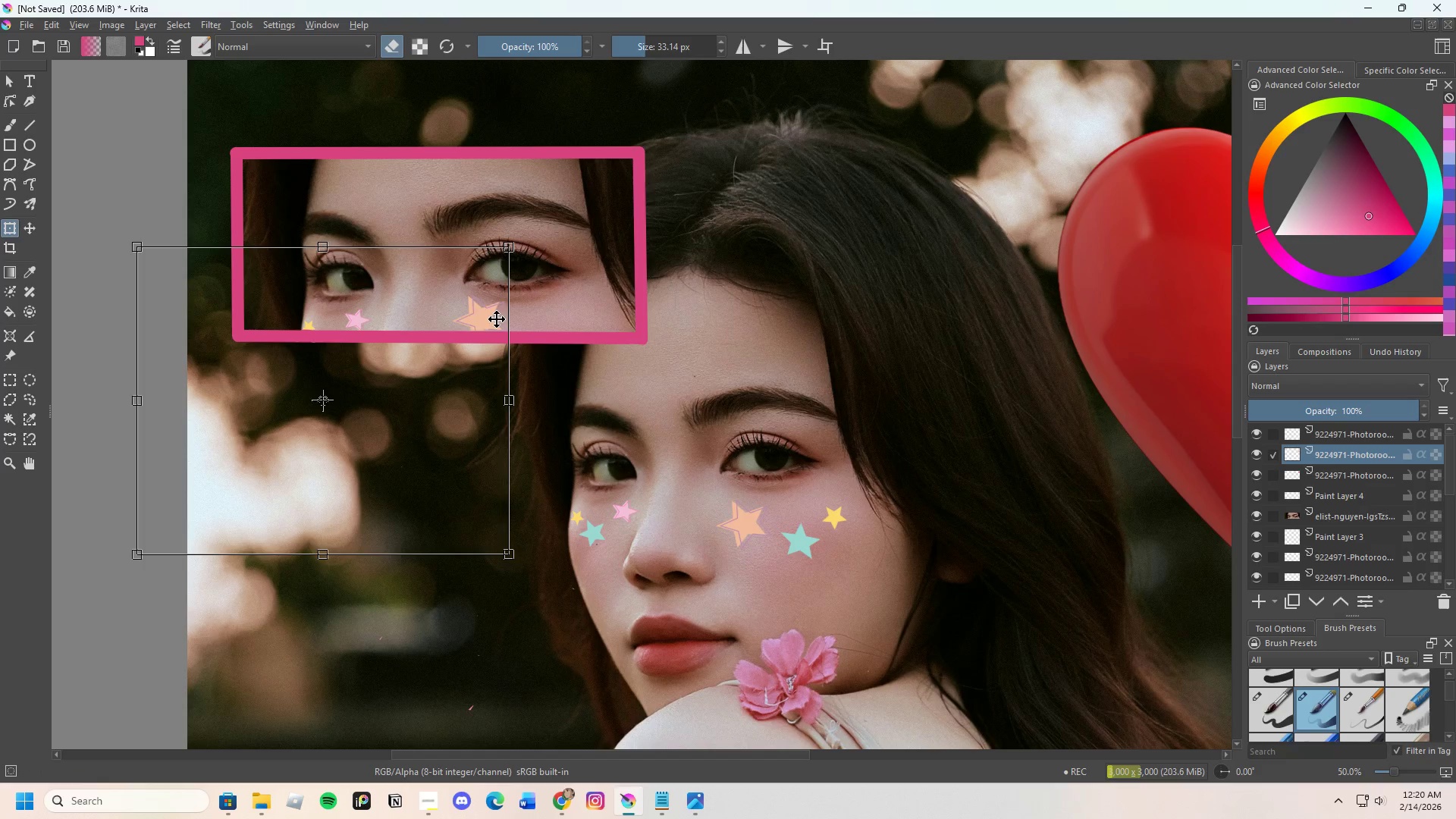 
left_click_drag(start_coordinate=[474, 322], to_coordinate=[471, 333])
 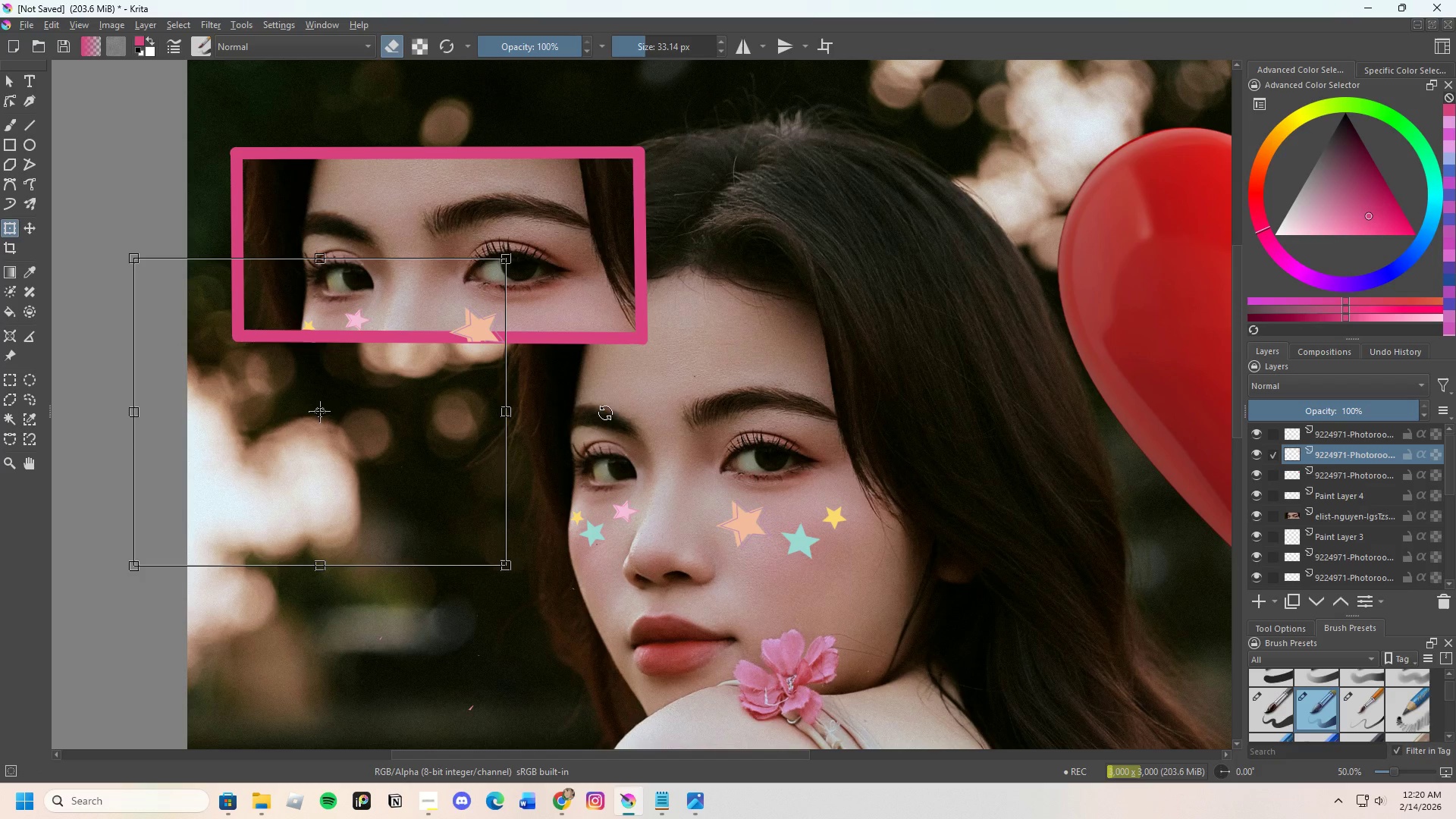 
left_click([586, 378])
 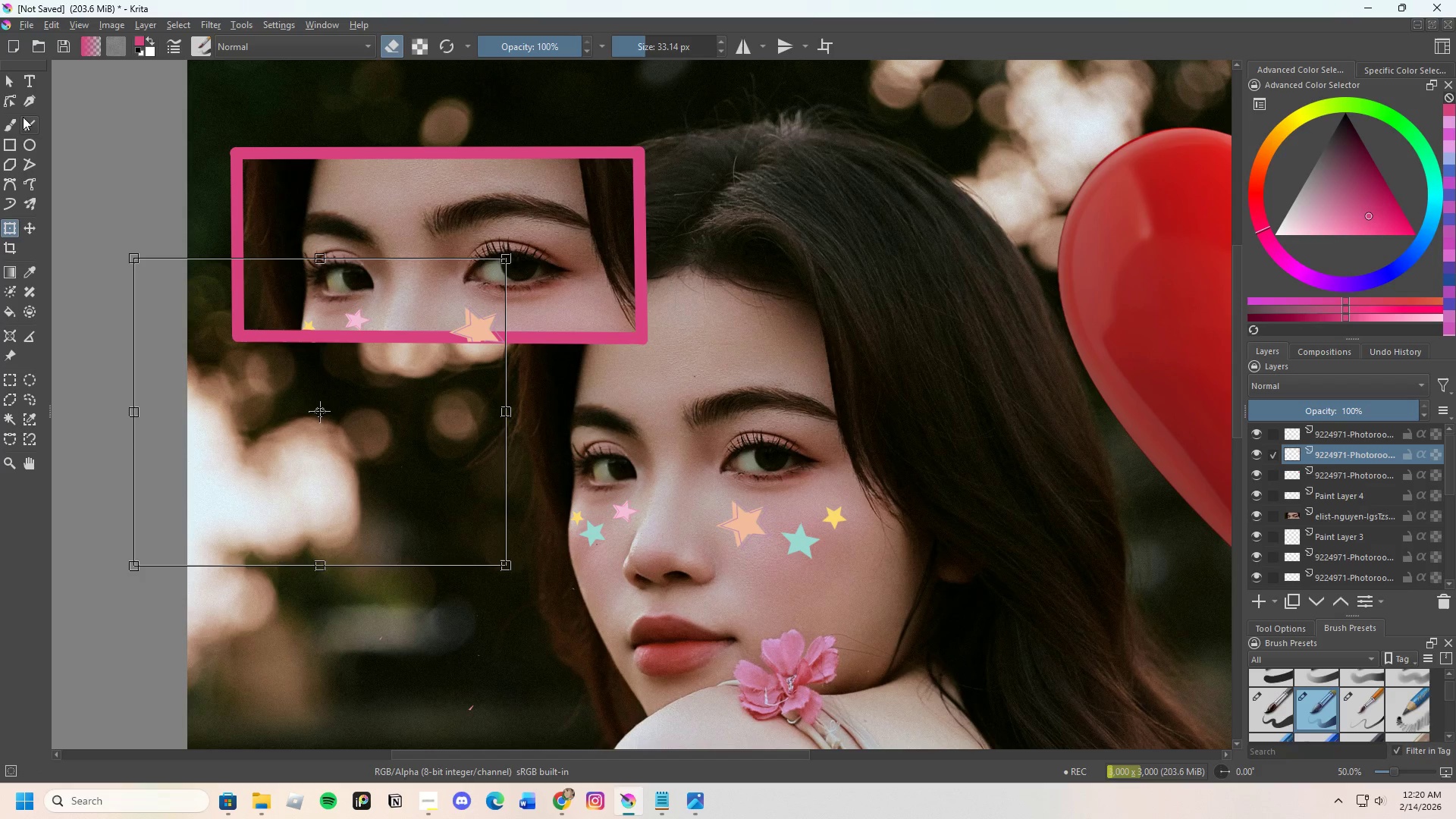 
left_click([18, 122])
 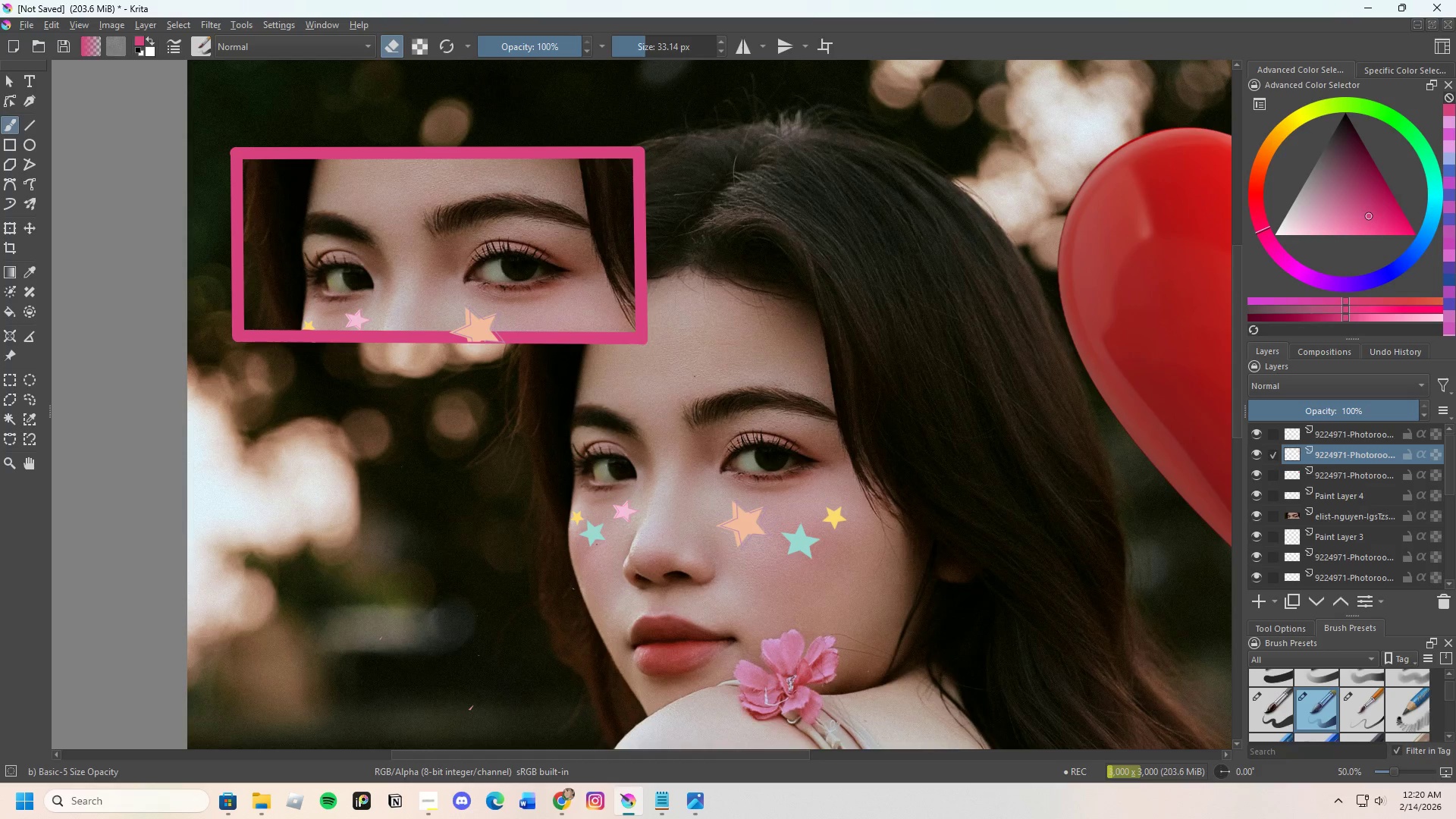 
scroll: coordinate [494, 323], scroll_direction: up, amount: 1.0
 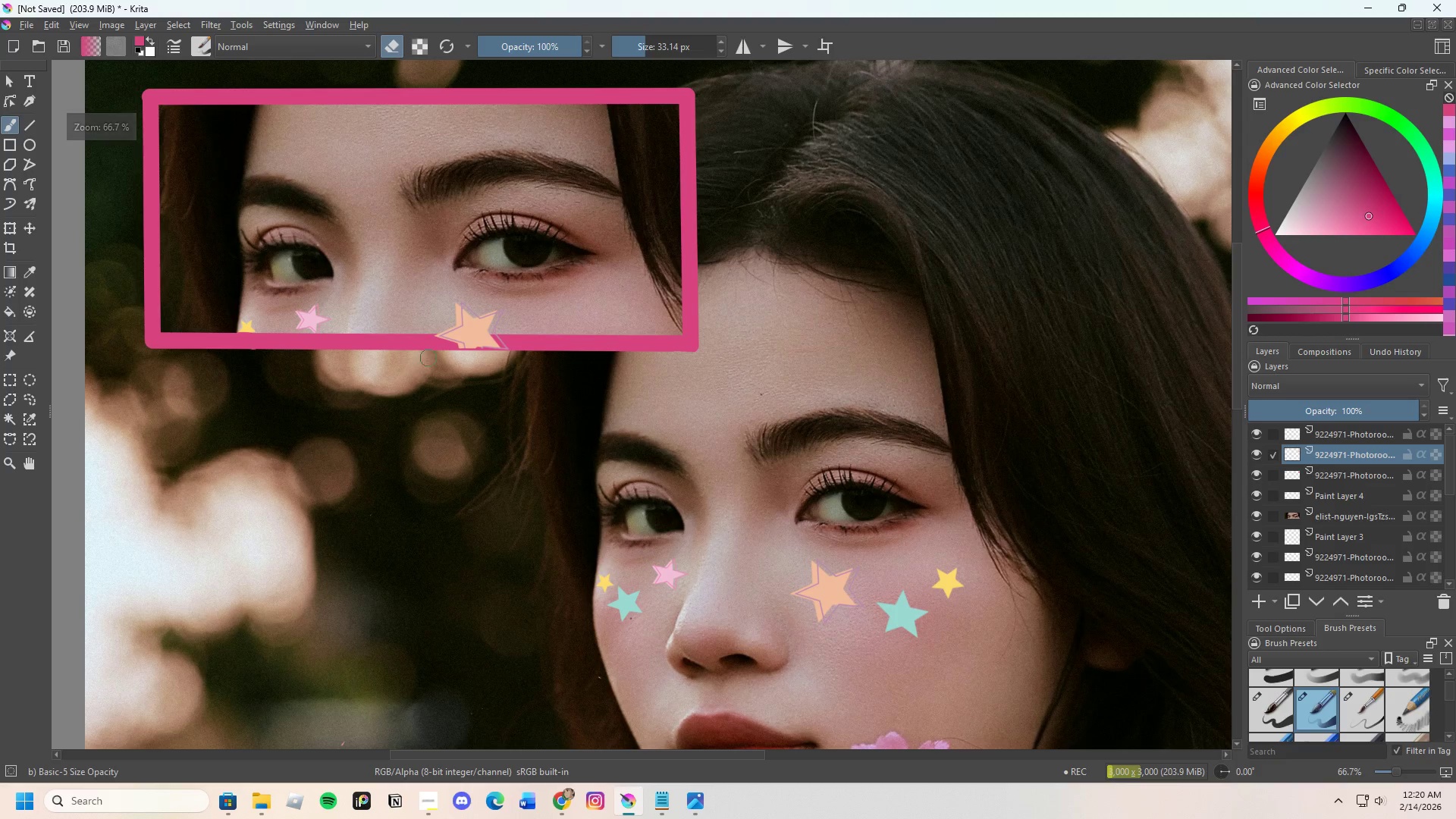 
left_click_drag(start_coordinate=[447, 353], to_coordinate=[439, 346])
 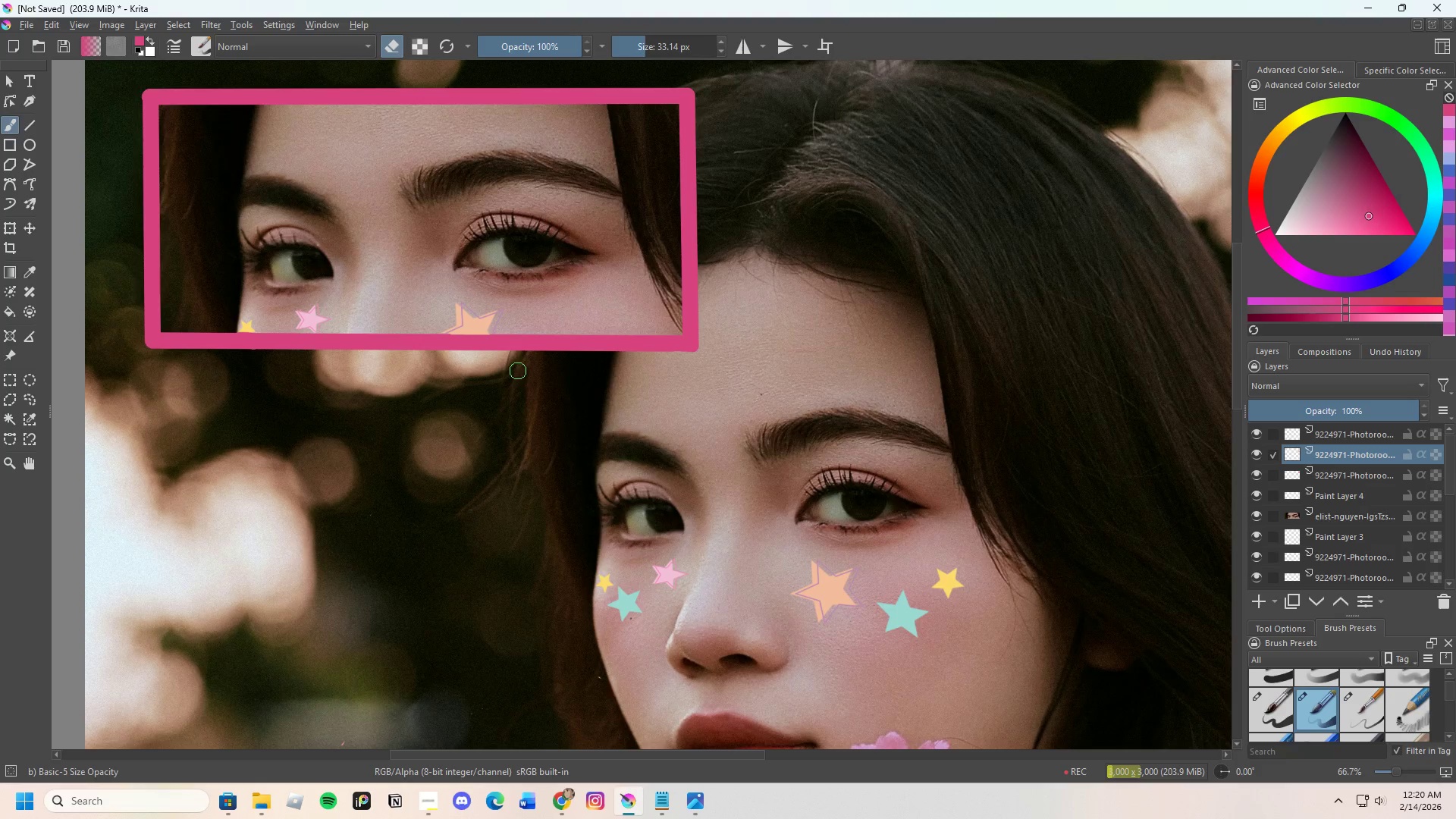 
scroll: coordinate [501, 318], scroll_direction: down, amount: 3.0
 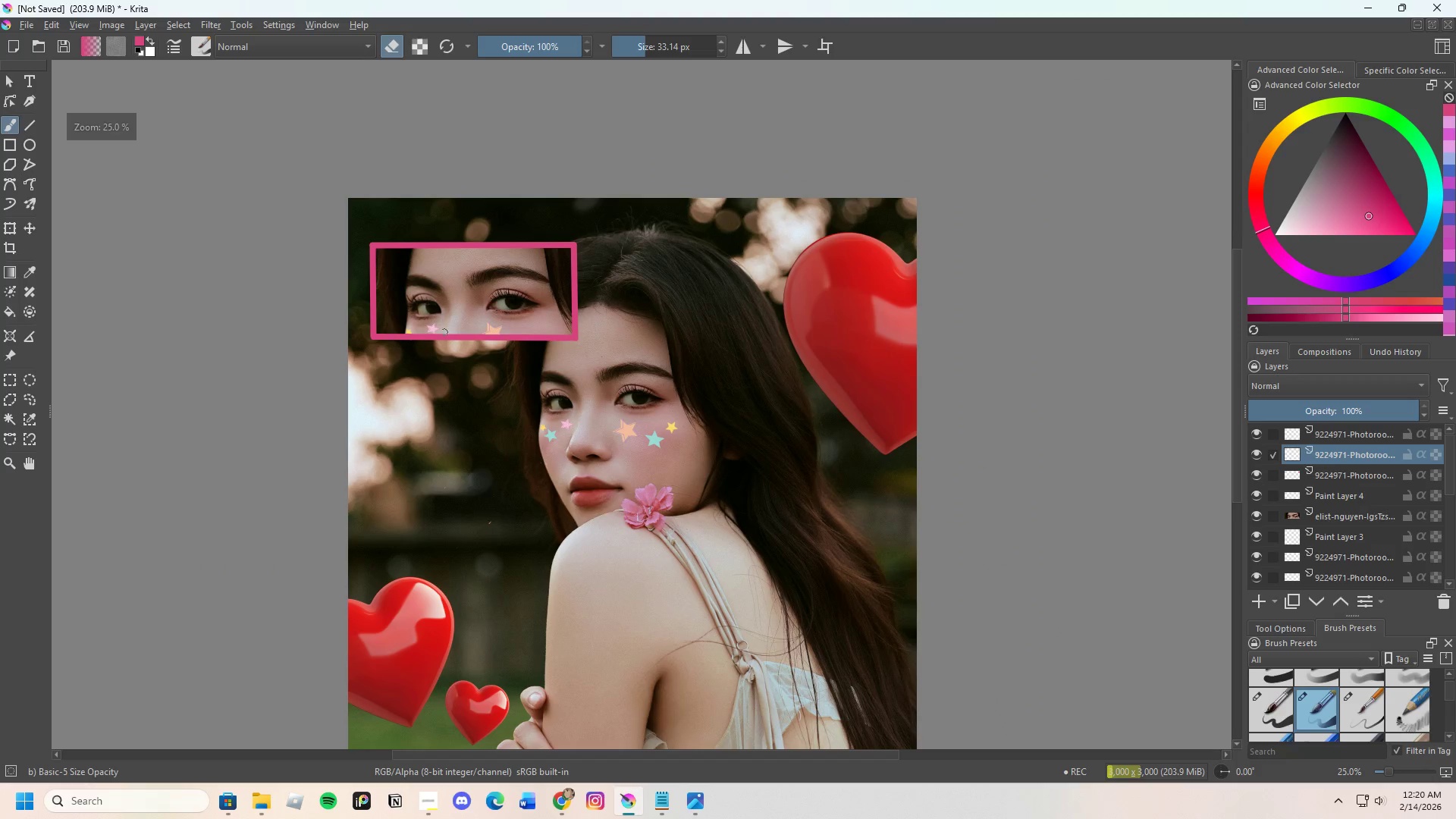 
scroll: coordinate [416, 341], scroll_direction: up, amount: 2.0
 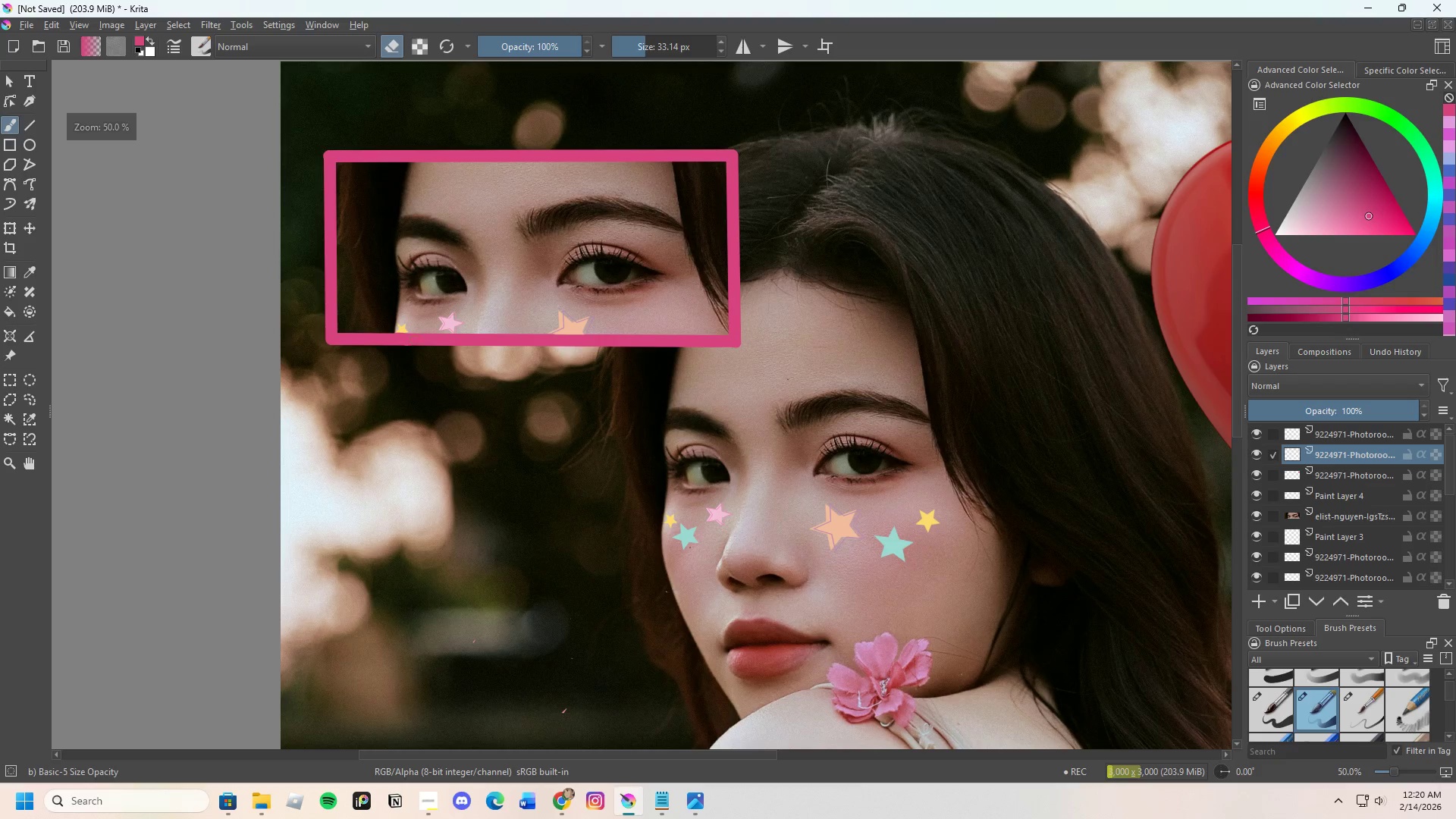 
mouse_move([1321, 473])
 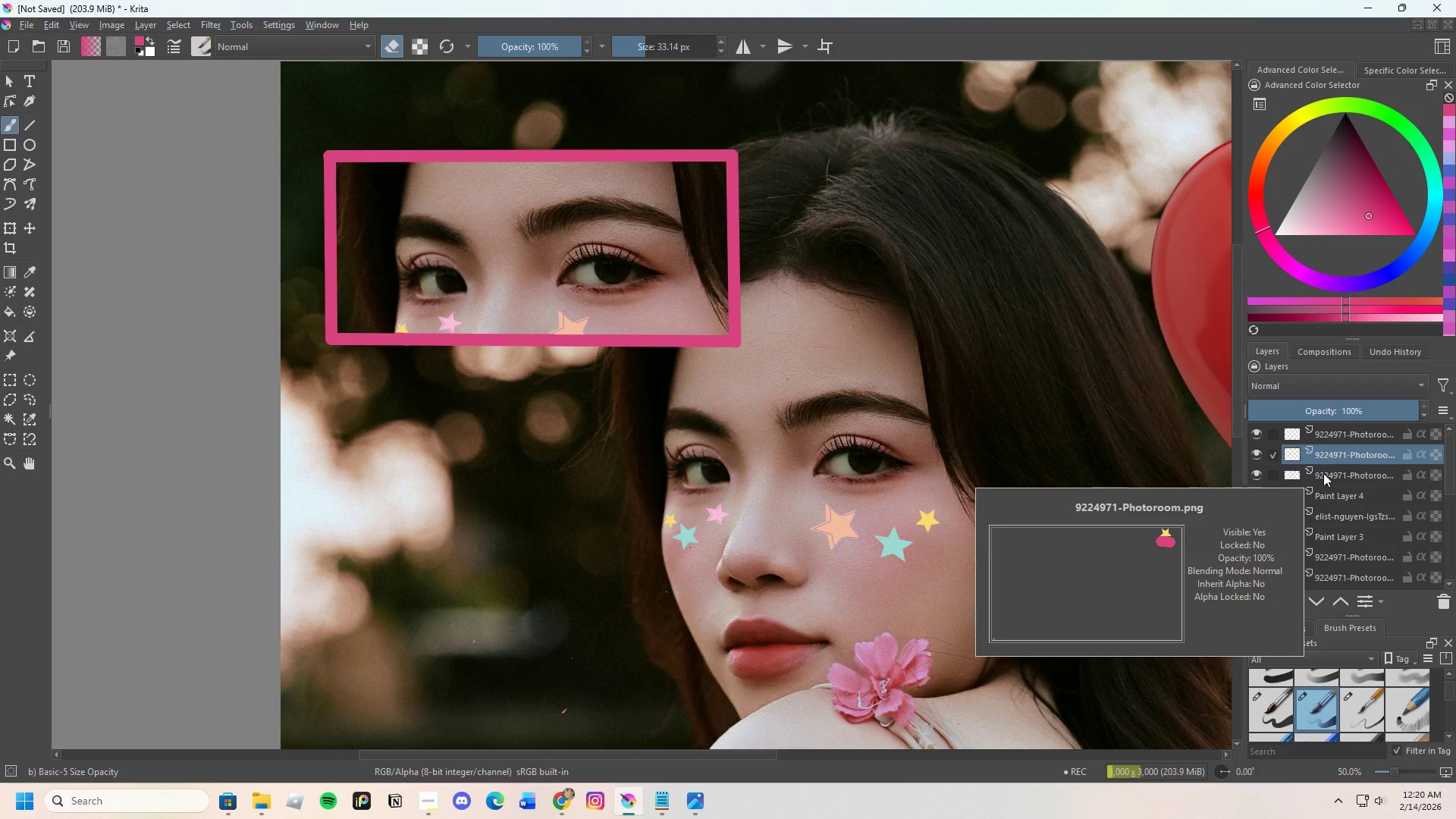 
left_click([1323, 473])
 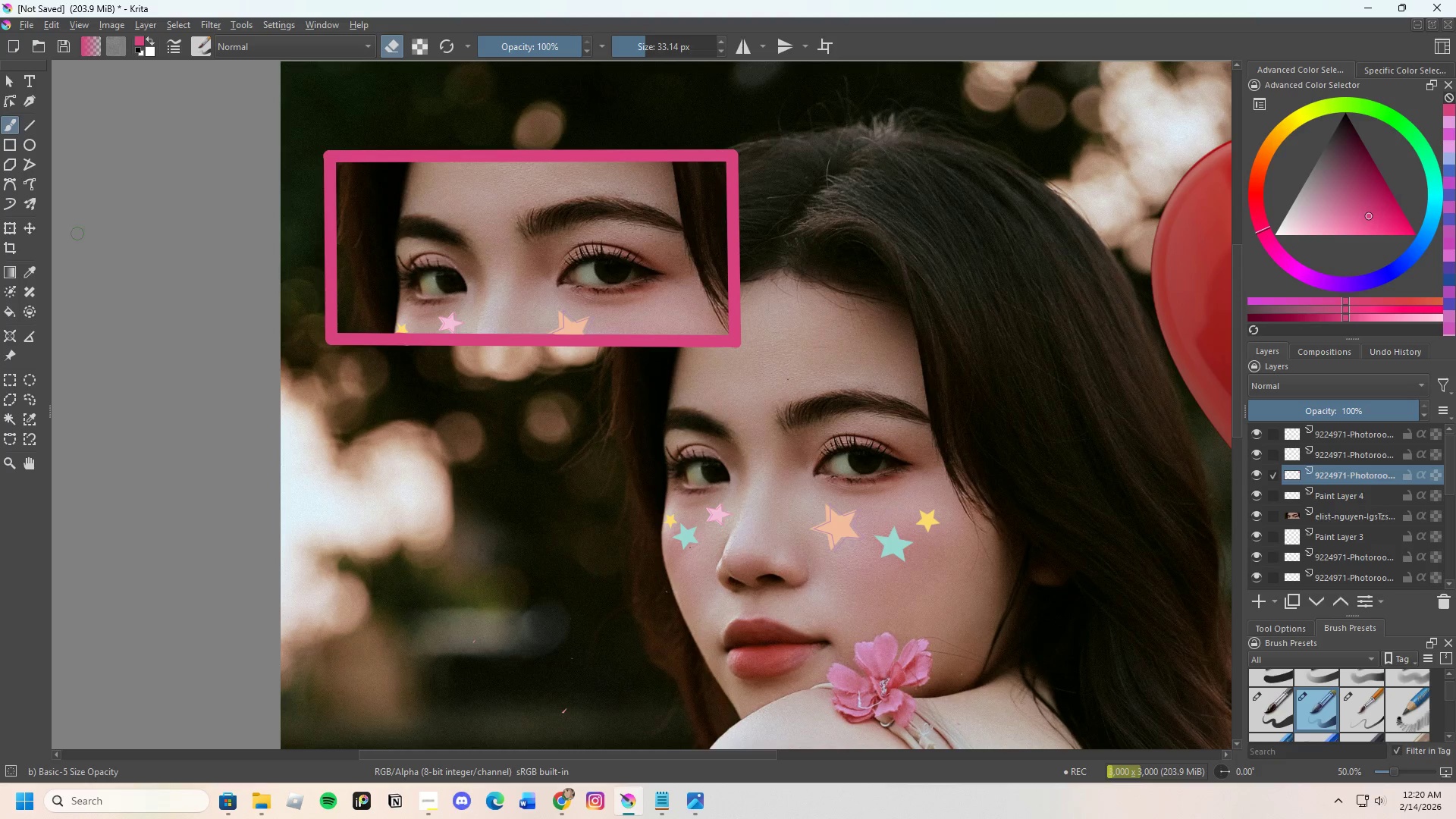 
left_click([5, 228])
 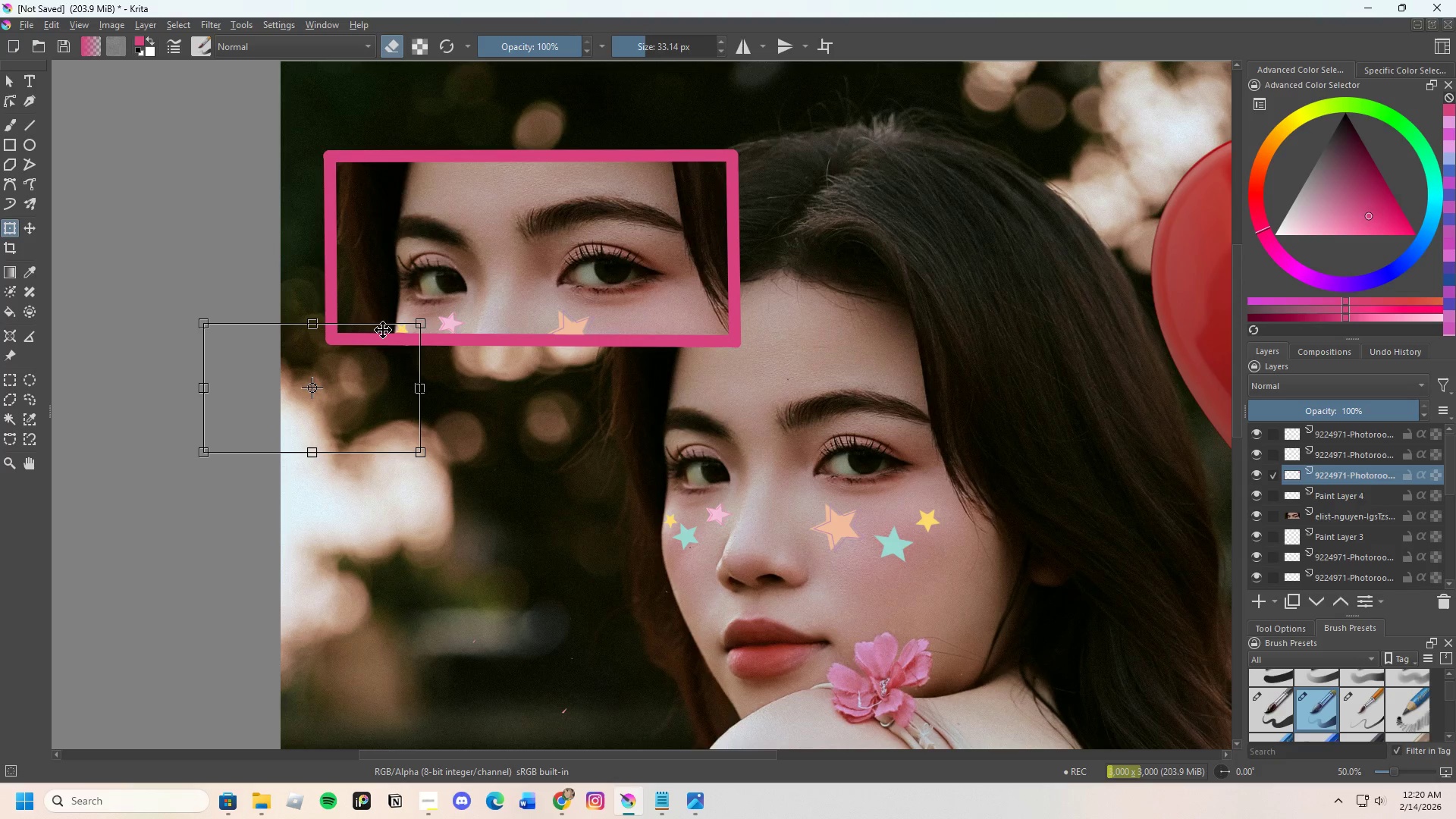 
key(E)
 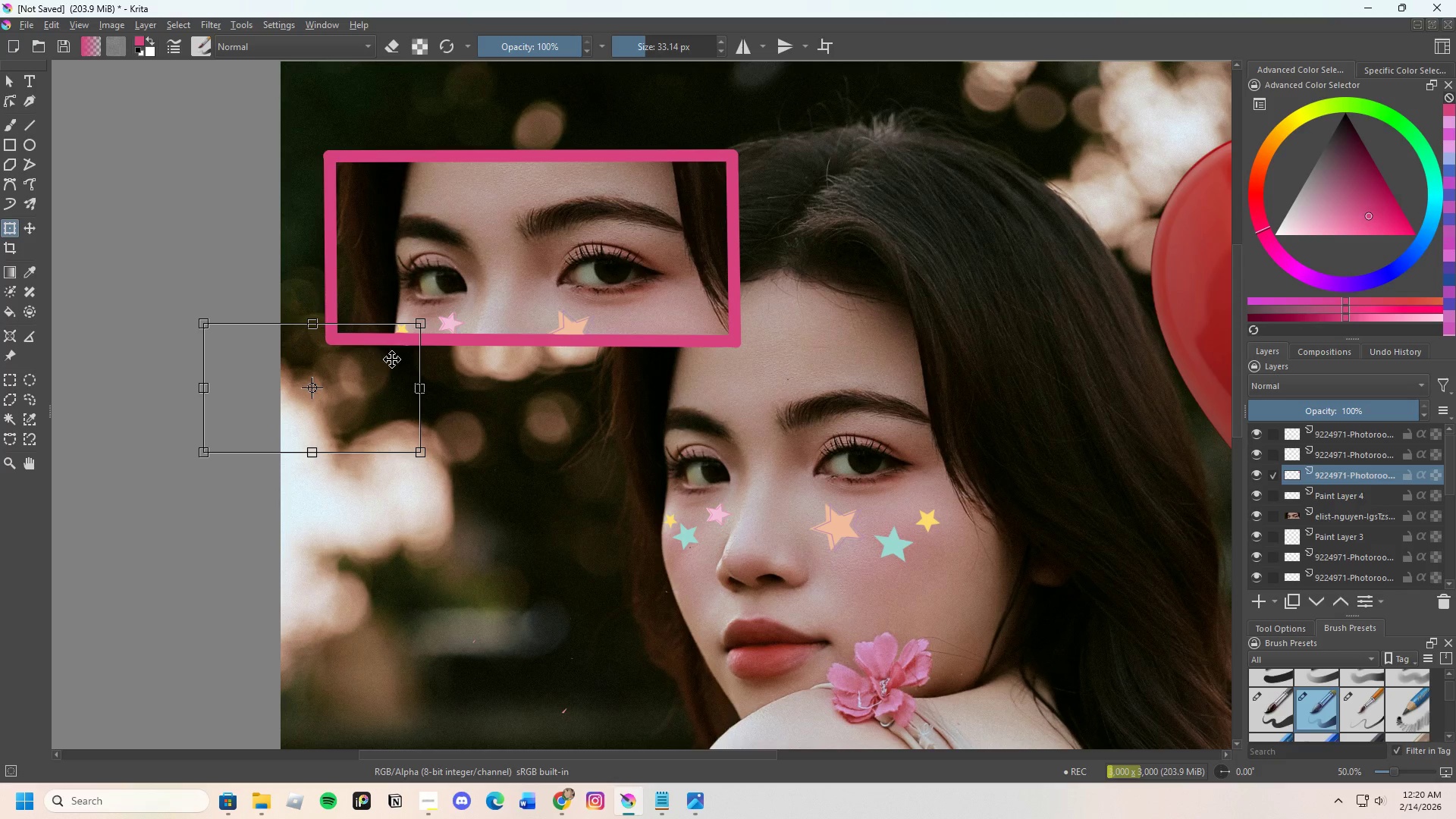 
key(Control+C)
 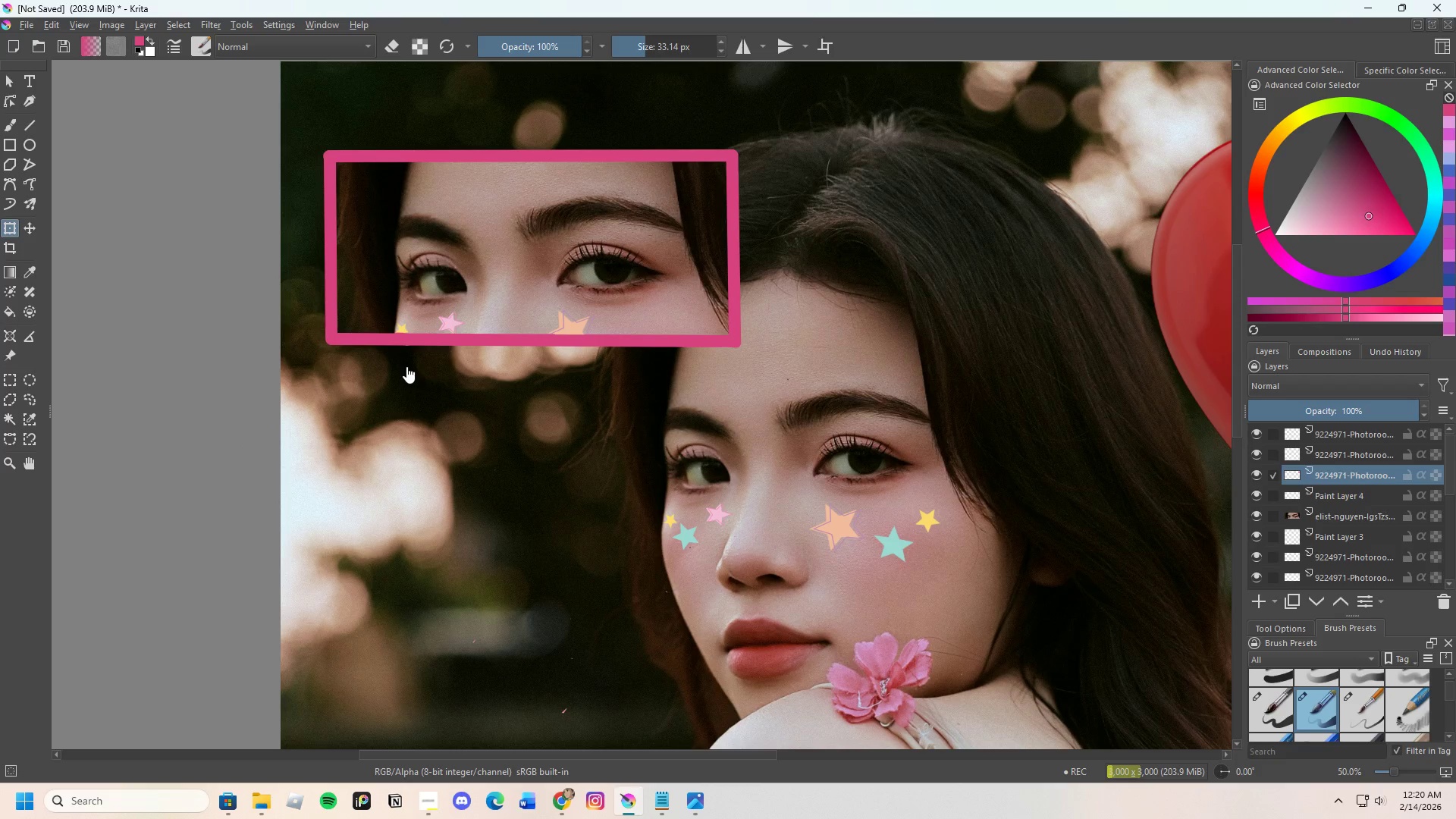 
key(Control+V)
 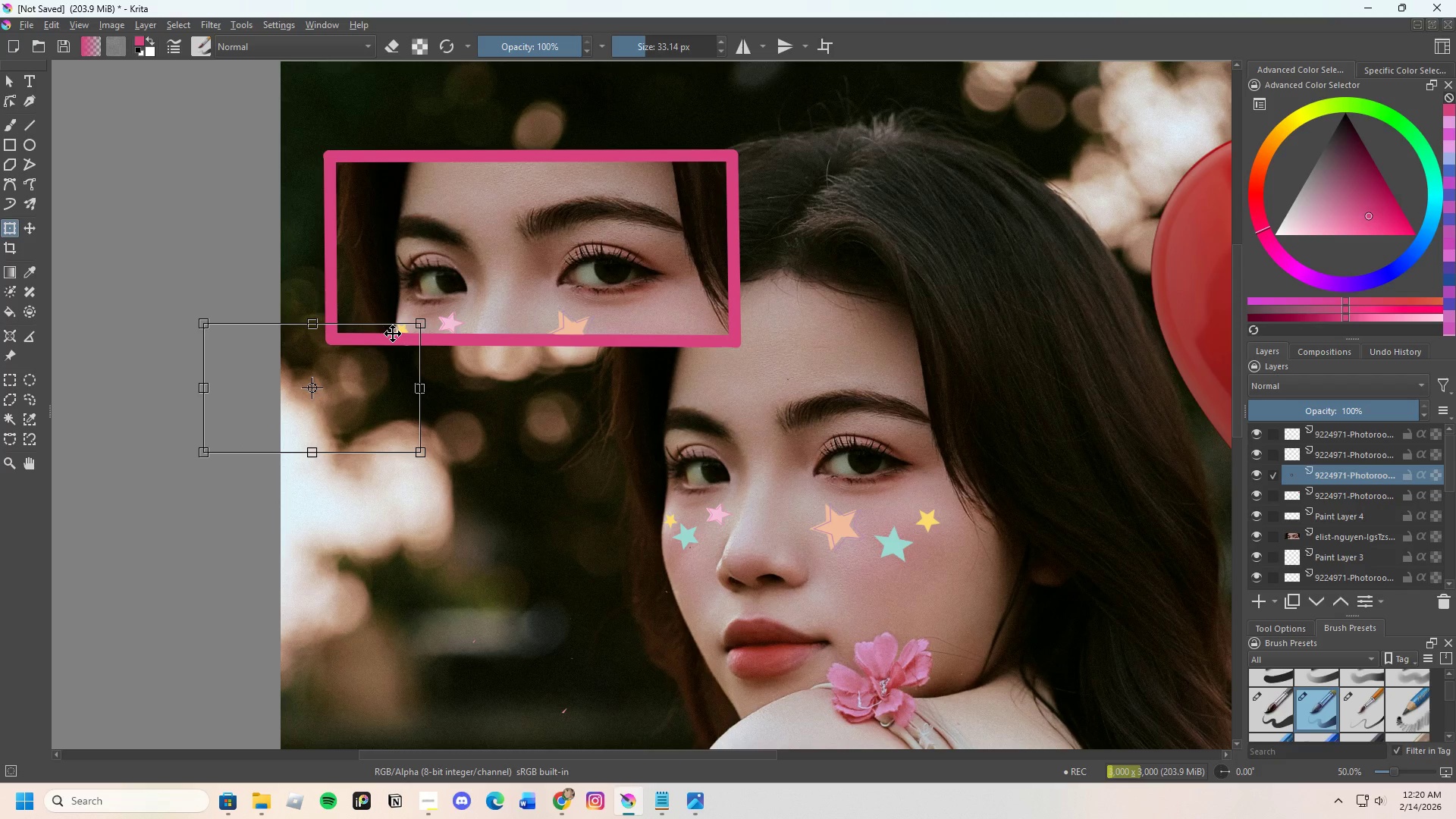 
left_click_drag(start_coordinate=[393, 334], to_coordinate=[644, 322])
 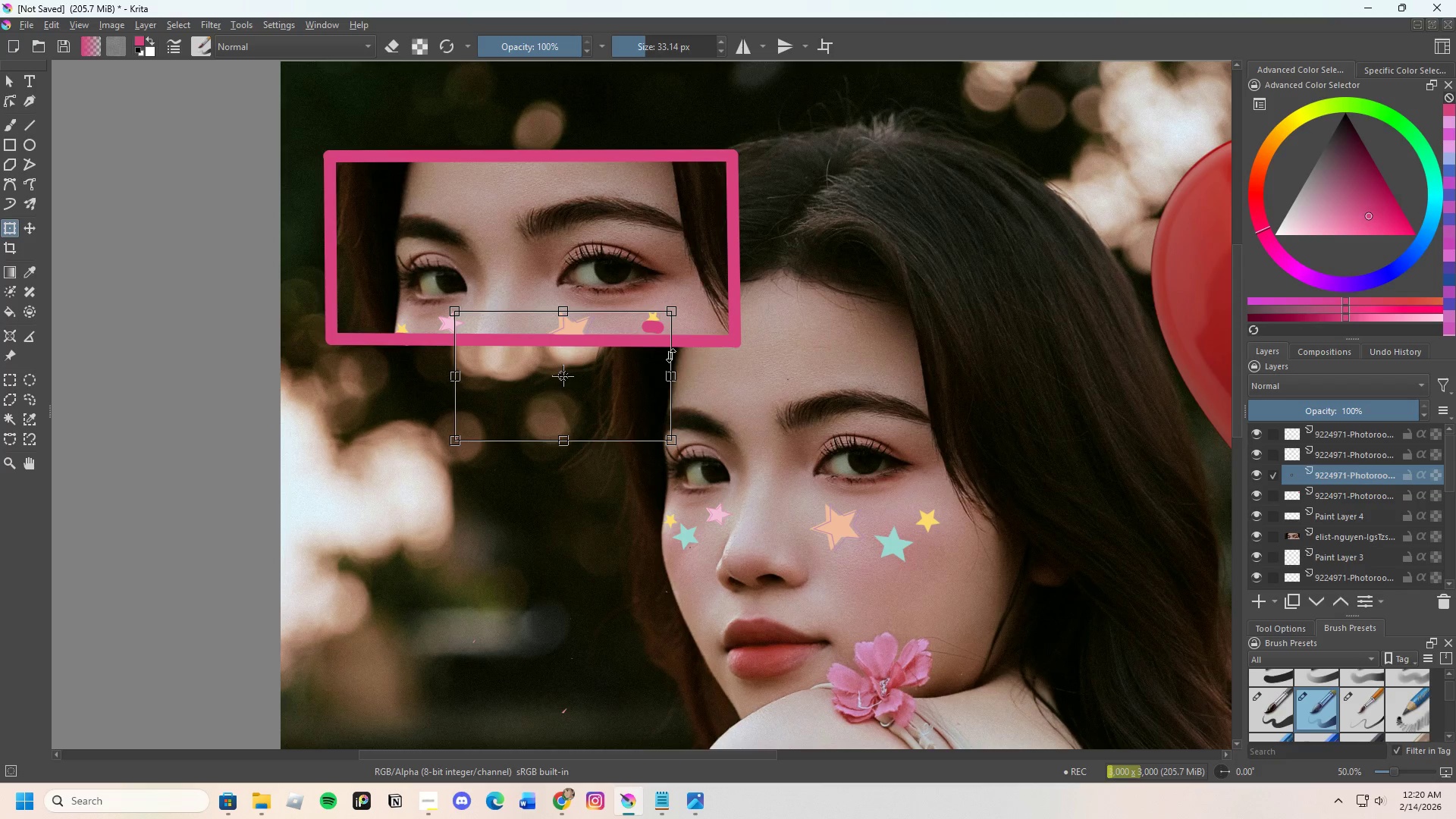 
scroll: coordinate [645, 336], scroll_direction: up, amount: 2.0
 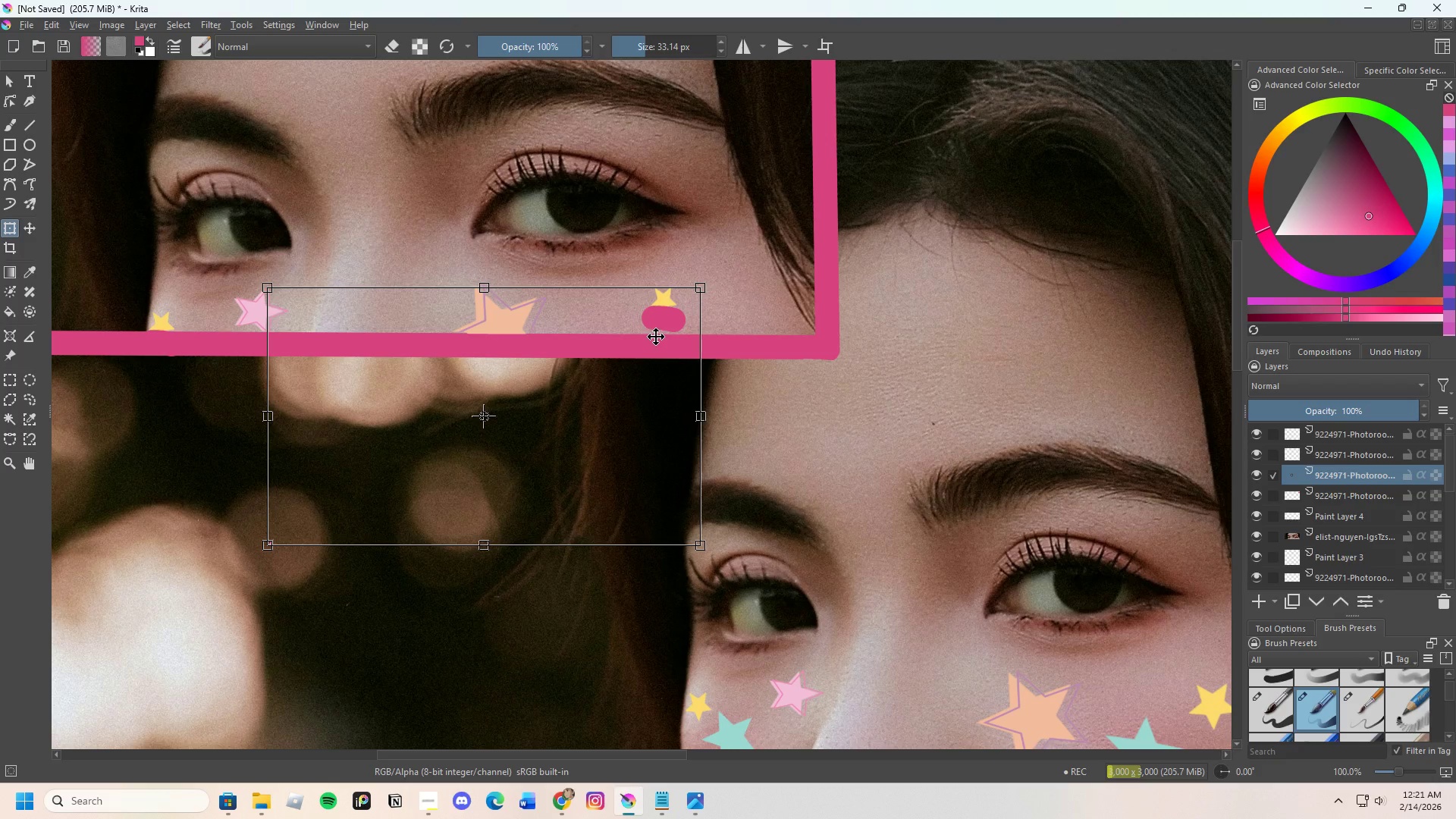 
scroll: coordinate [664, 328], scroll_direction: down, amount: 2.0
 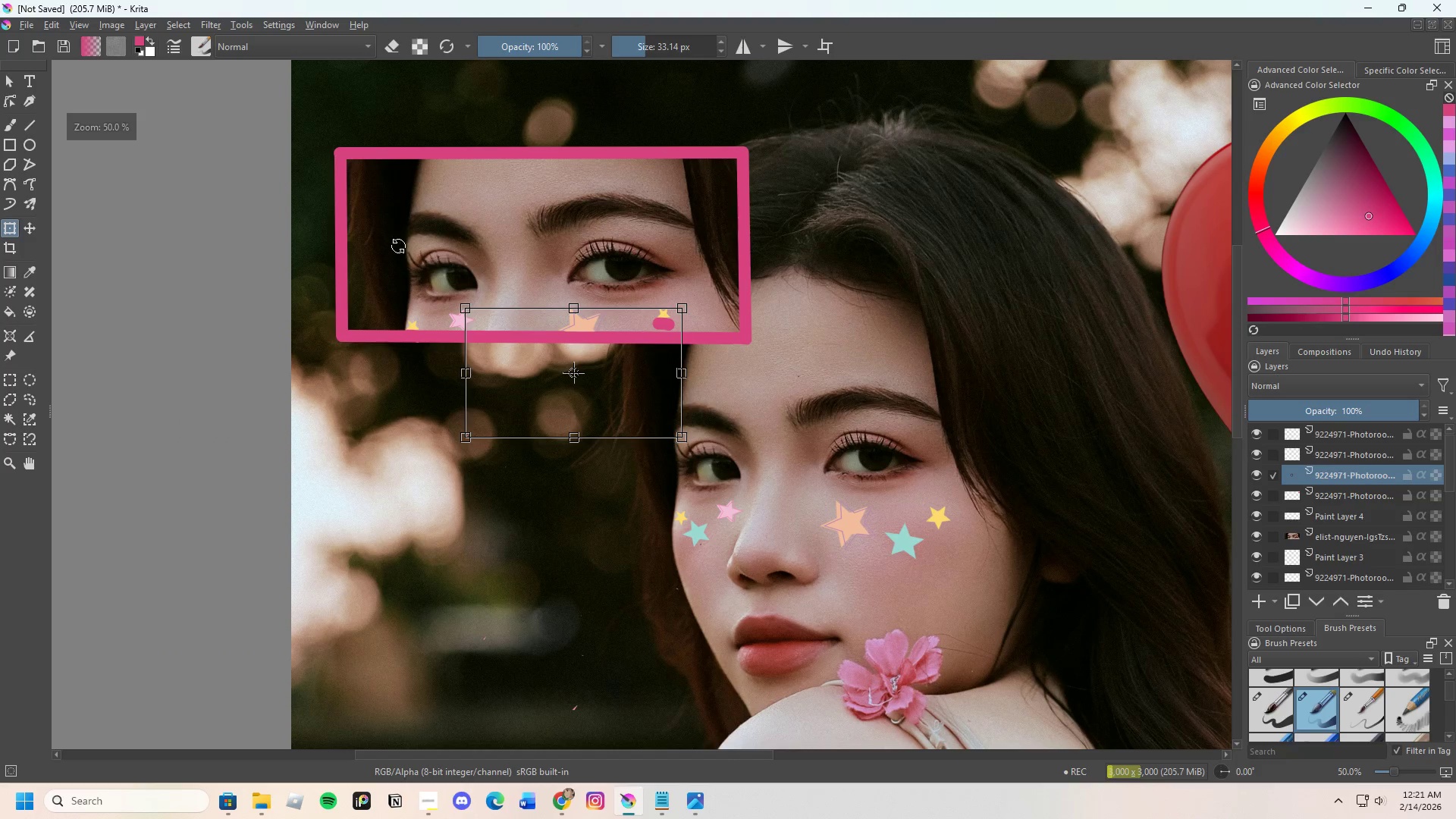 
key(Control+Z)
 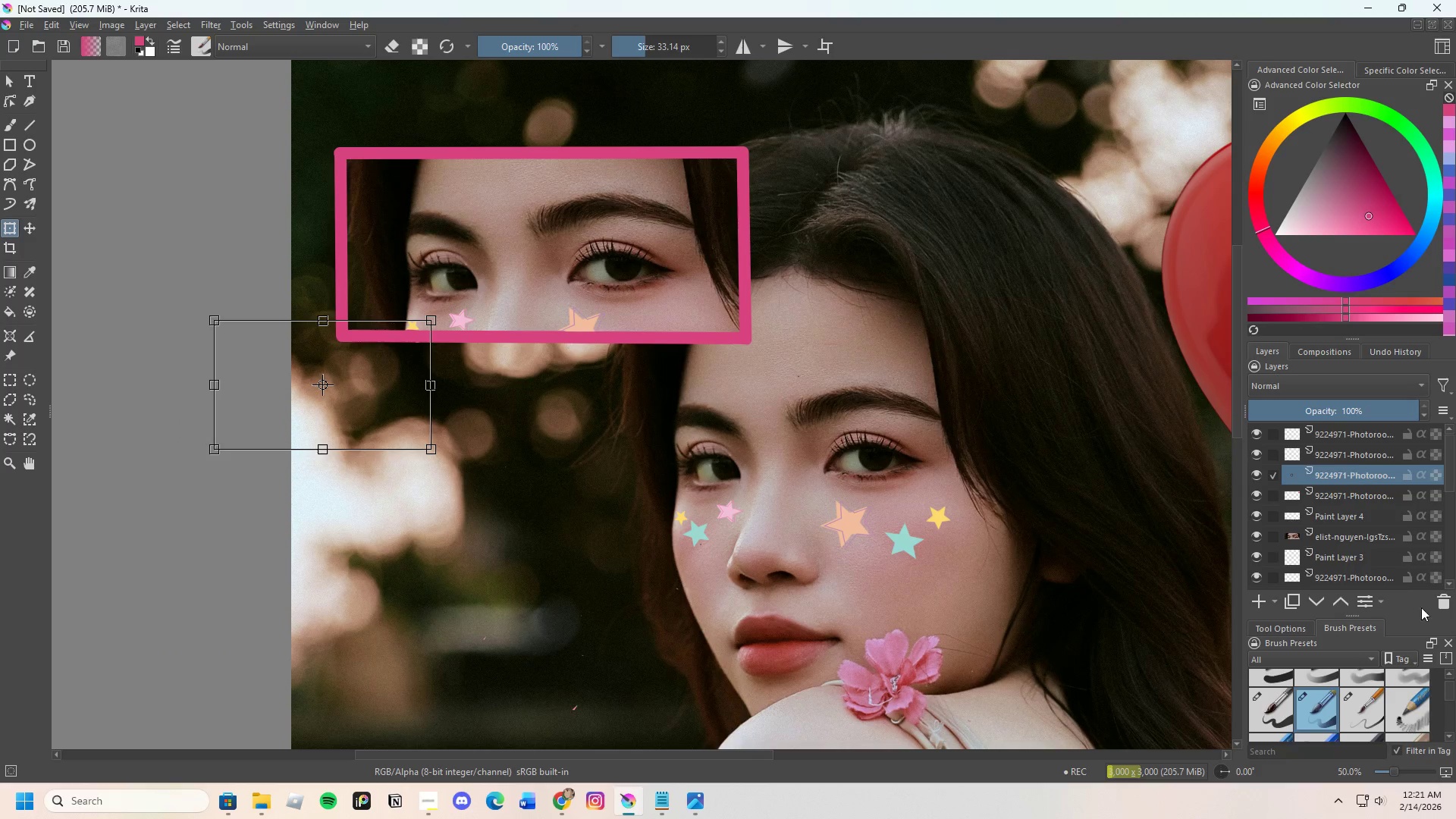 
scroll: coordinate [1382, 567], scroll_direction: down, amount: 3.0
 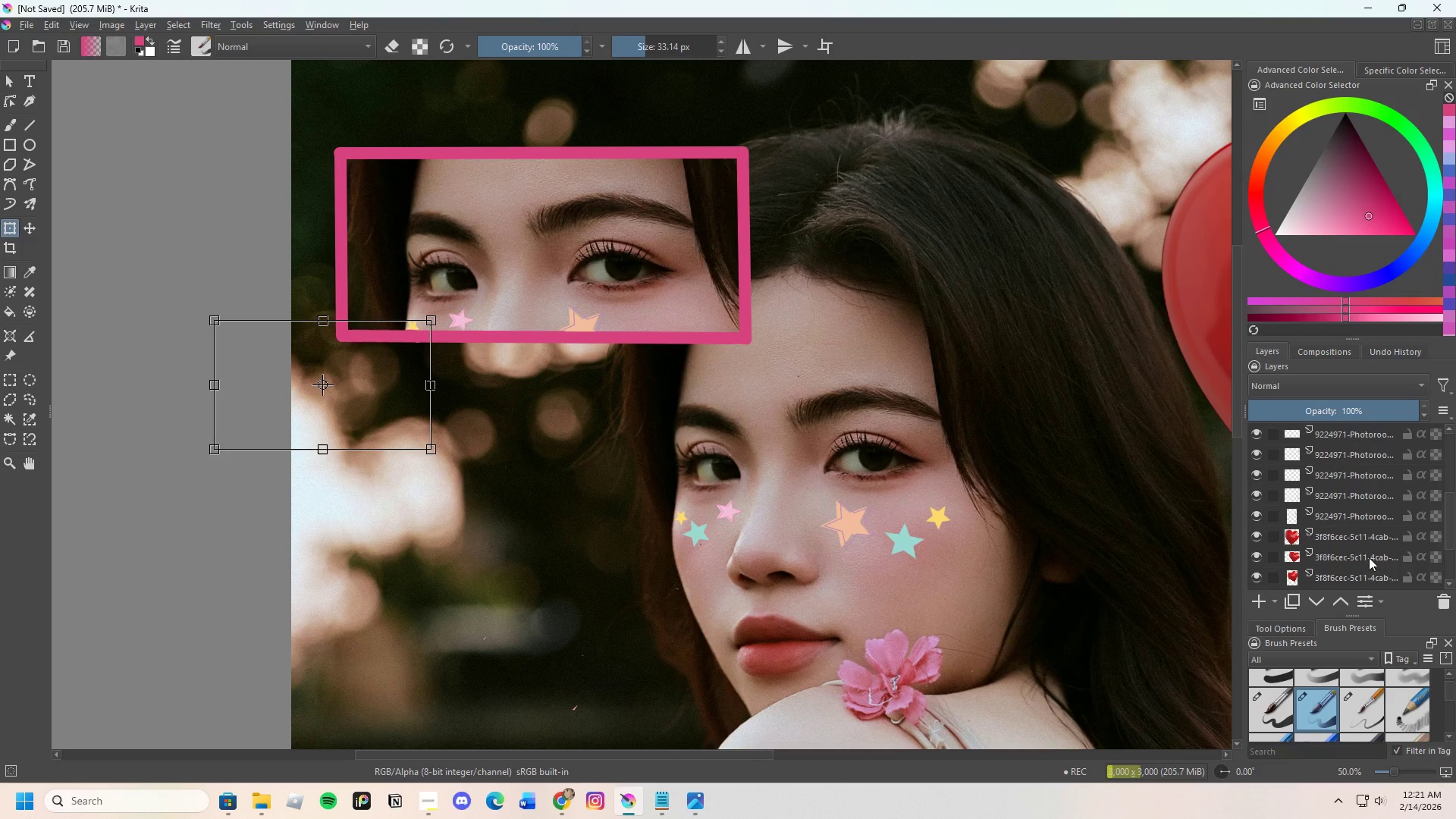 
mouse_move([1323, 469])
 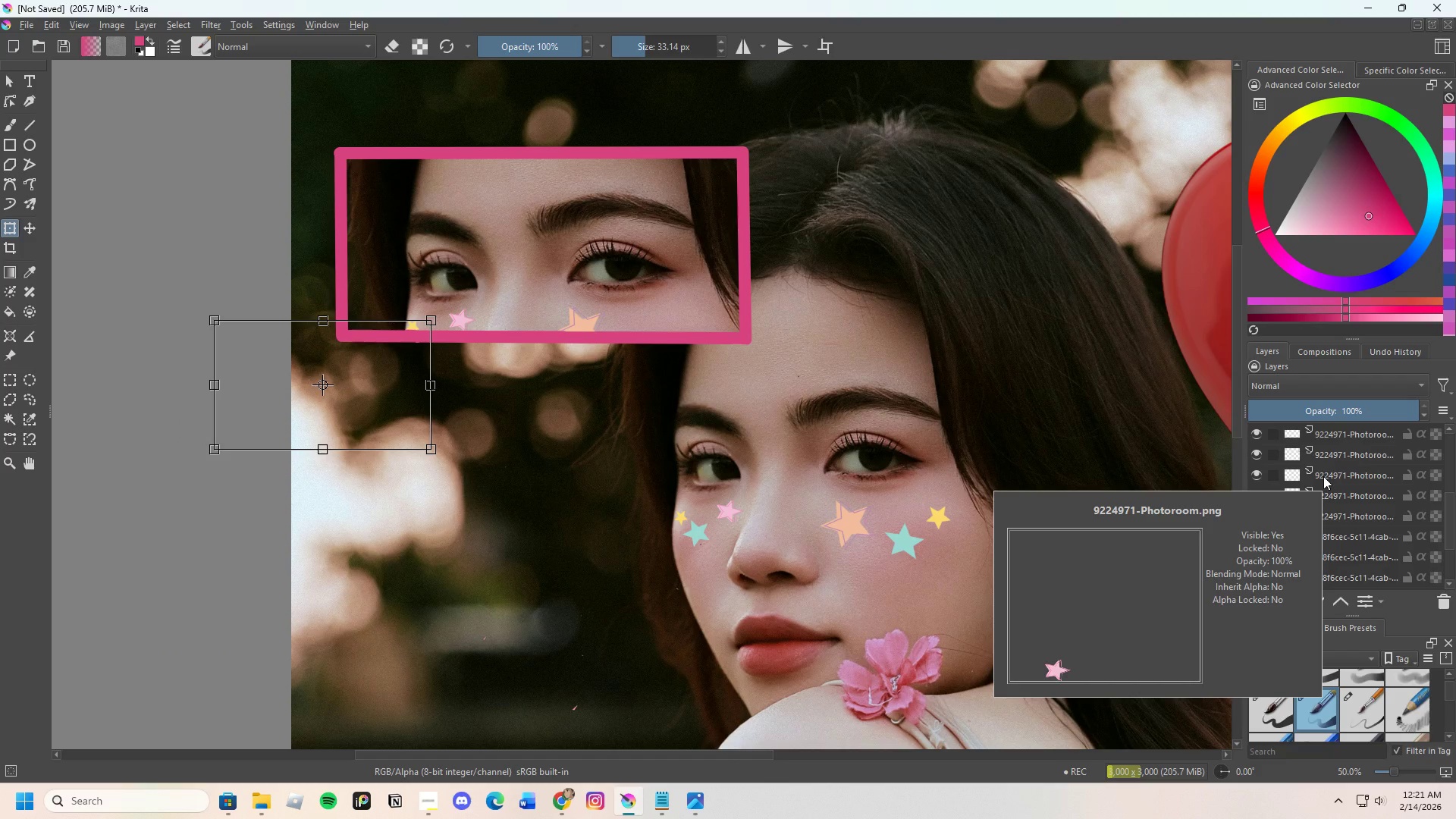 
mouse_move([1320, 438])
 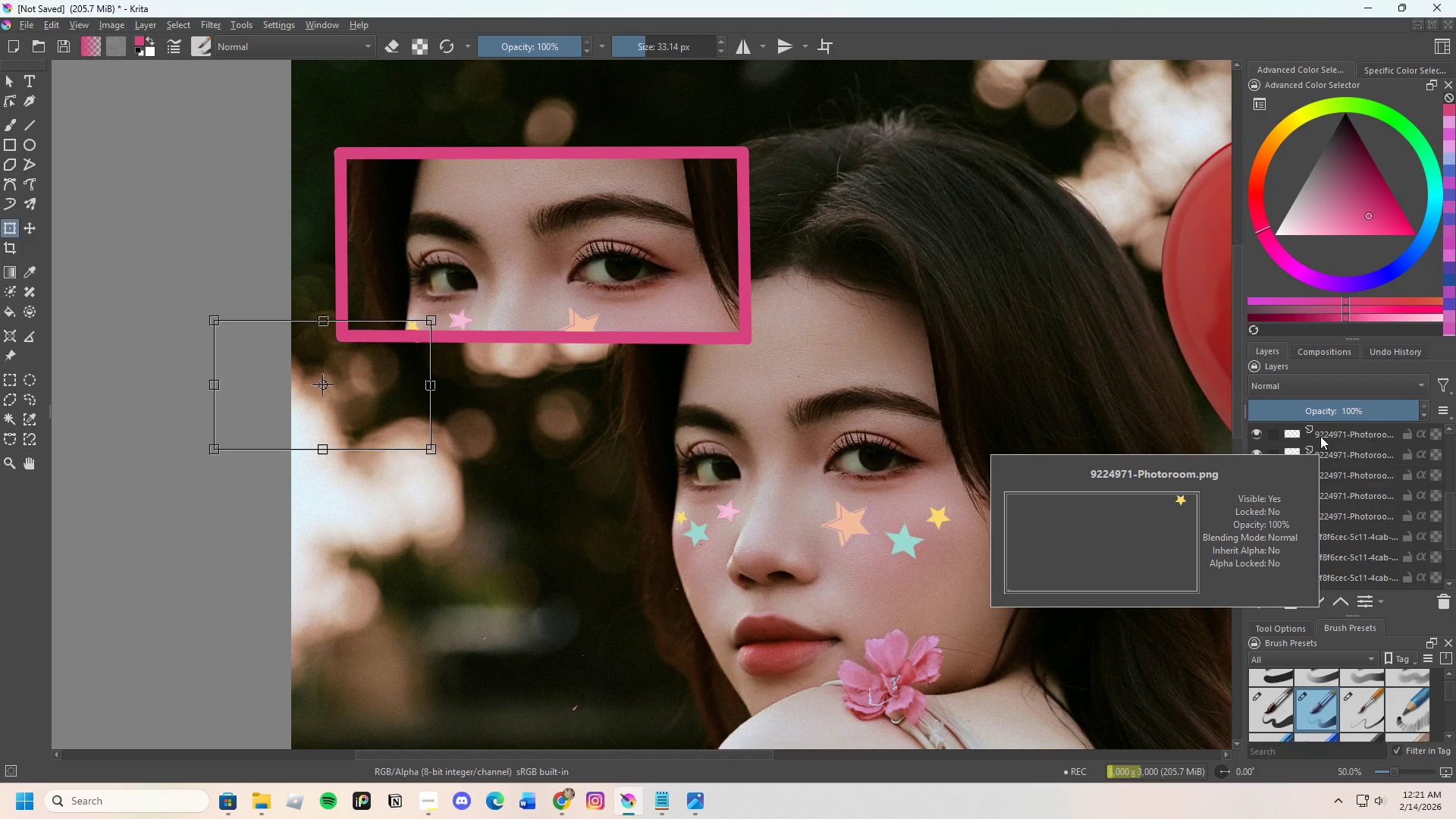 
left_click([1320, 436])
 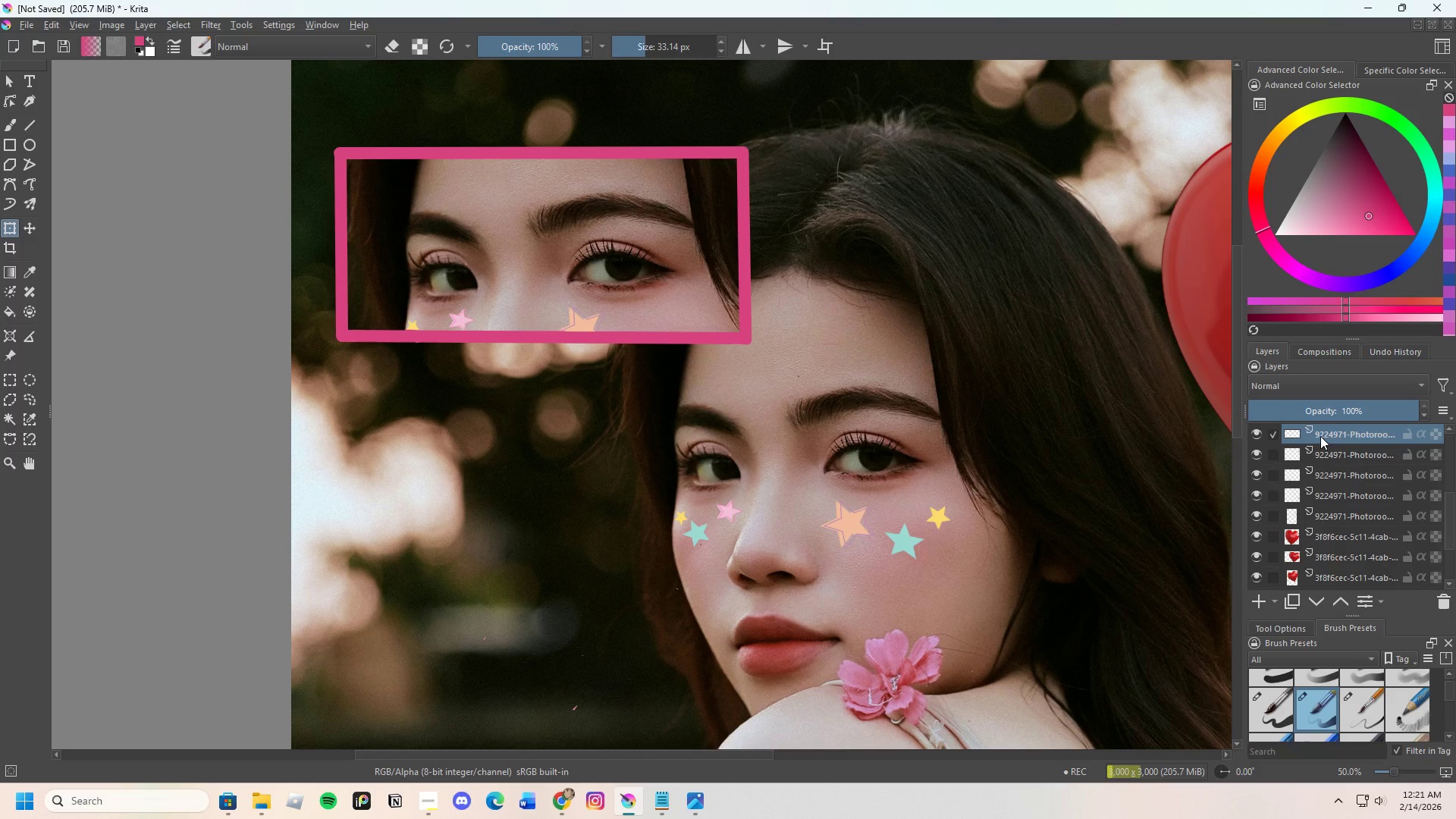 
hold_key(key=ControlLeft, duration=1.53)
 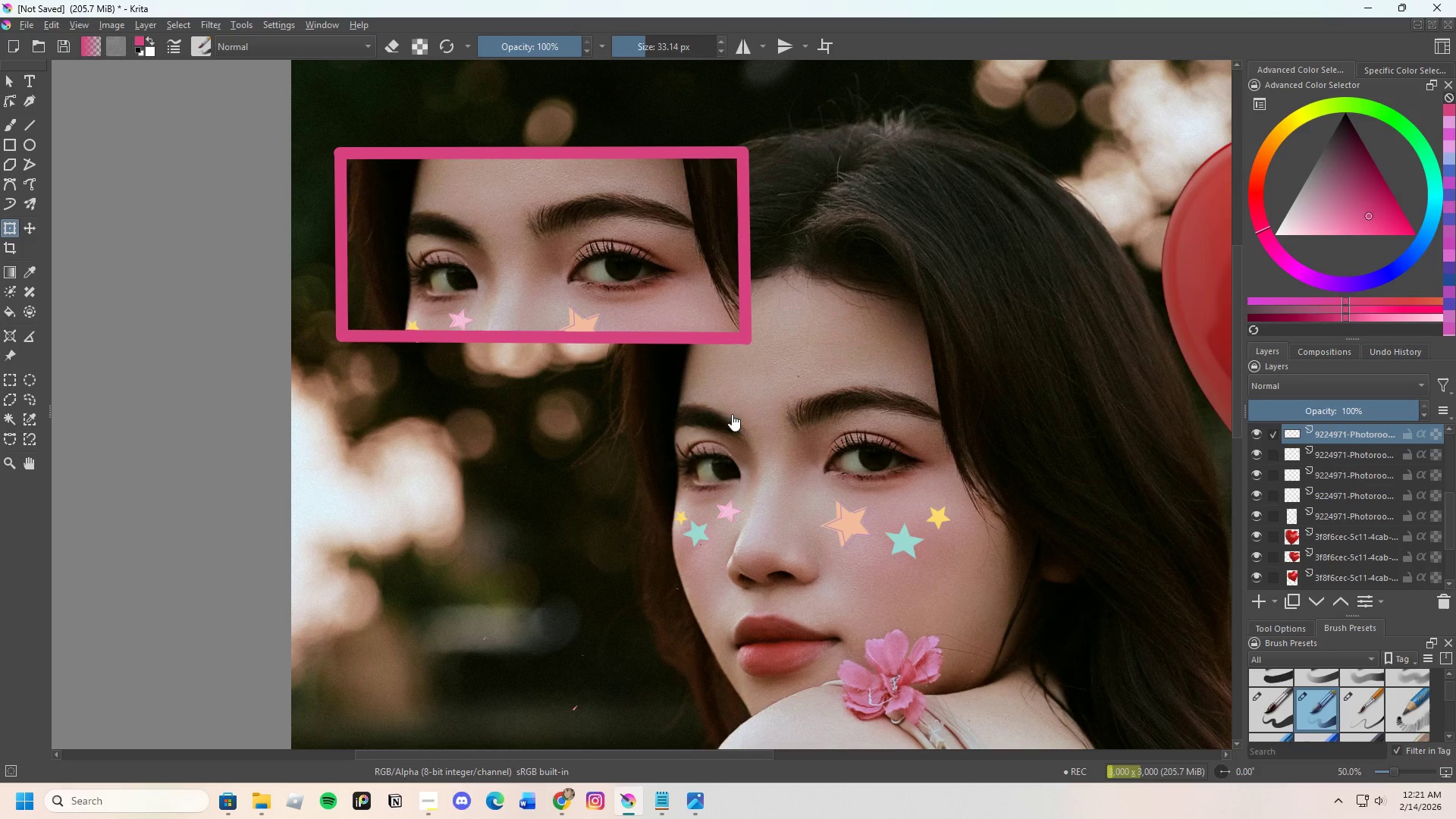 
hold_key(key=ControlLeft, duration=0.42)
 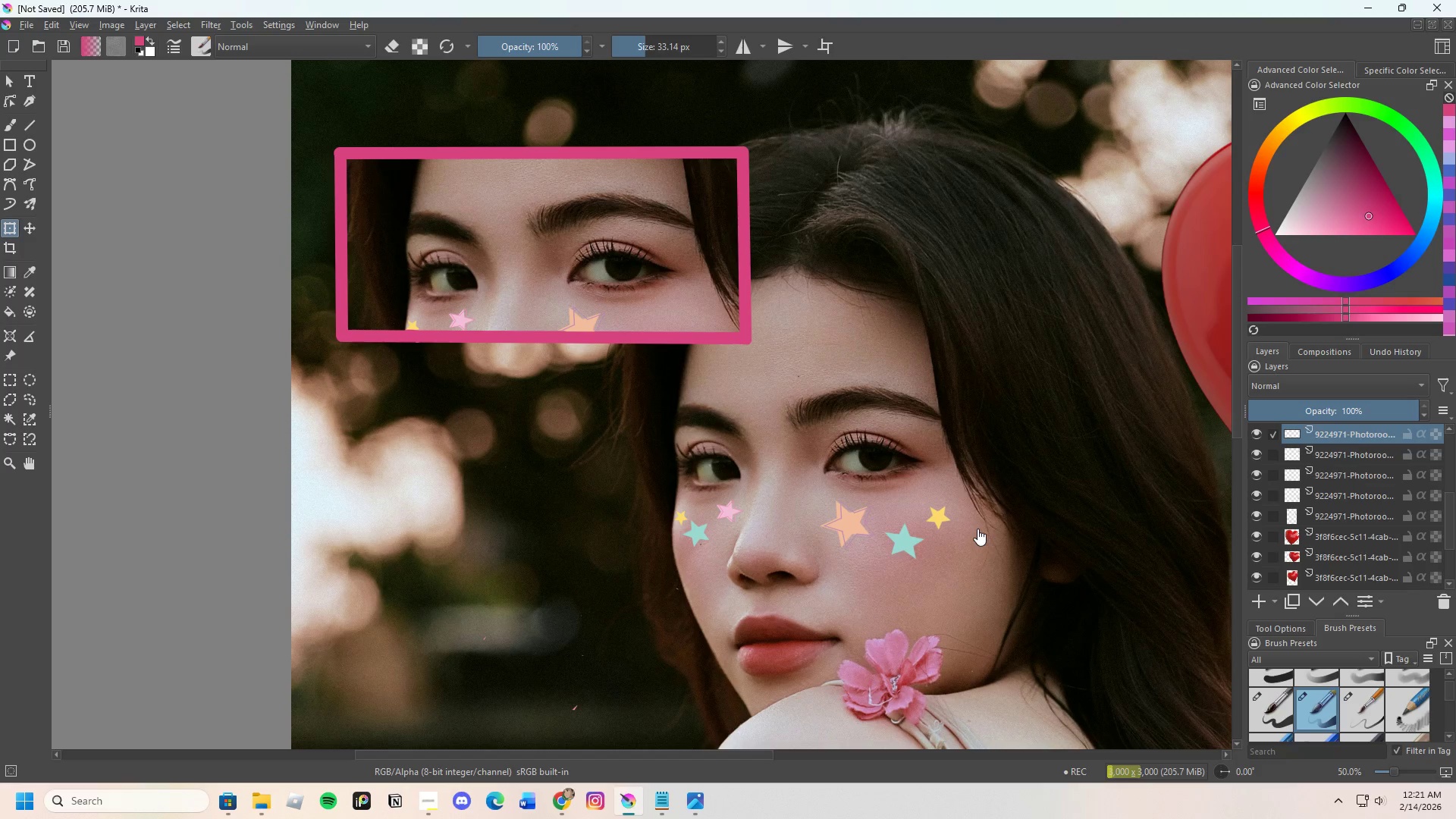 
left_click([968, 526])
 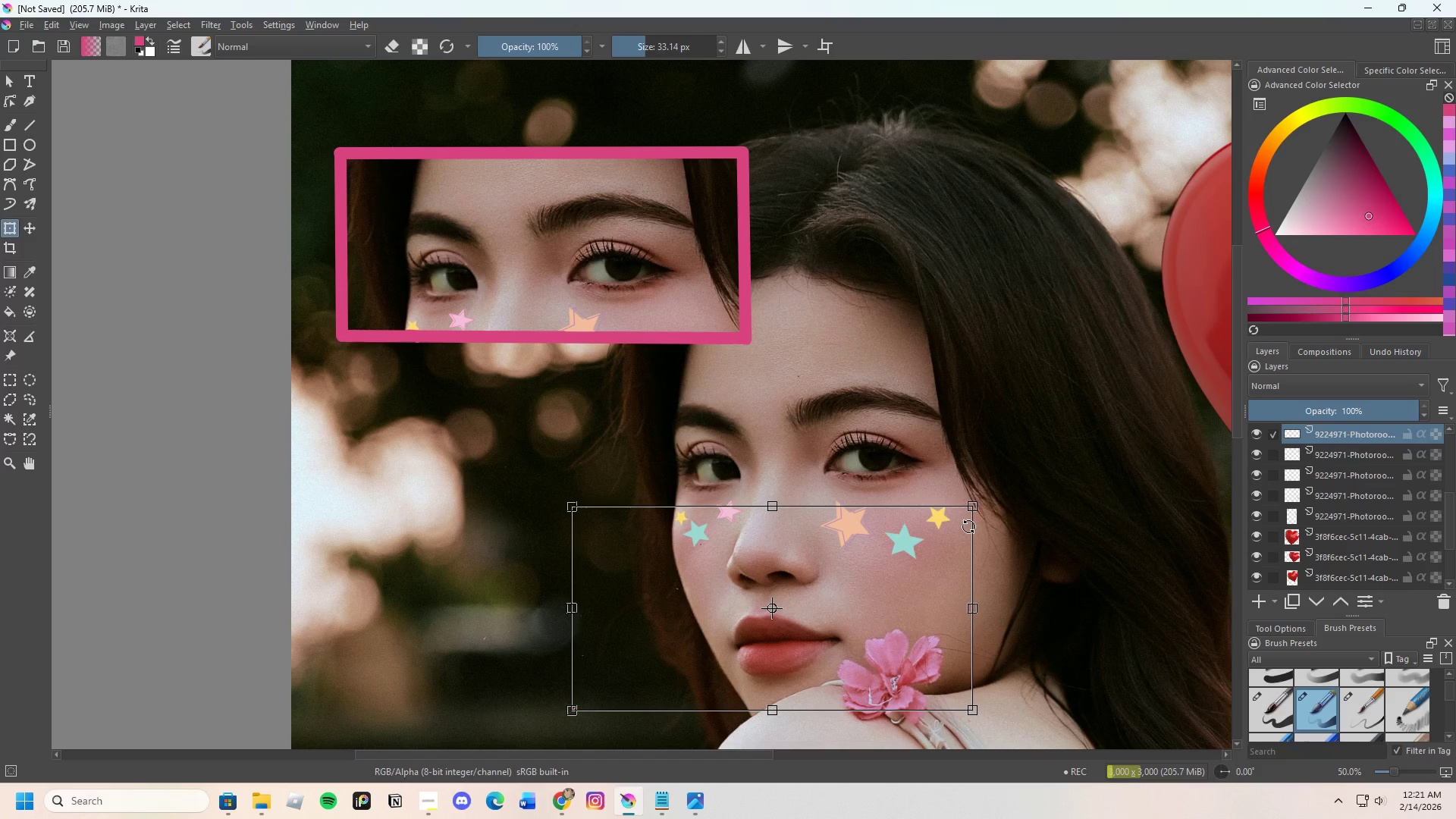 
key(Control+C)
 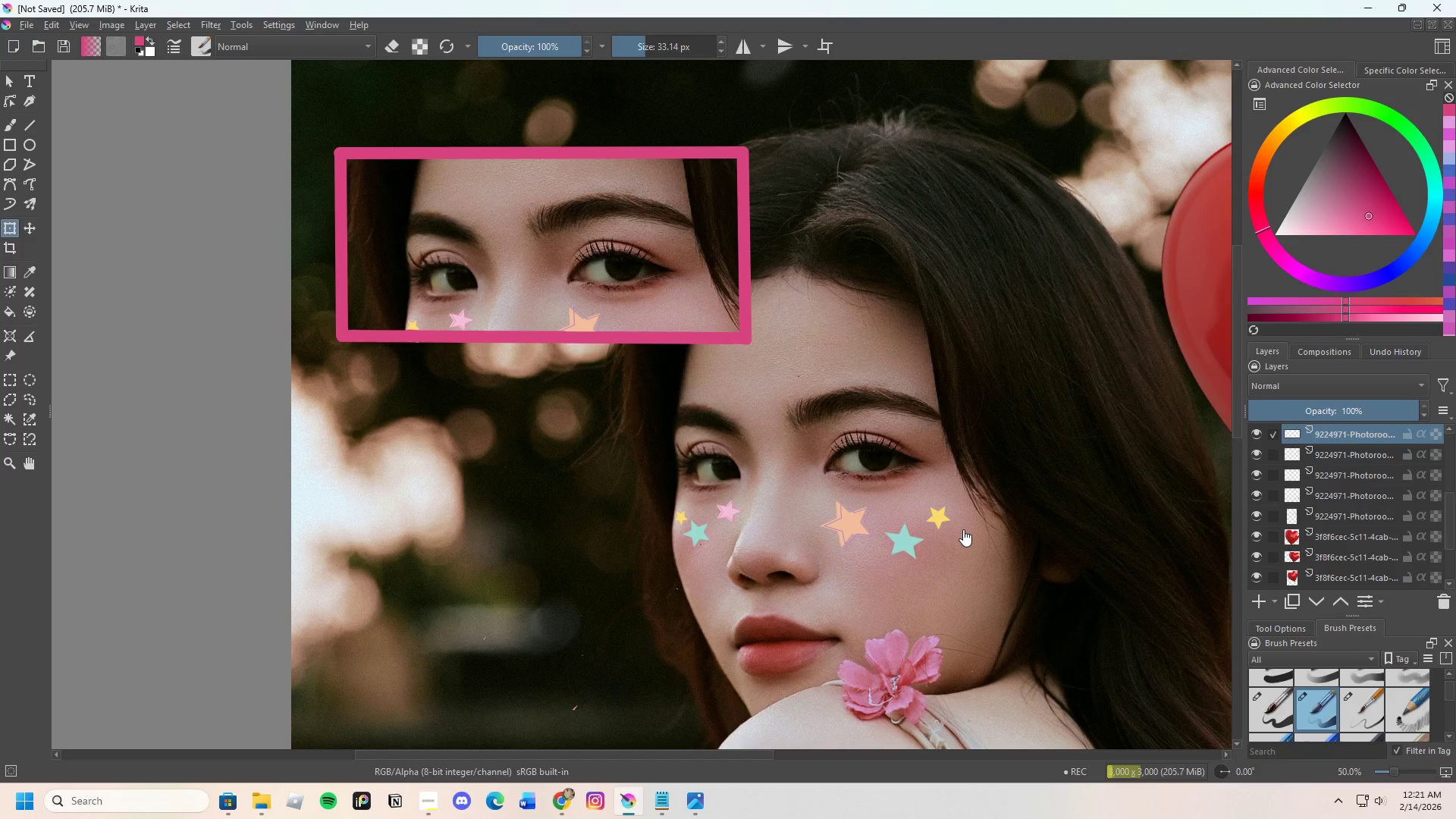 
key(Control+V)
 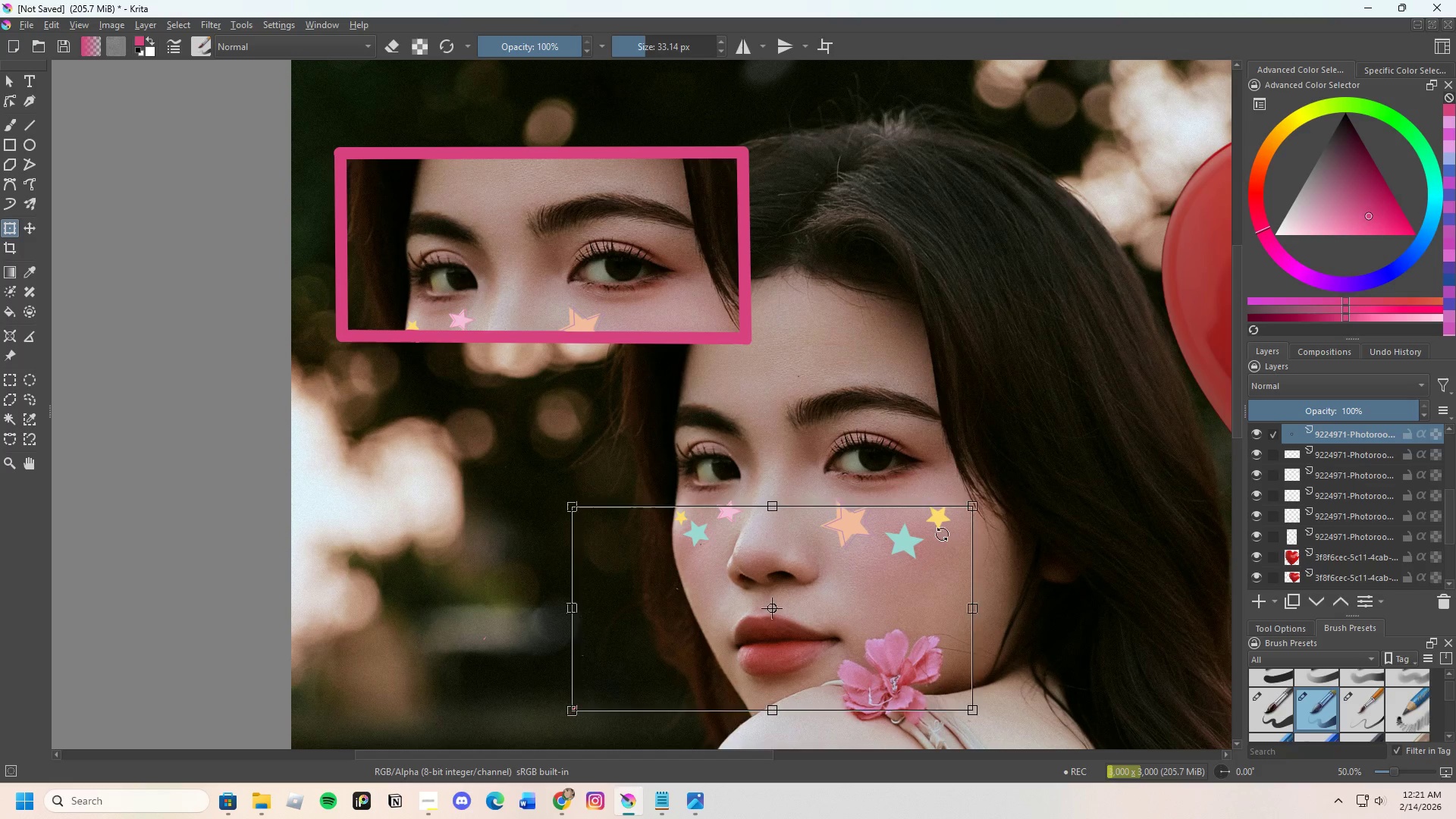 
left_click([942, 534])
 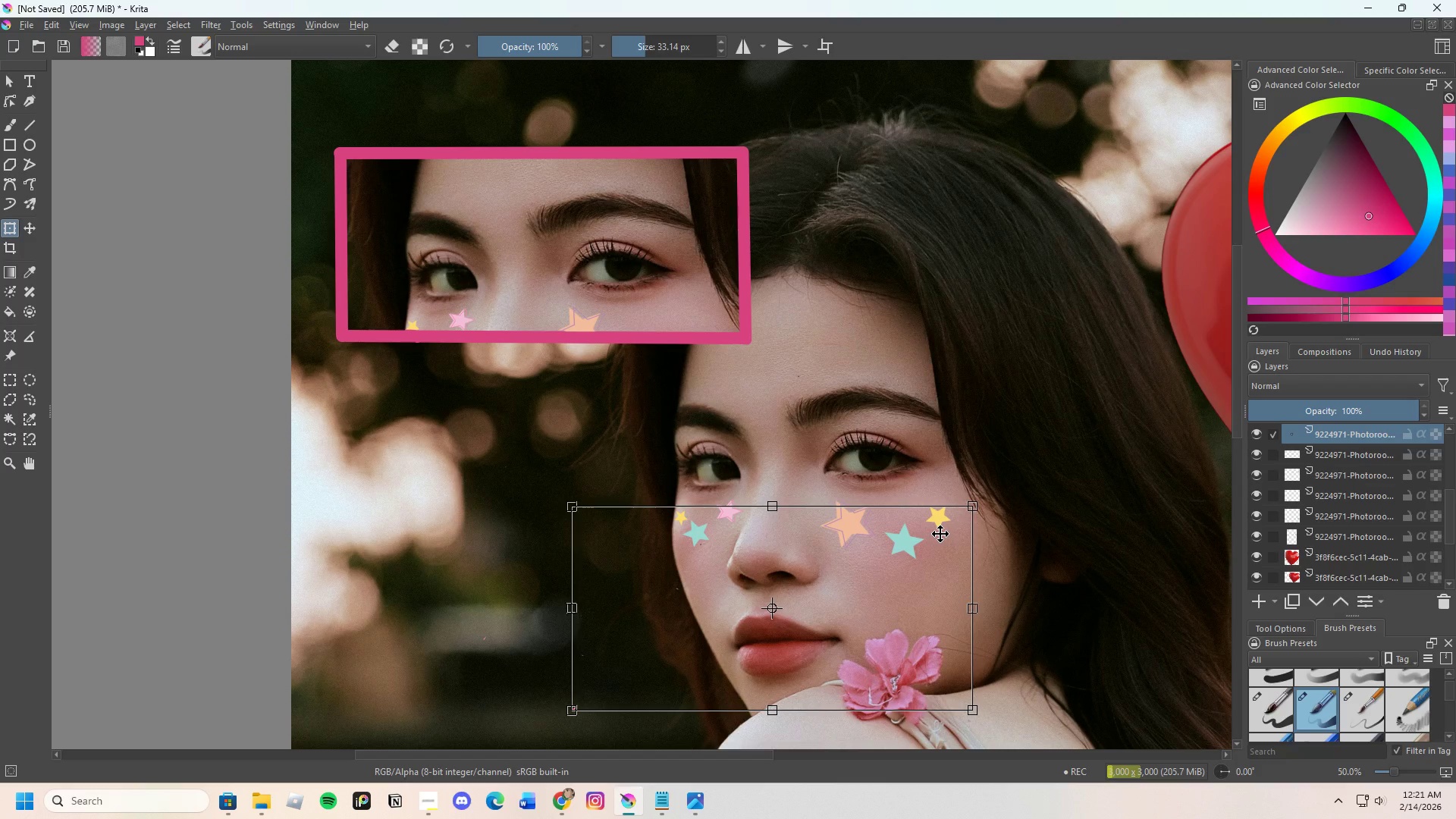 
left_click_drag(start_coordinate=[940, 534], to_coordinate=[843, 353])
 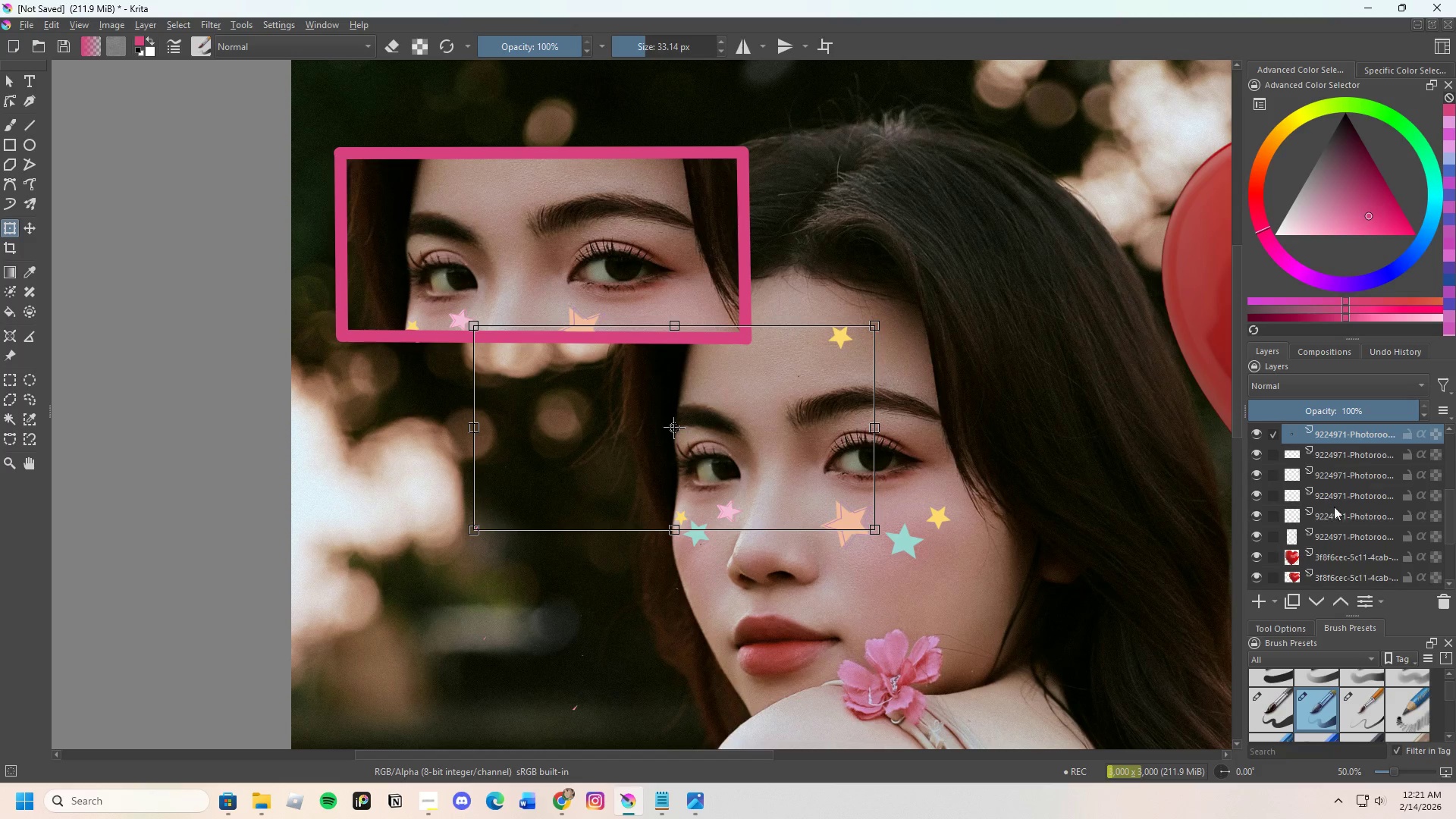 
scroll: coordinate [1348, 541], scroll_direction: up, amount: 2.0
 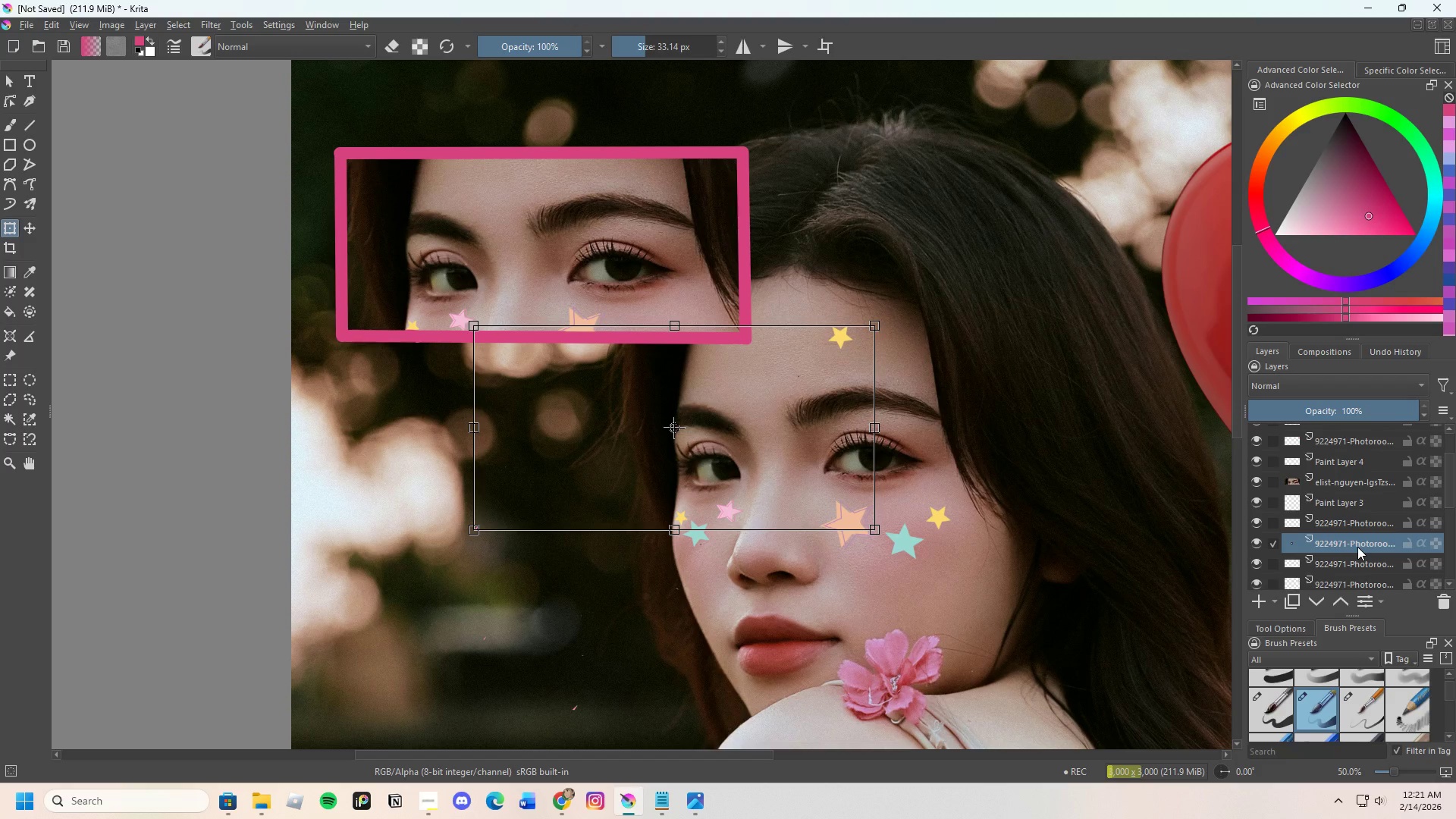 
left_click_drag(start_coordinate=[1357, 547], to_coordinate=[1343, 476])
 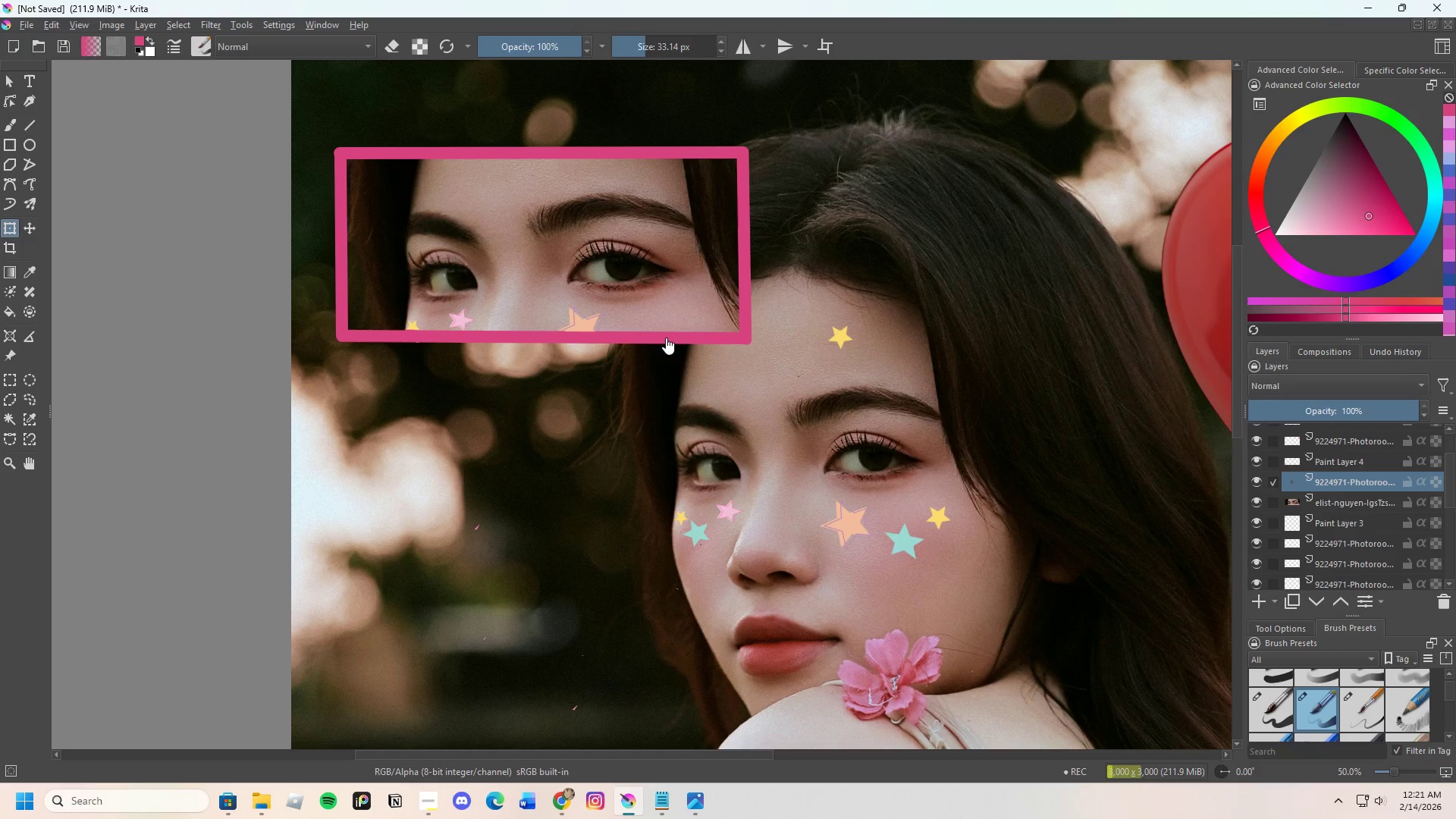 
left_click([826, 332])
 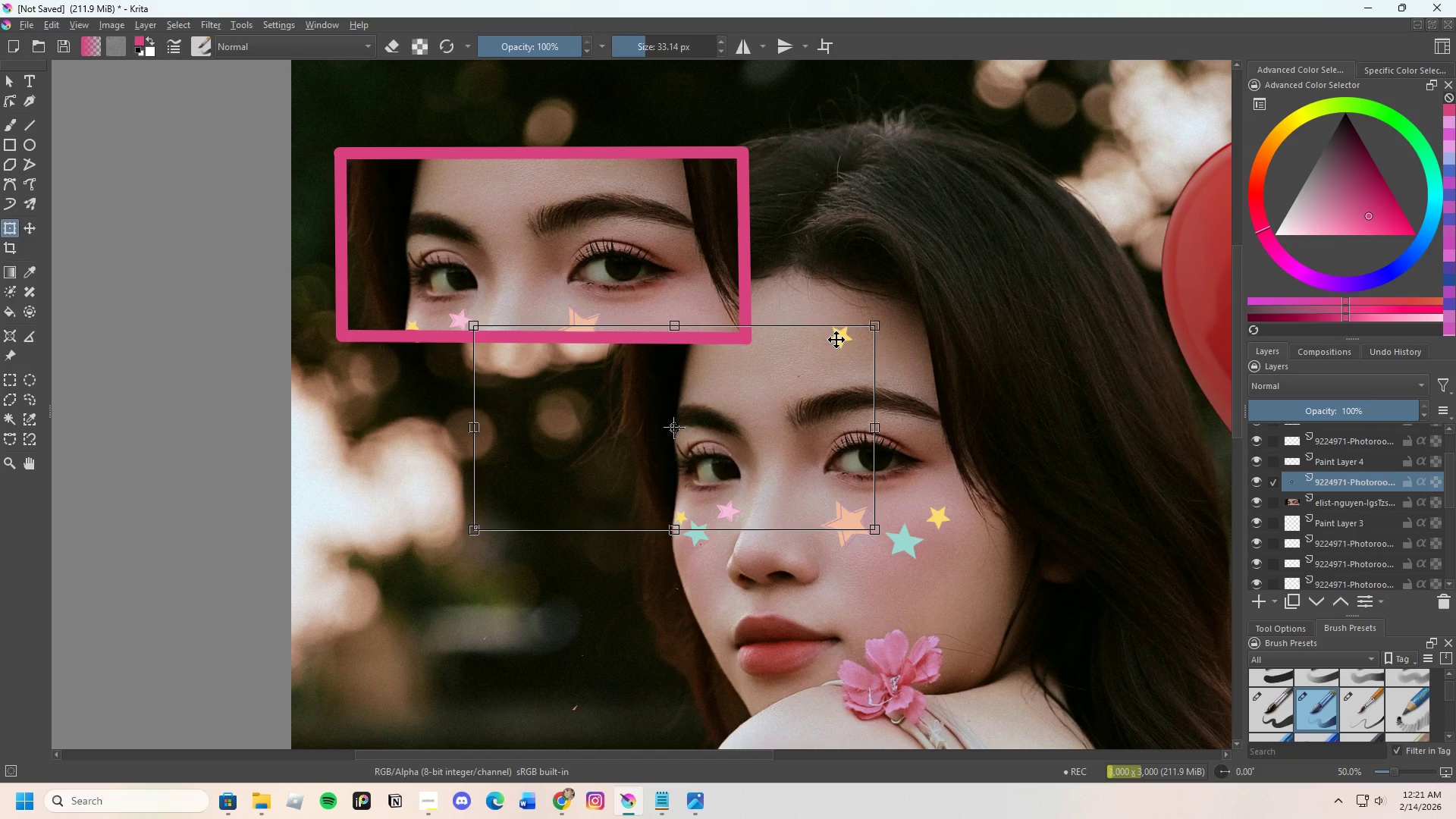 
left_click_drag(start_coordinate=[836, 340], to_coordinate=[667, 325])
 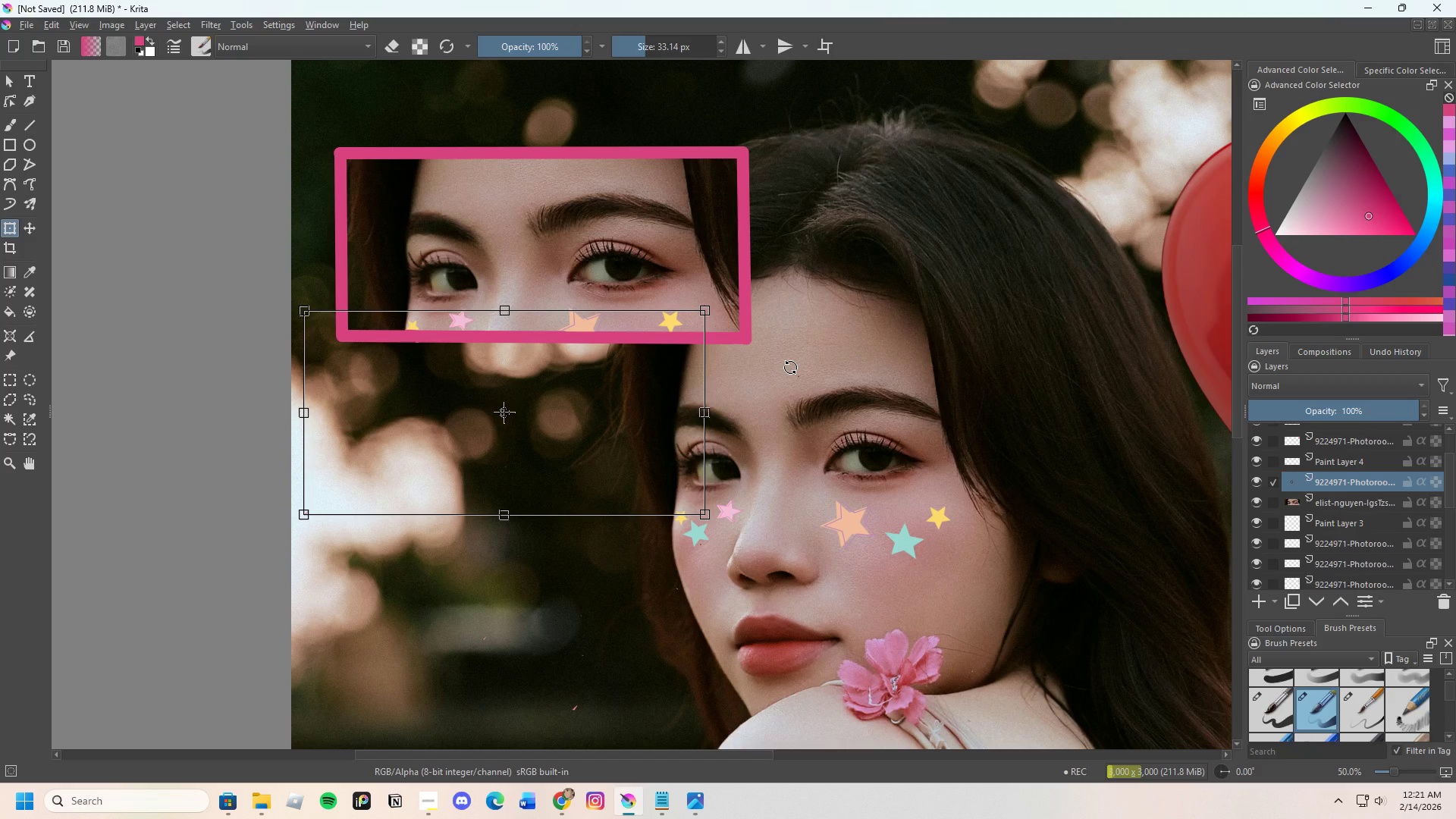 
wait(24.84)
 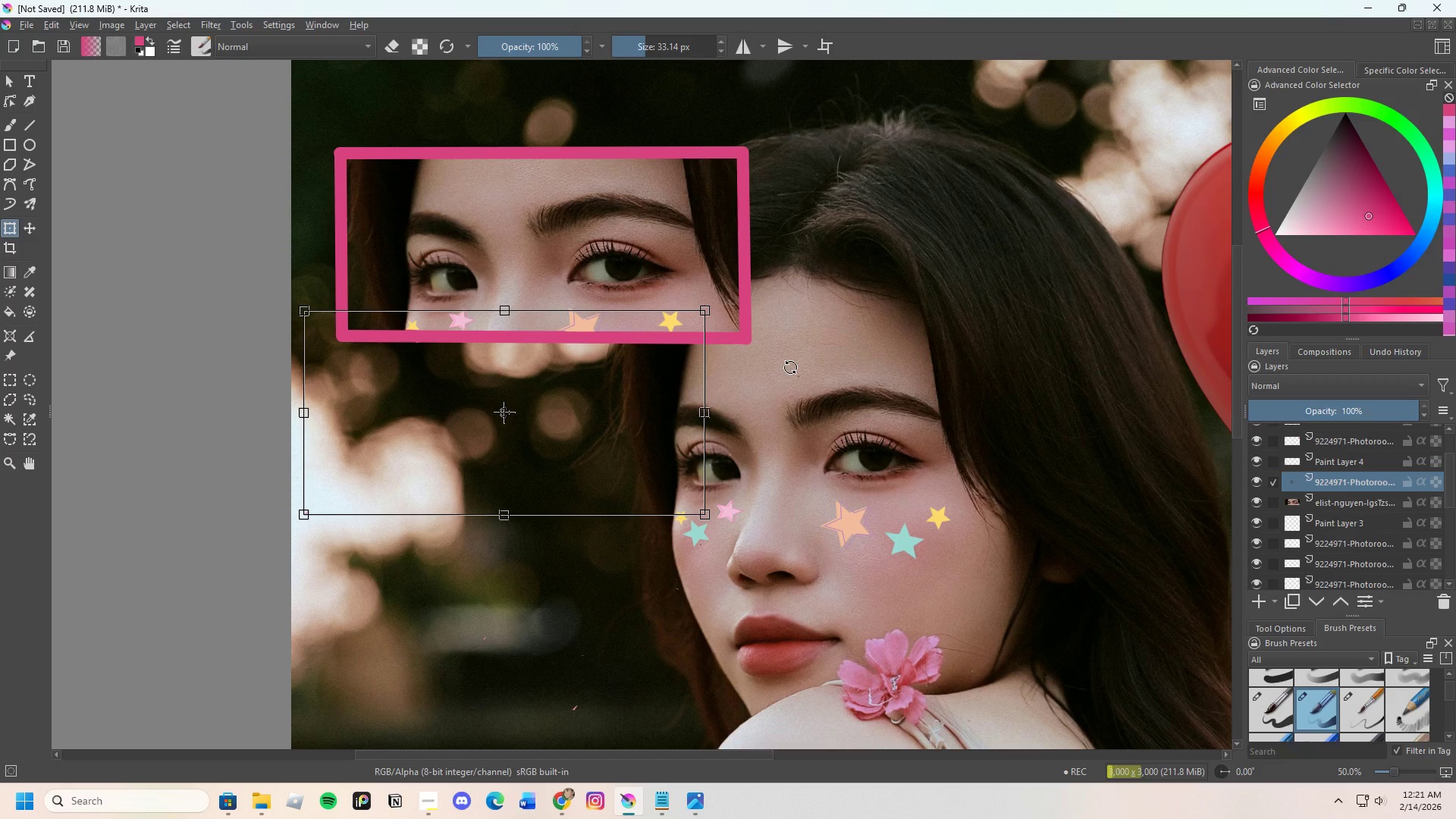 
left_click_drag(start_coordinate=[665, 381], to_coordinate=[672, 372])
 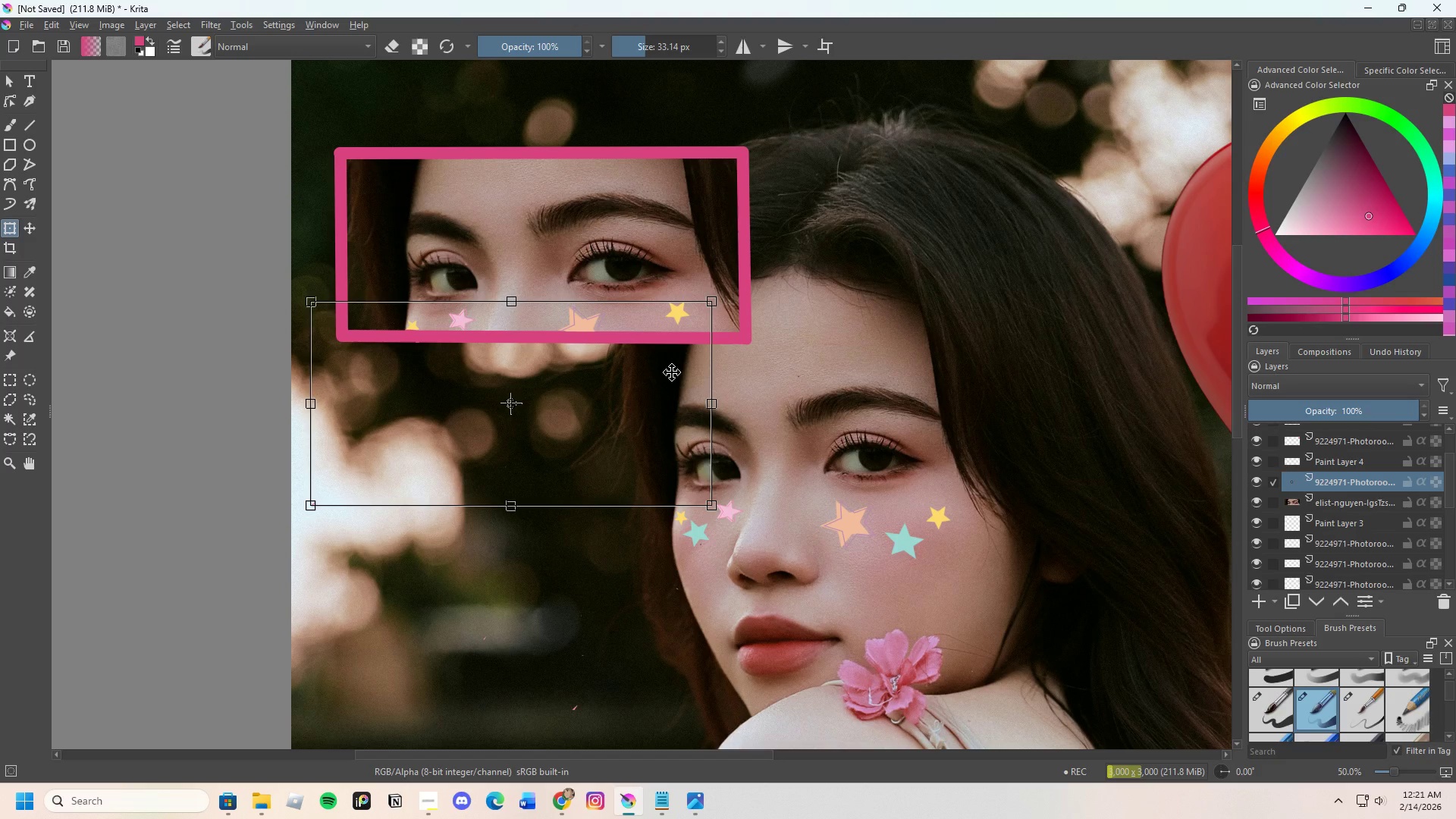 
key(Enter)
 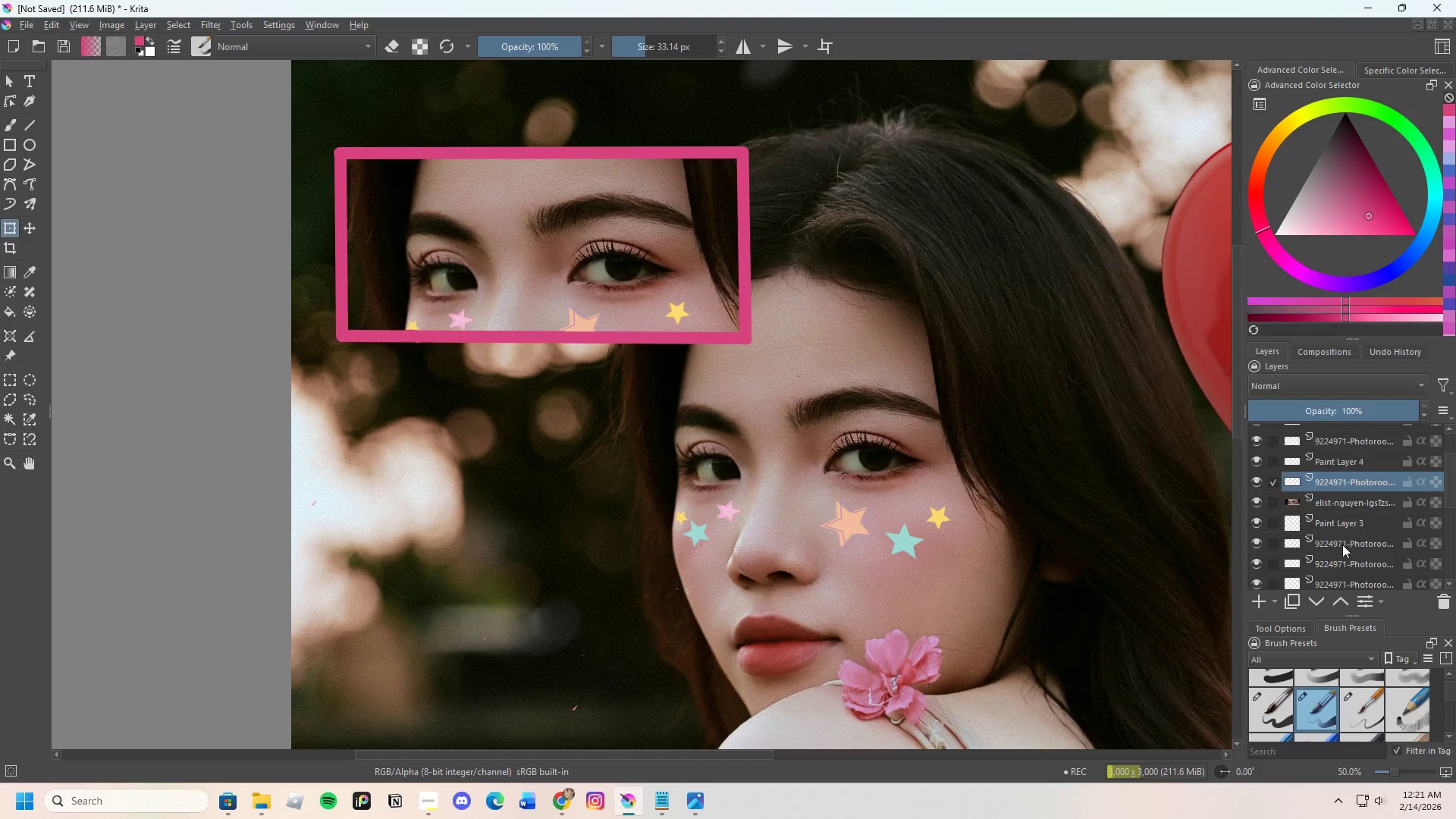 
scroll: coordinate [1319, 529], scroll_direction: down, amount: 2.0
 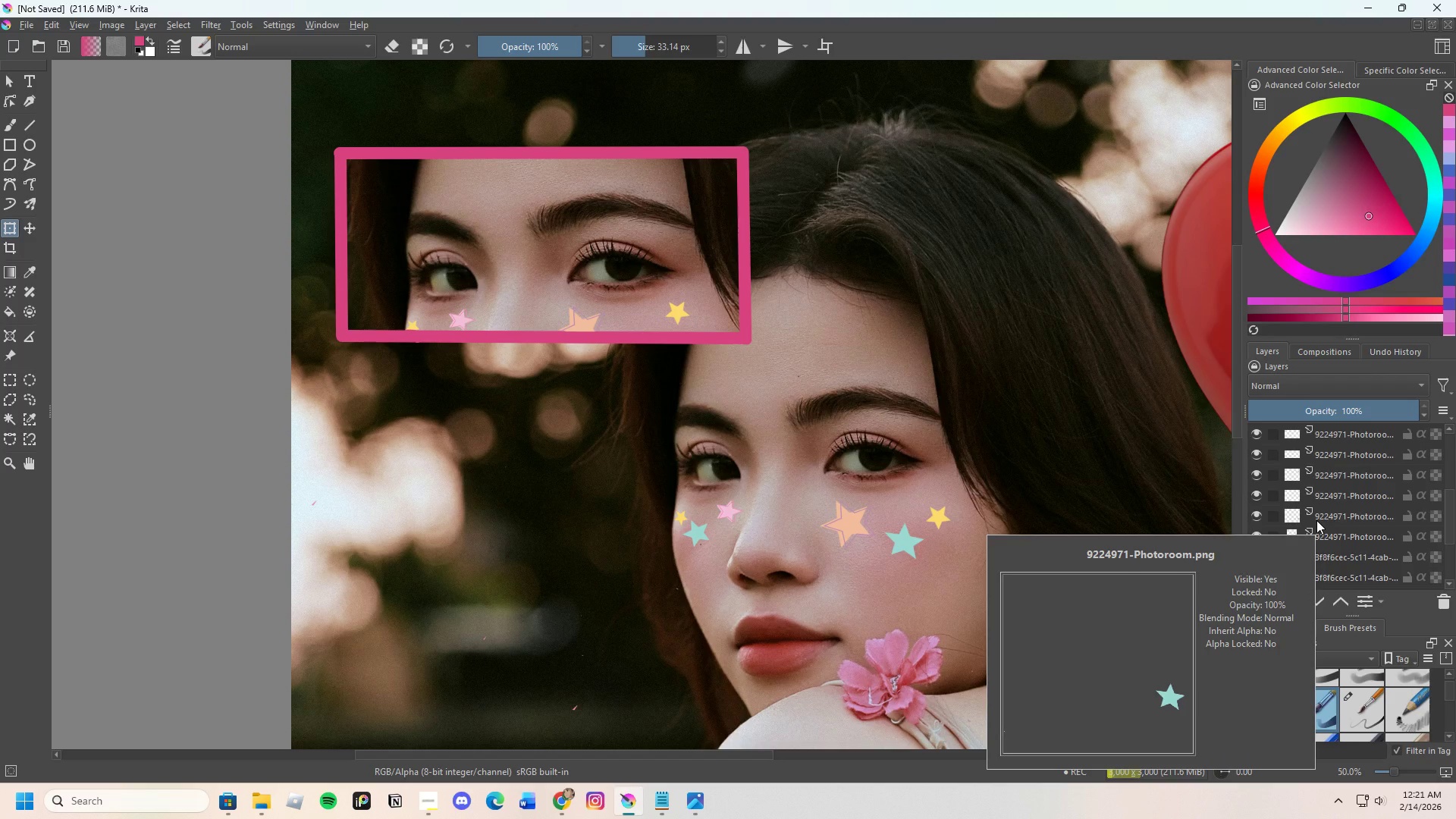 
left_click([1324, 520])
 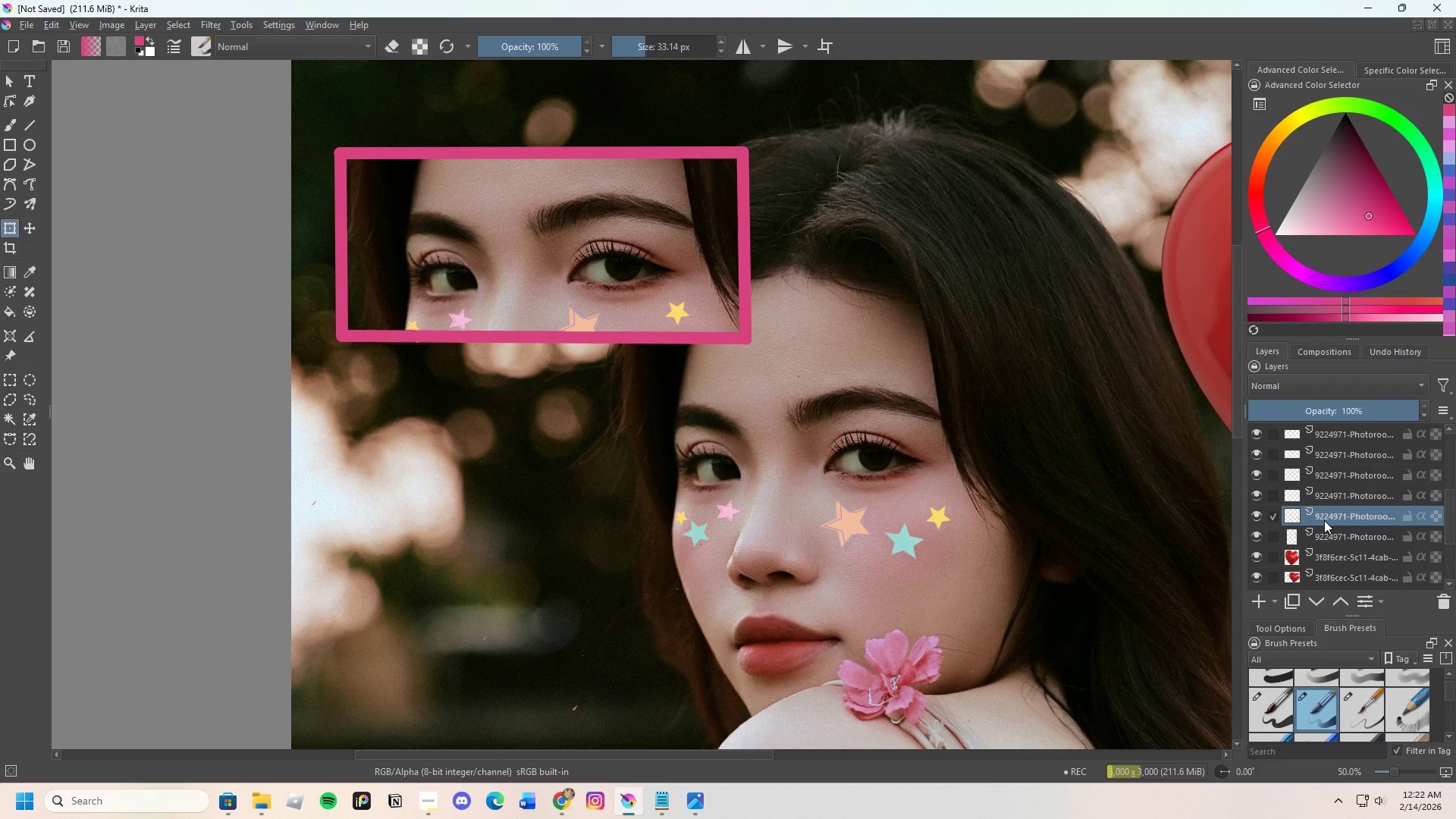 
hold_key(key=ControlLeft, duration=0.84)
 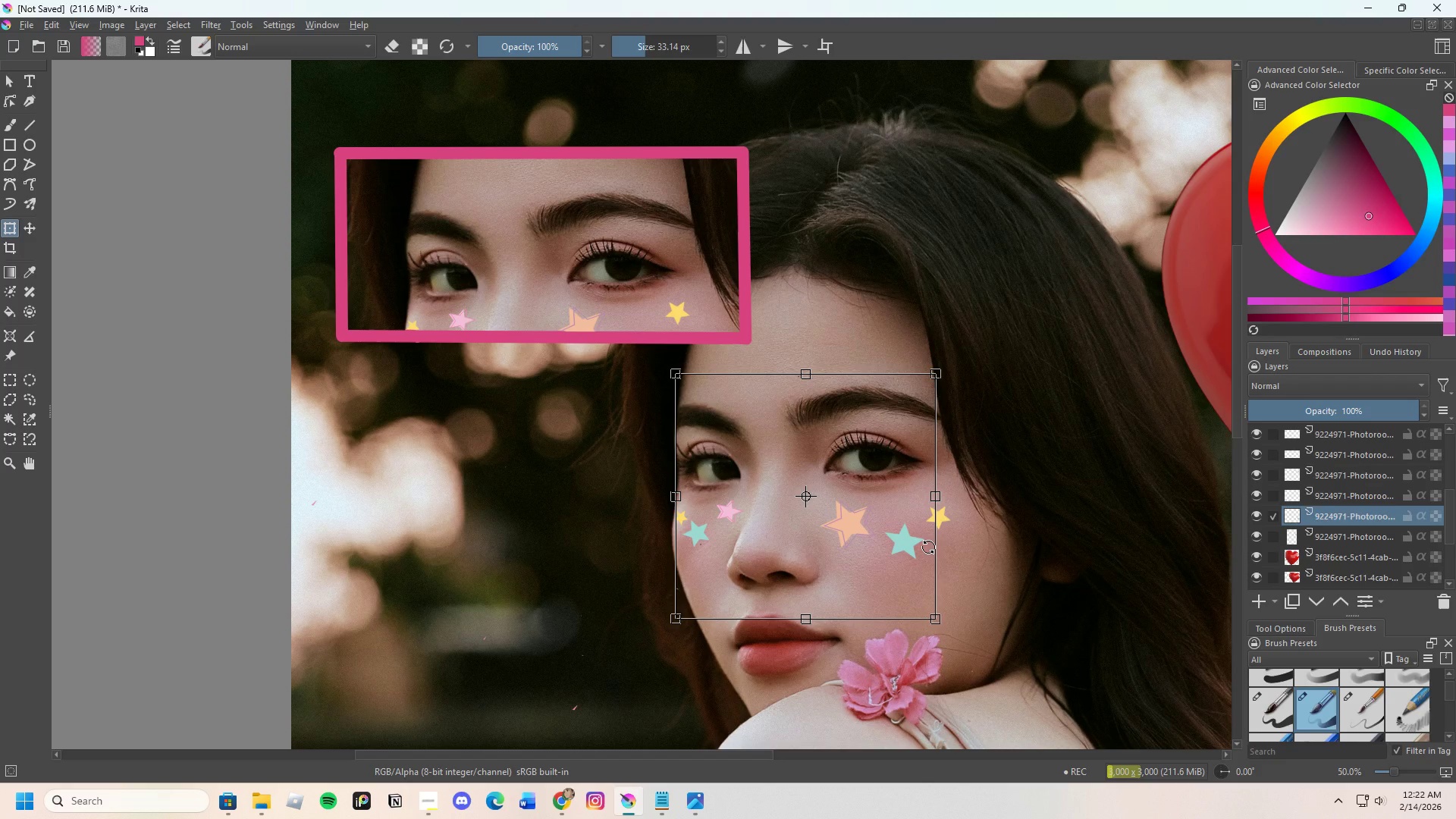 
key(Control+C)
 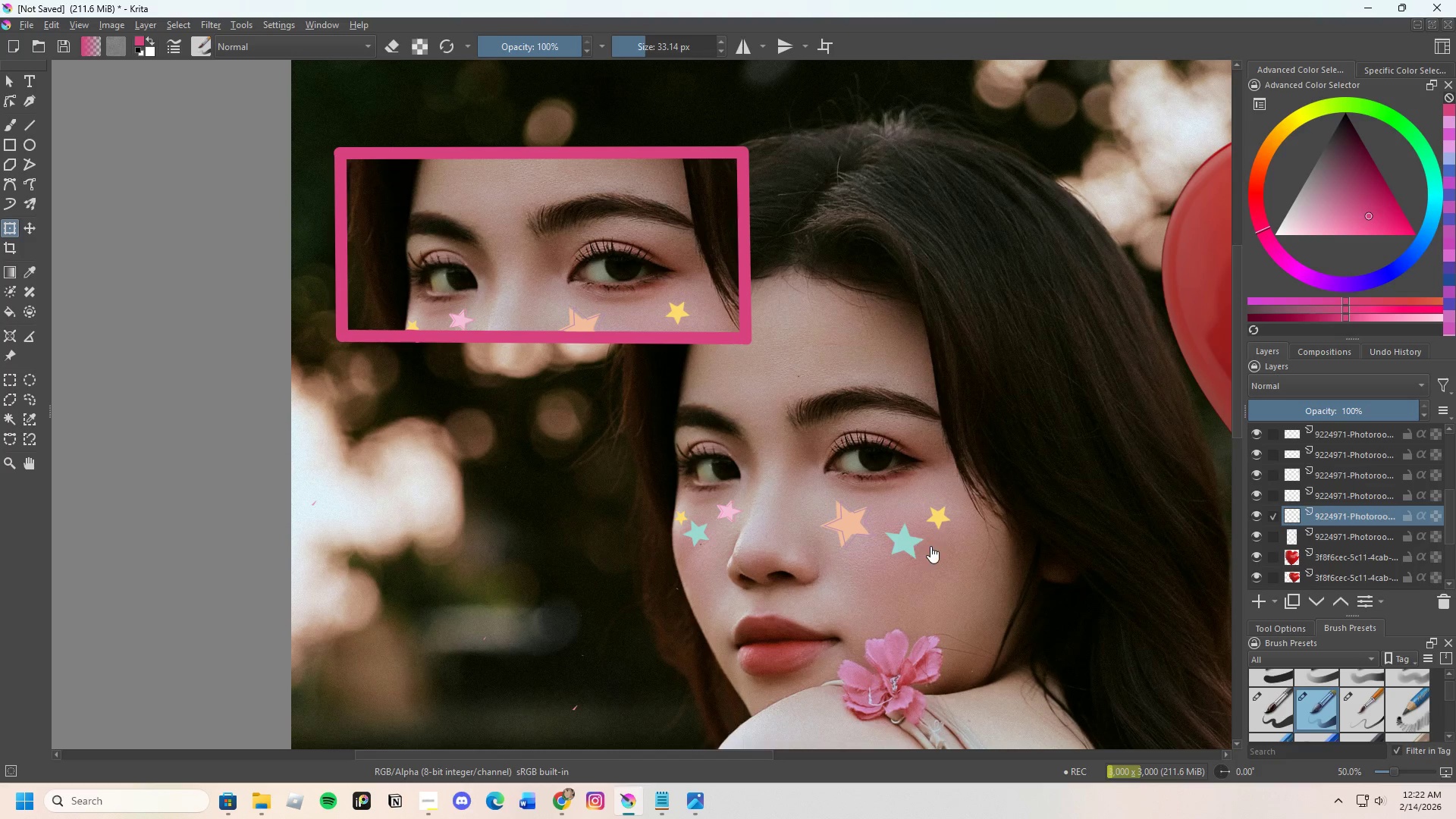 
key(Control+V)
 